 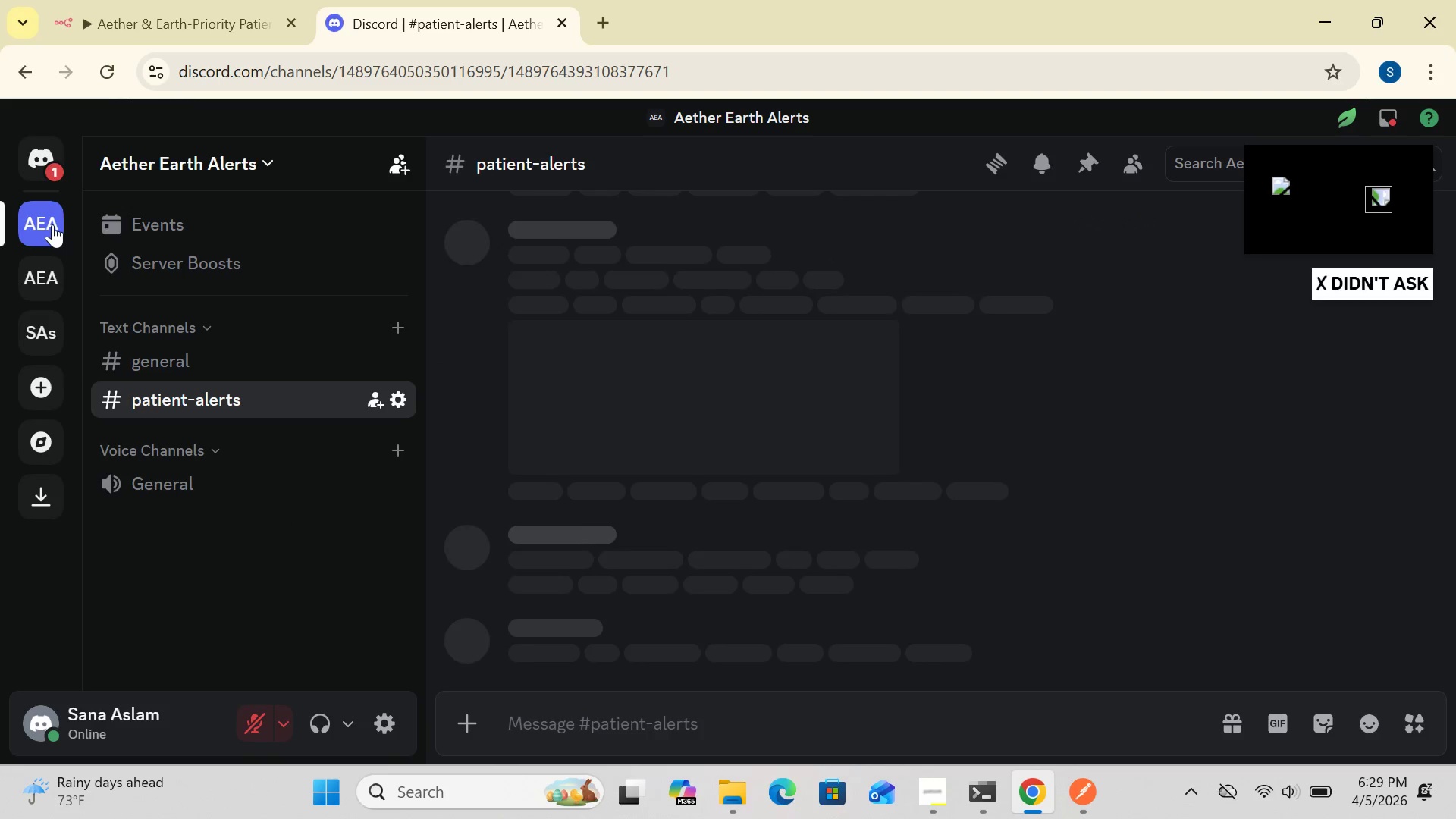 
key(ArrowDown)
 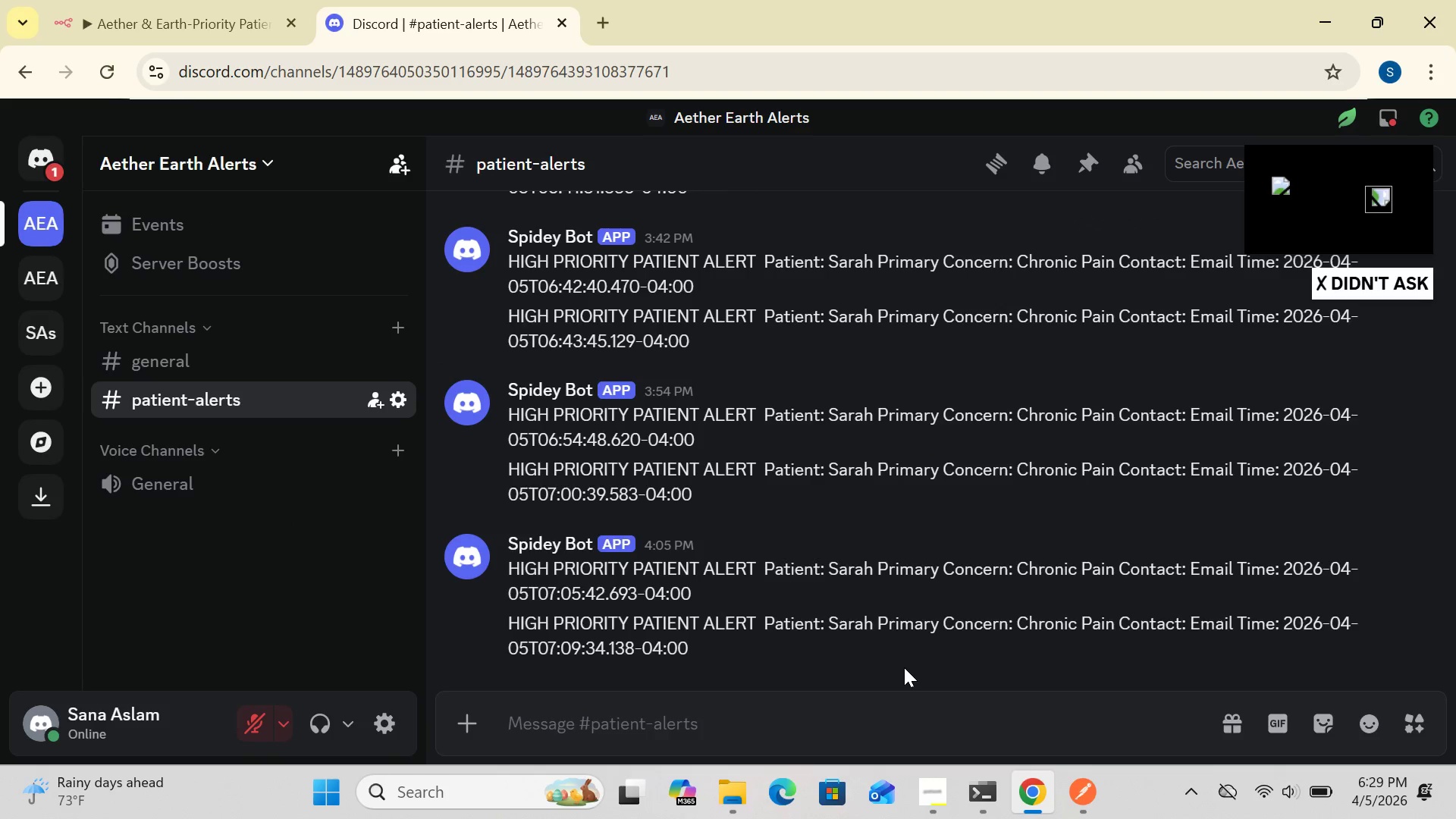 
key(ArrowDown)
 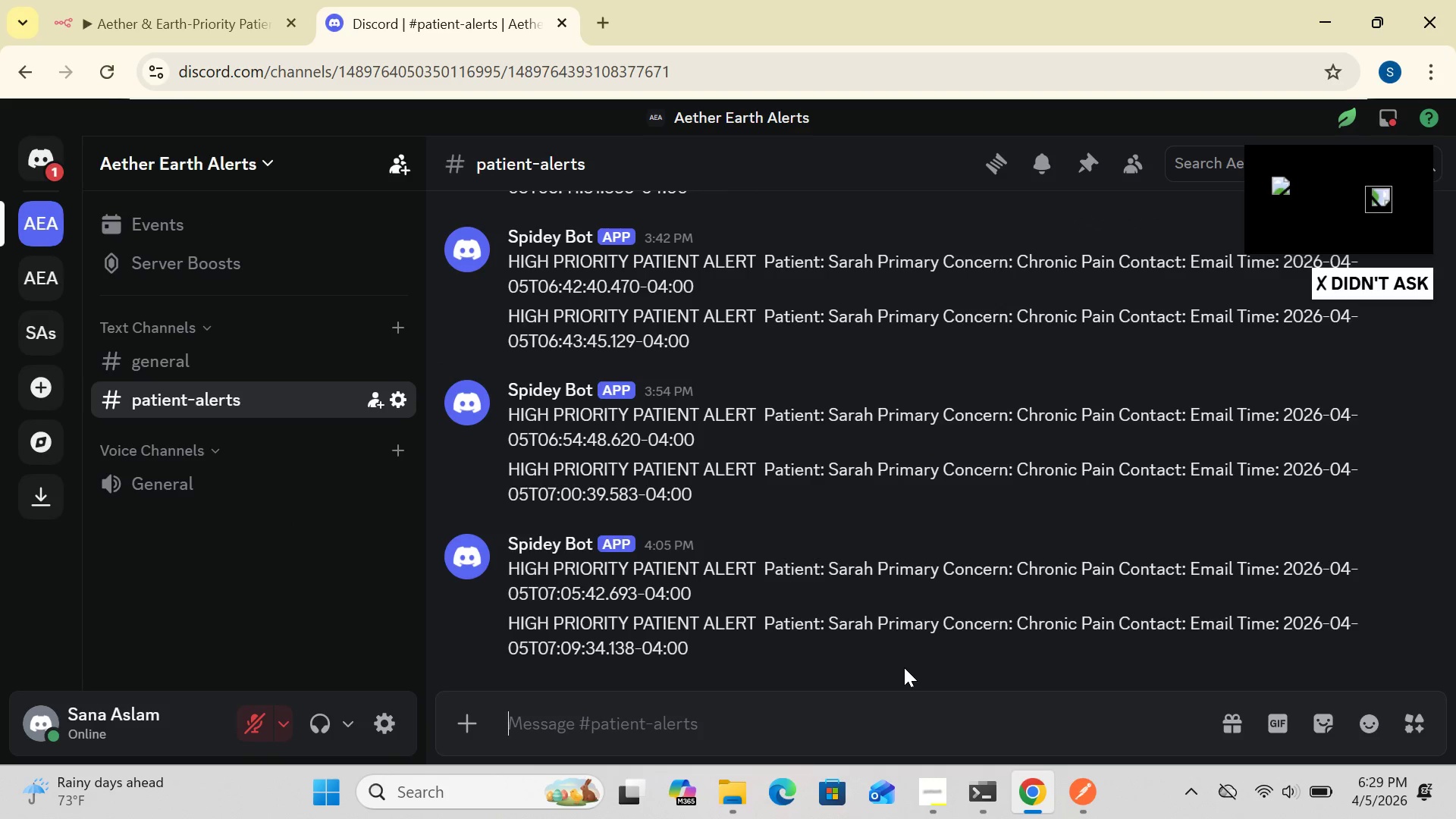 
key(ArrowDown)
 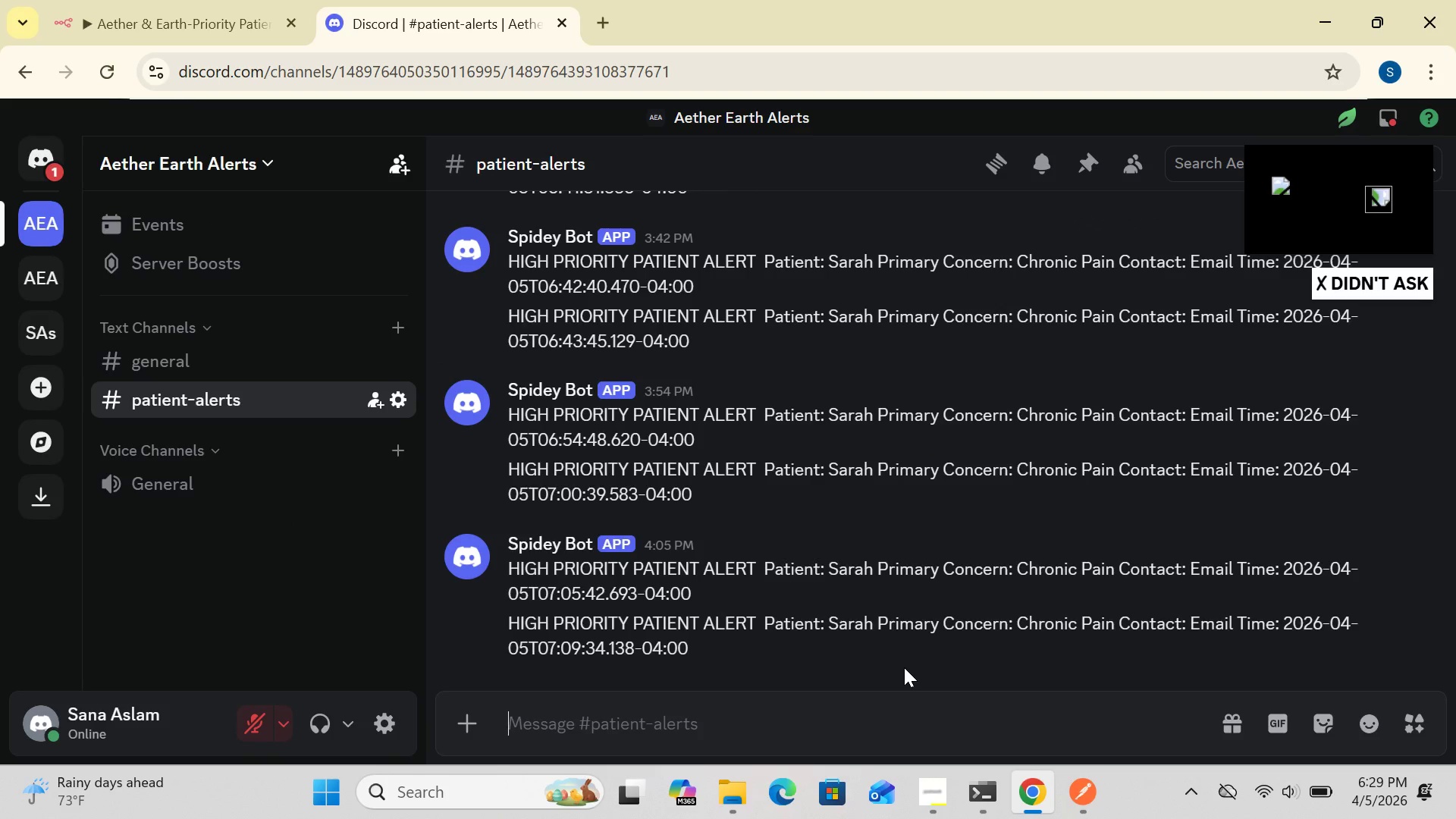 
key(ArrowDown)
 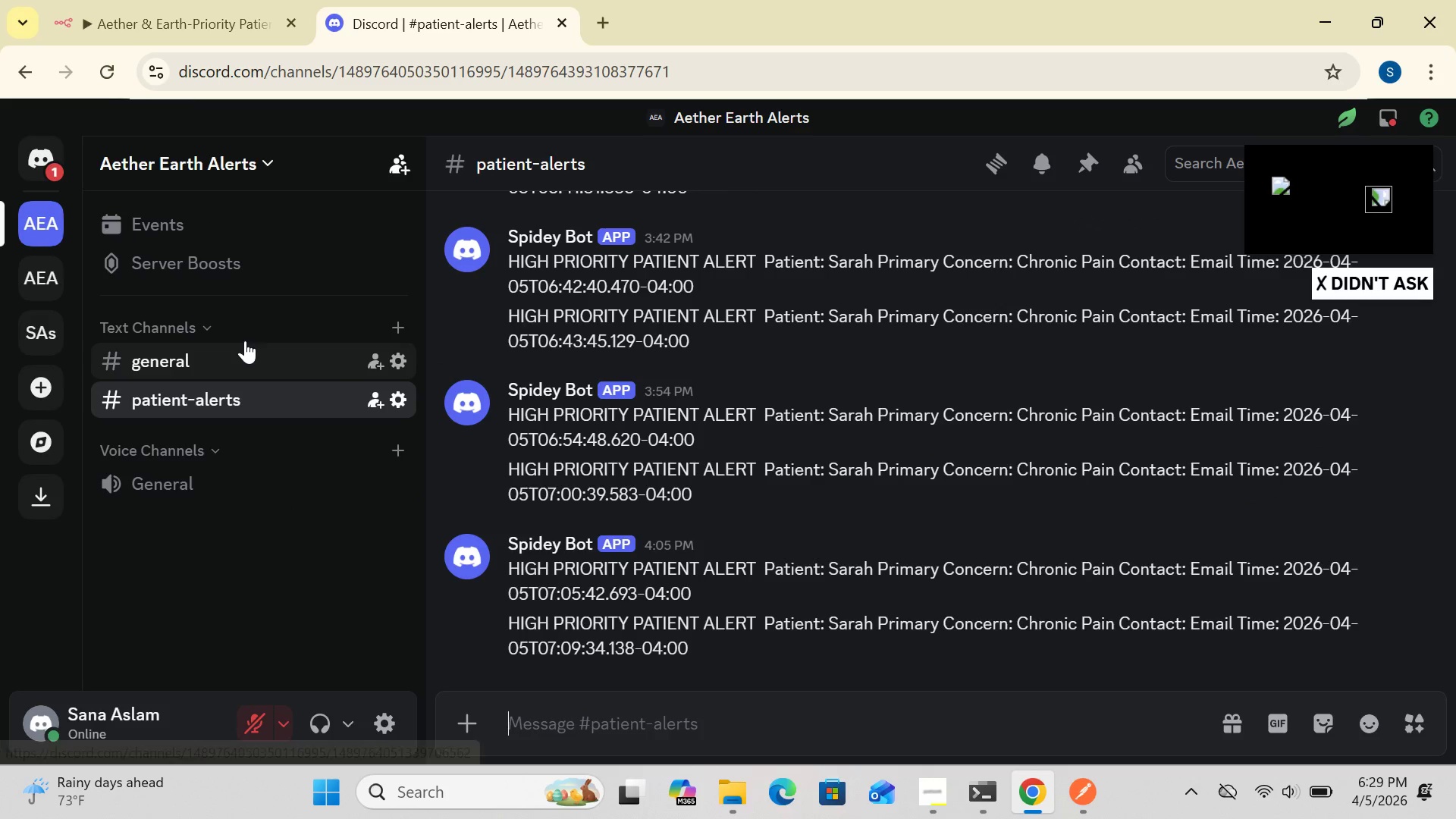 
wait(5.72)
 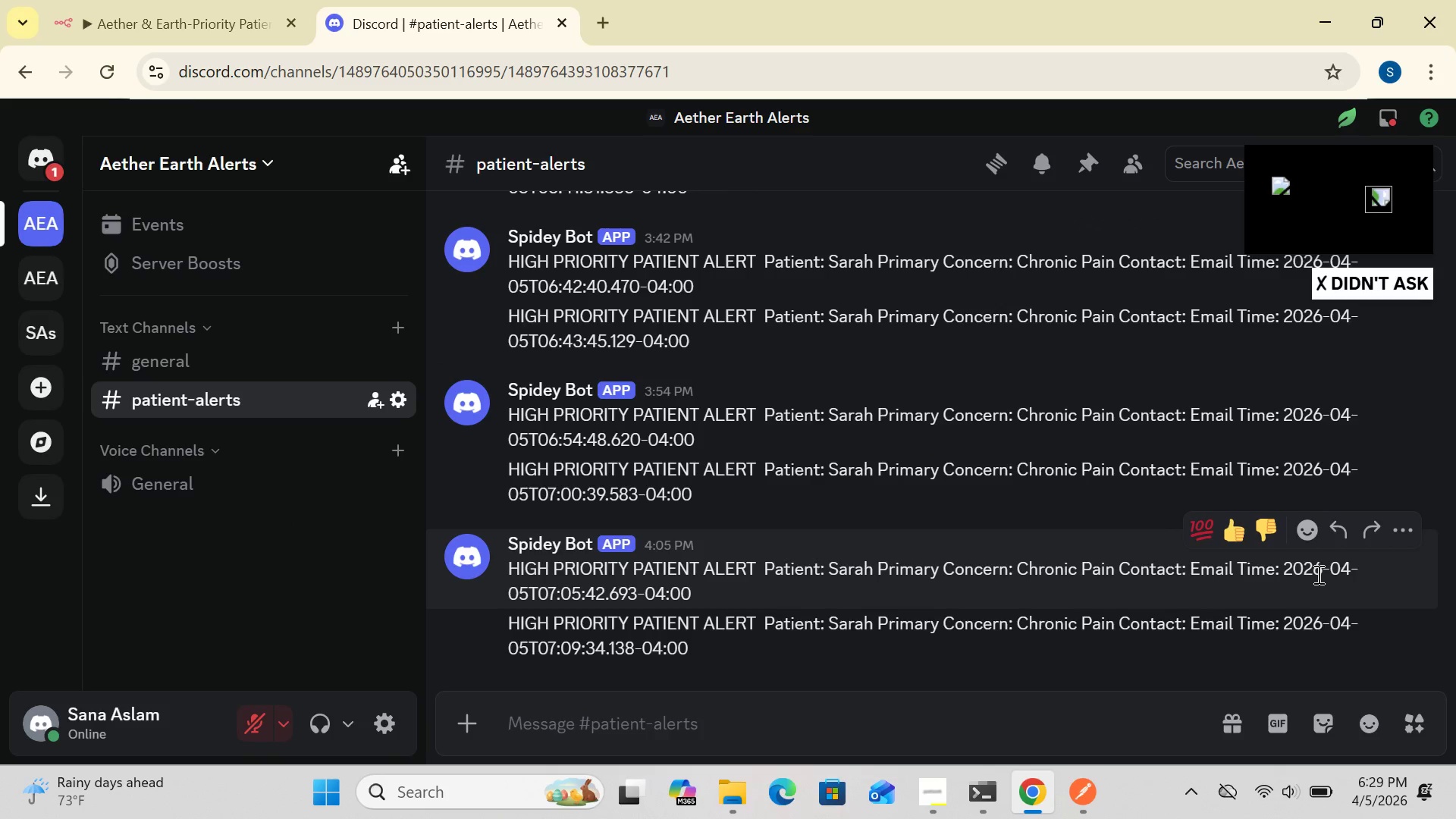 
left_click([184, 18])
 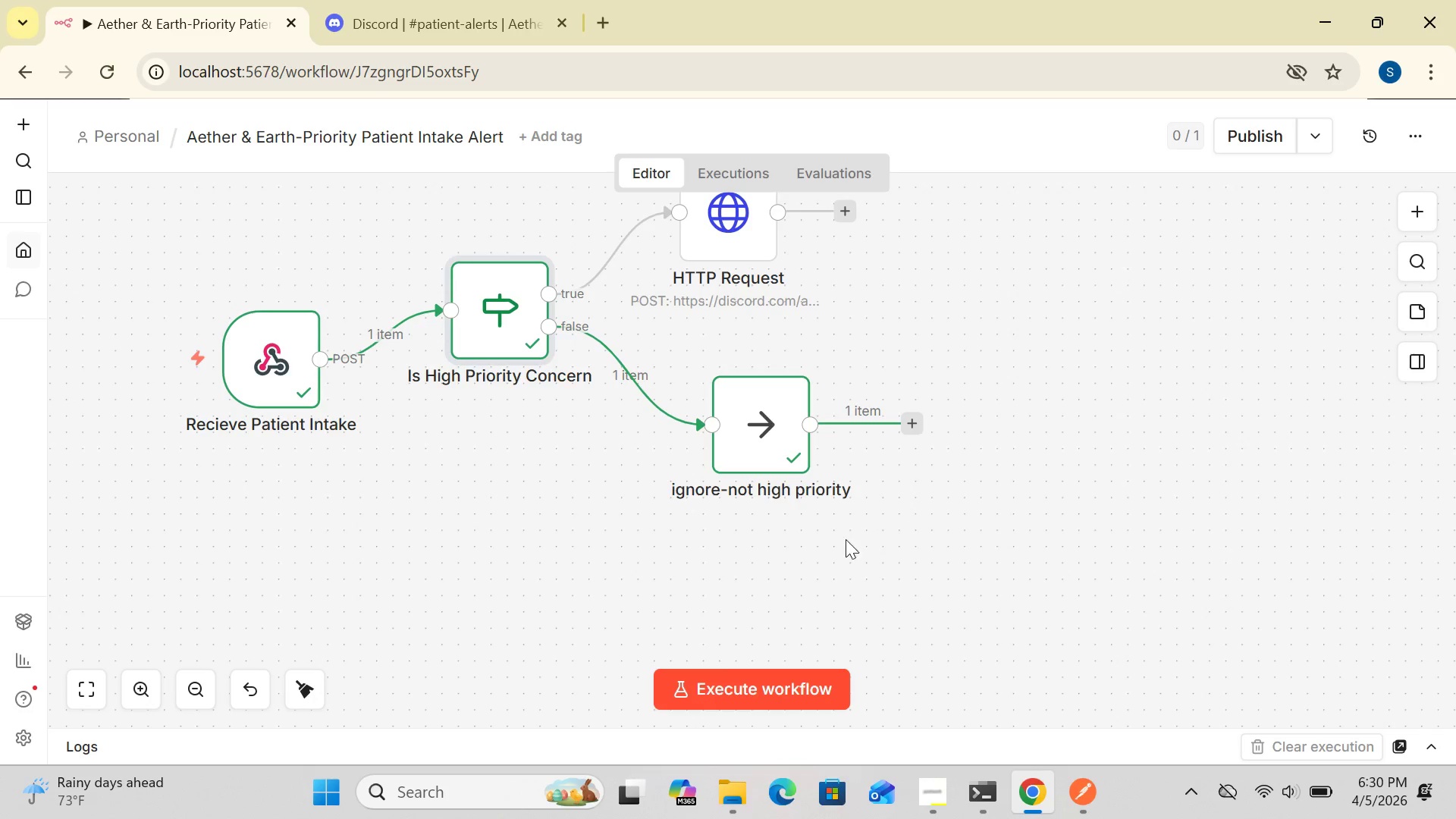 
wait(11.61)
 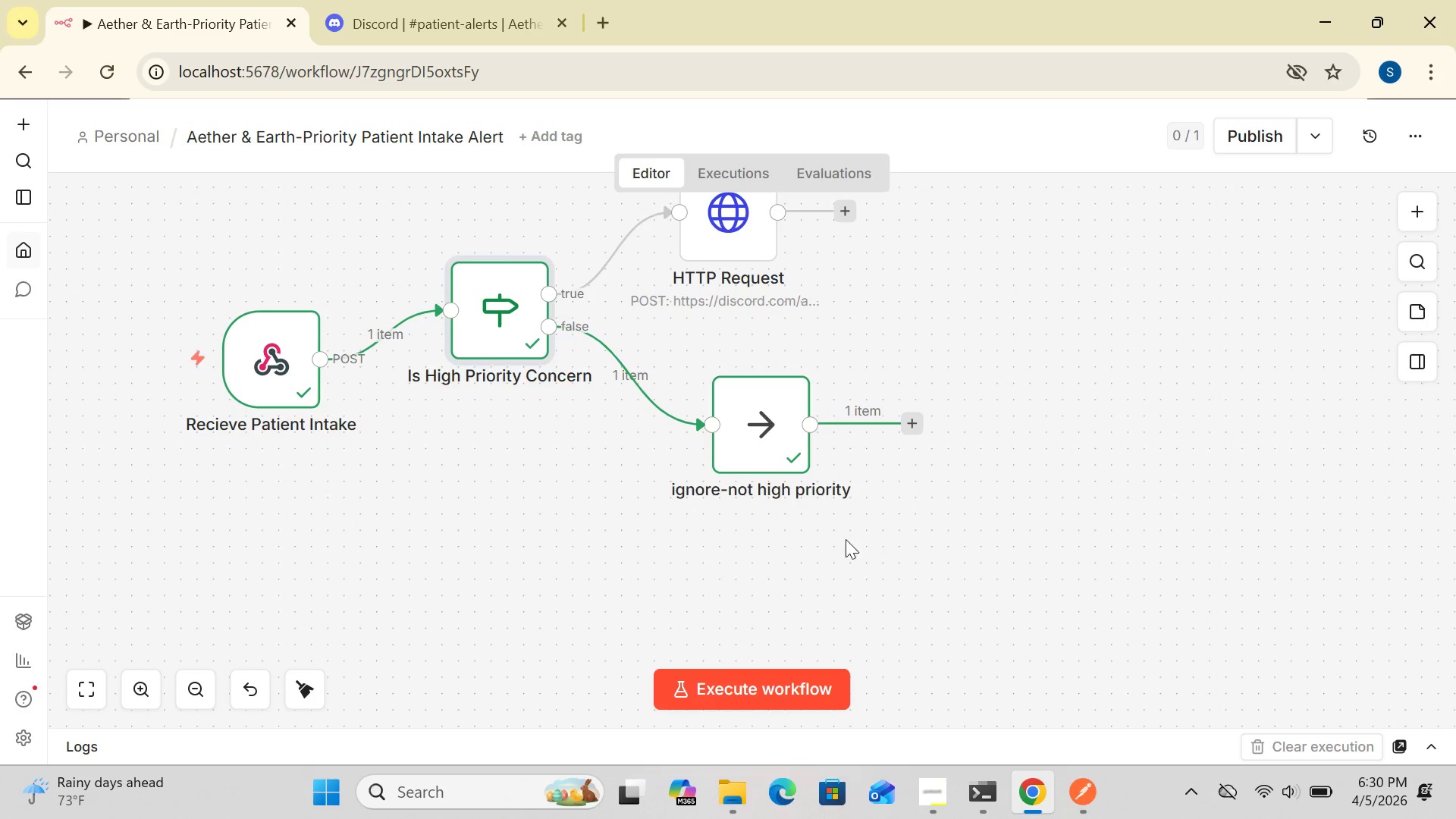 
double_click([502, 331])
 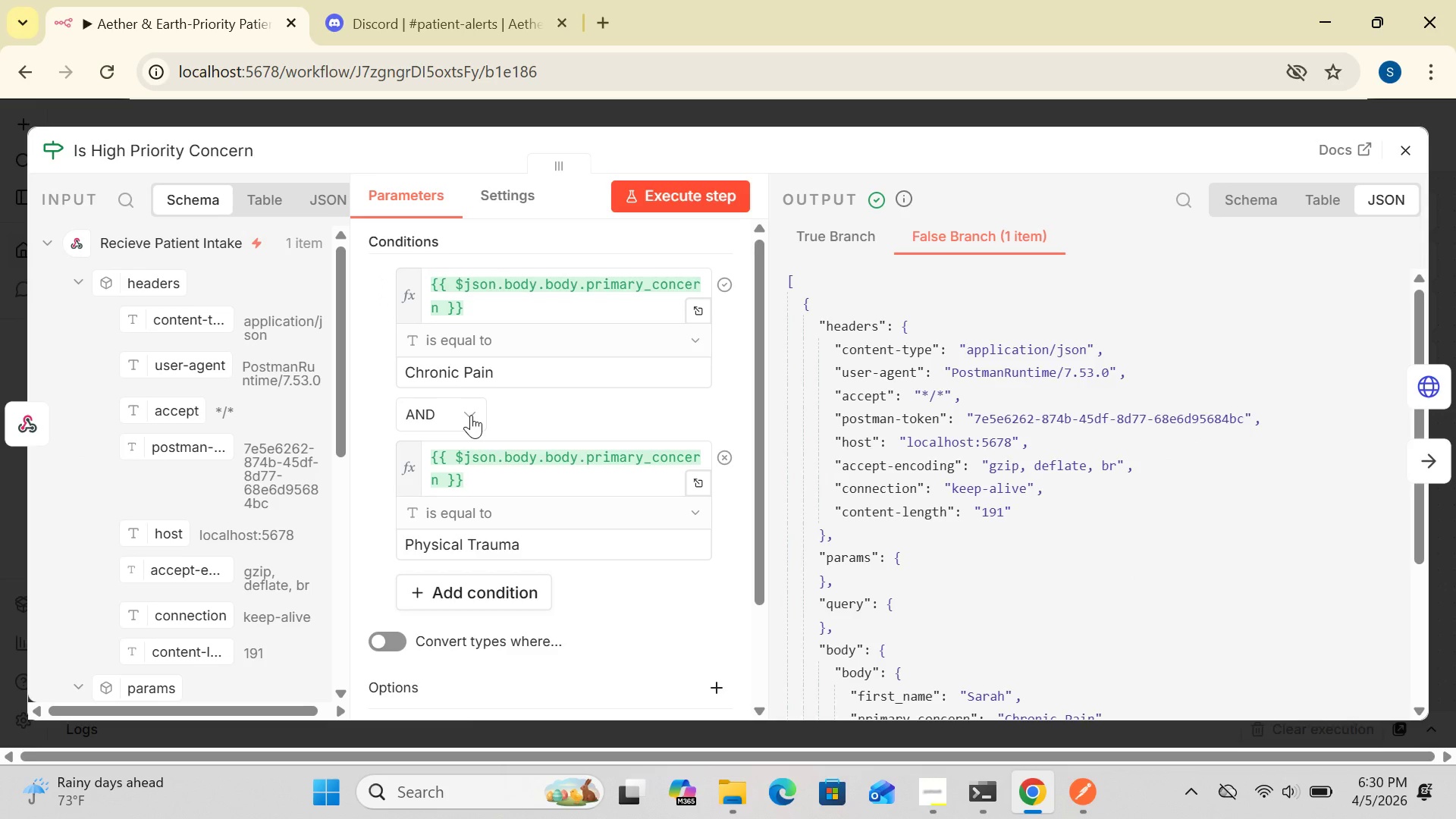 
wait(6.09)
 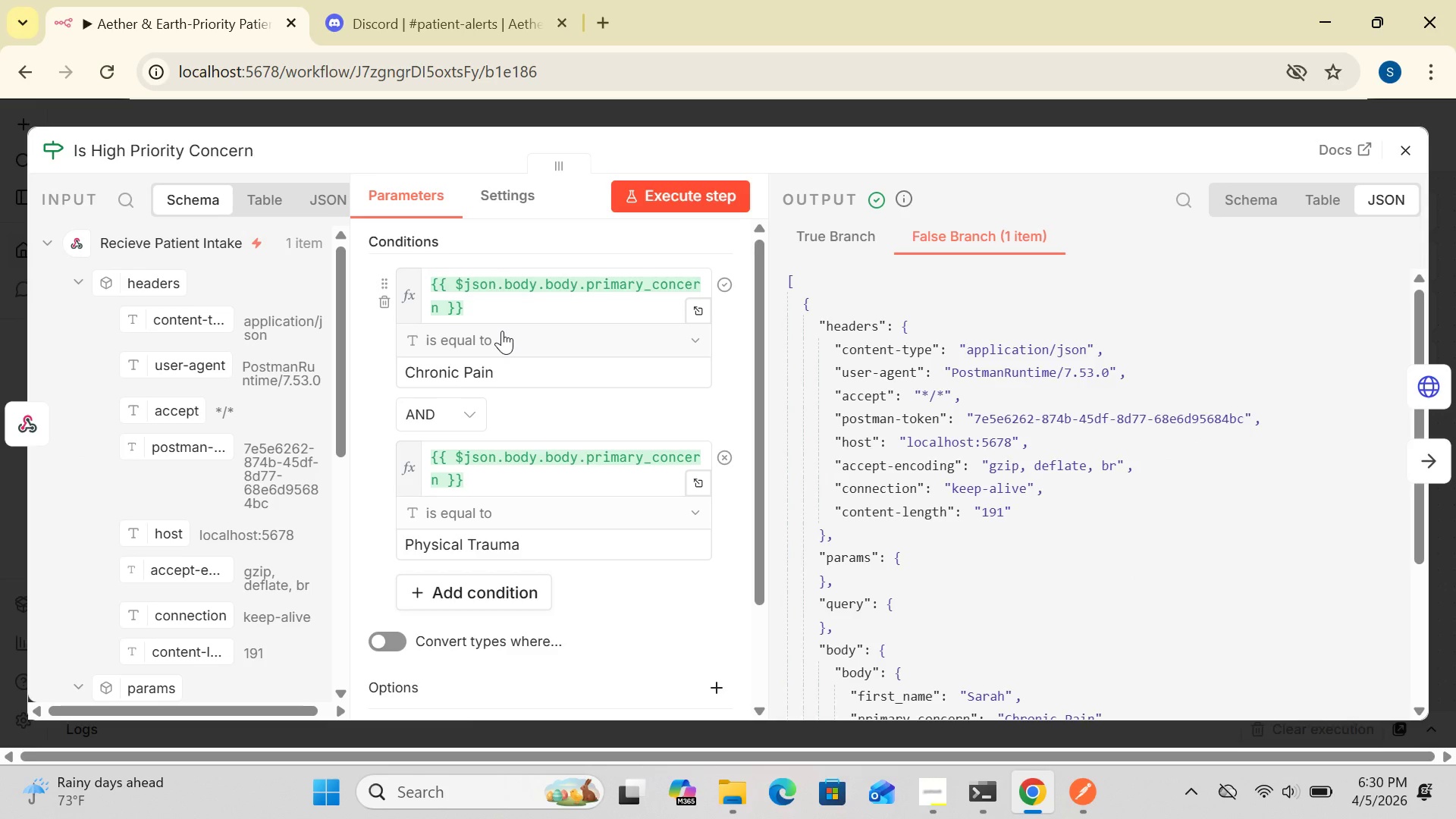 
left_click([471, 415])
 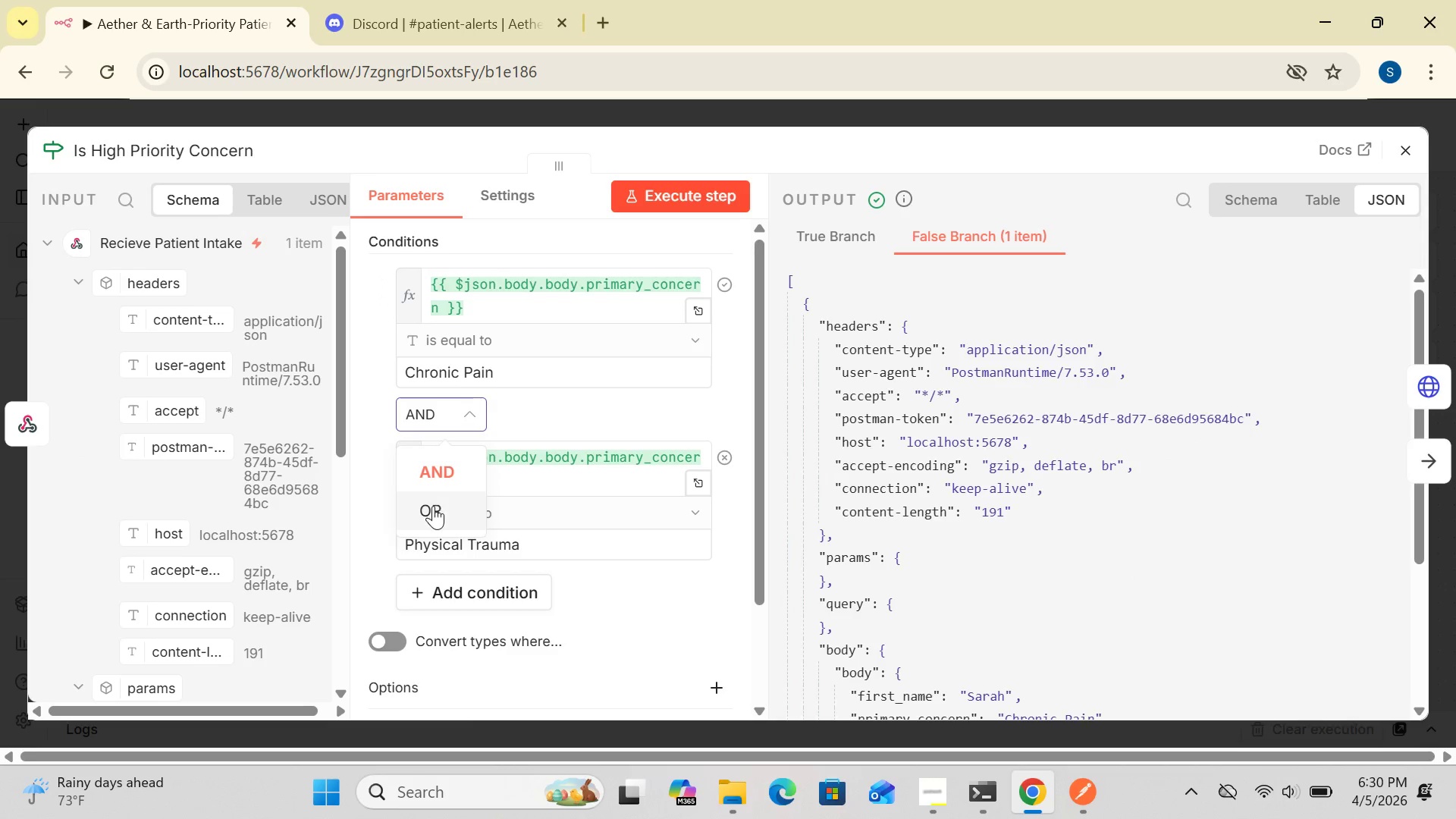 
left_click([433, 506])
 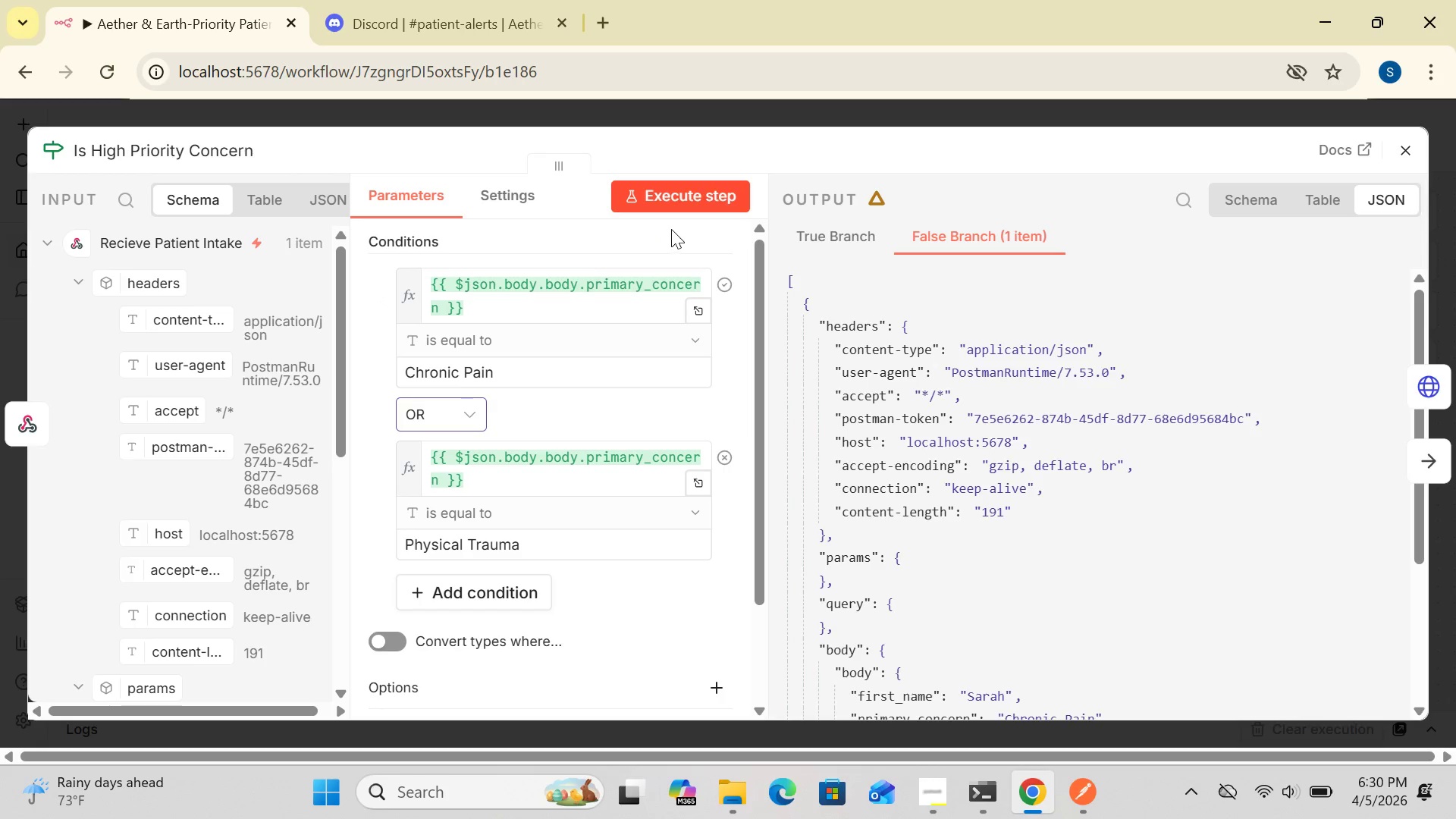 
wait(5.31)
 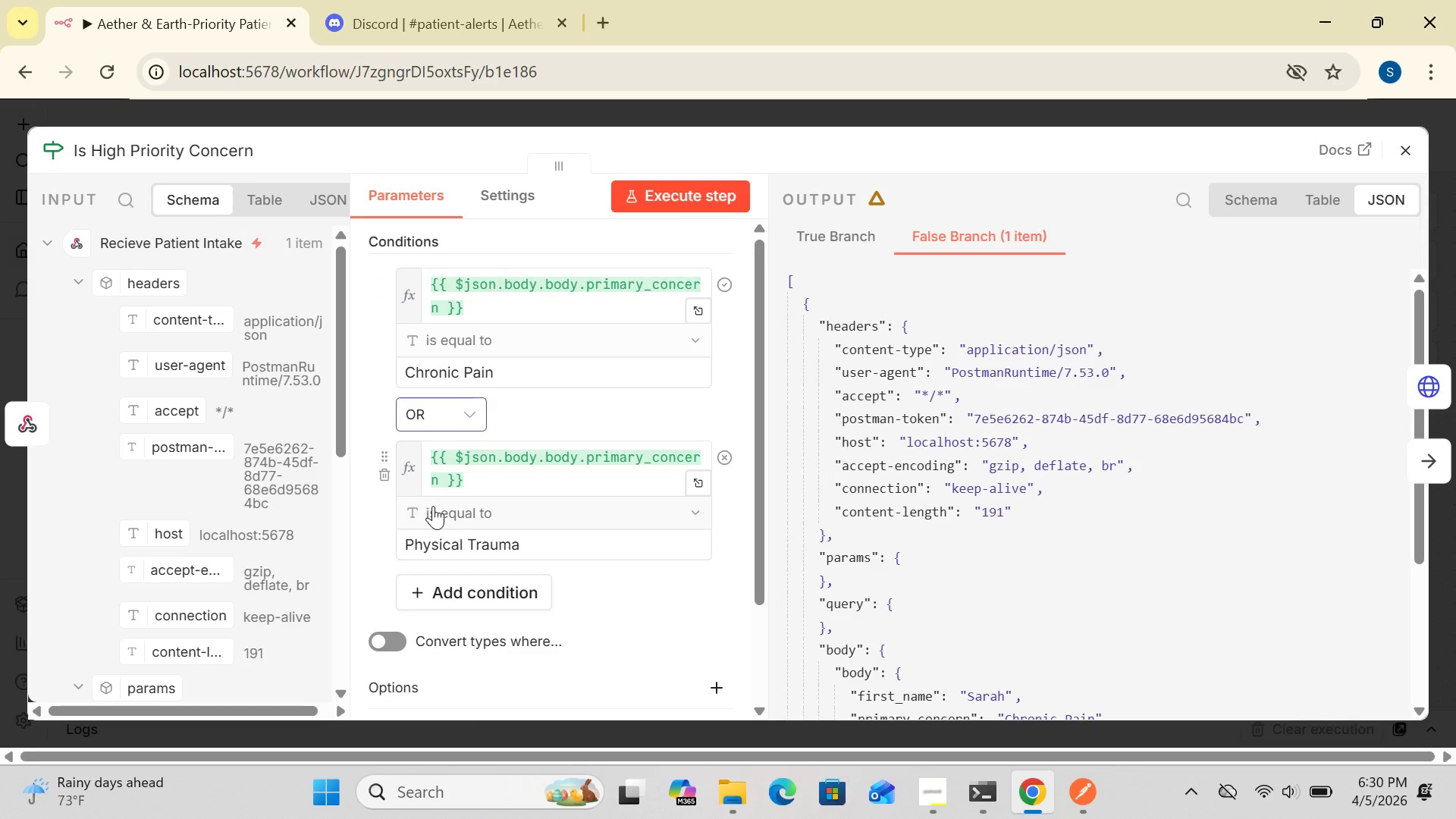 
left_click([676, 201])
 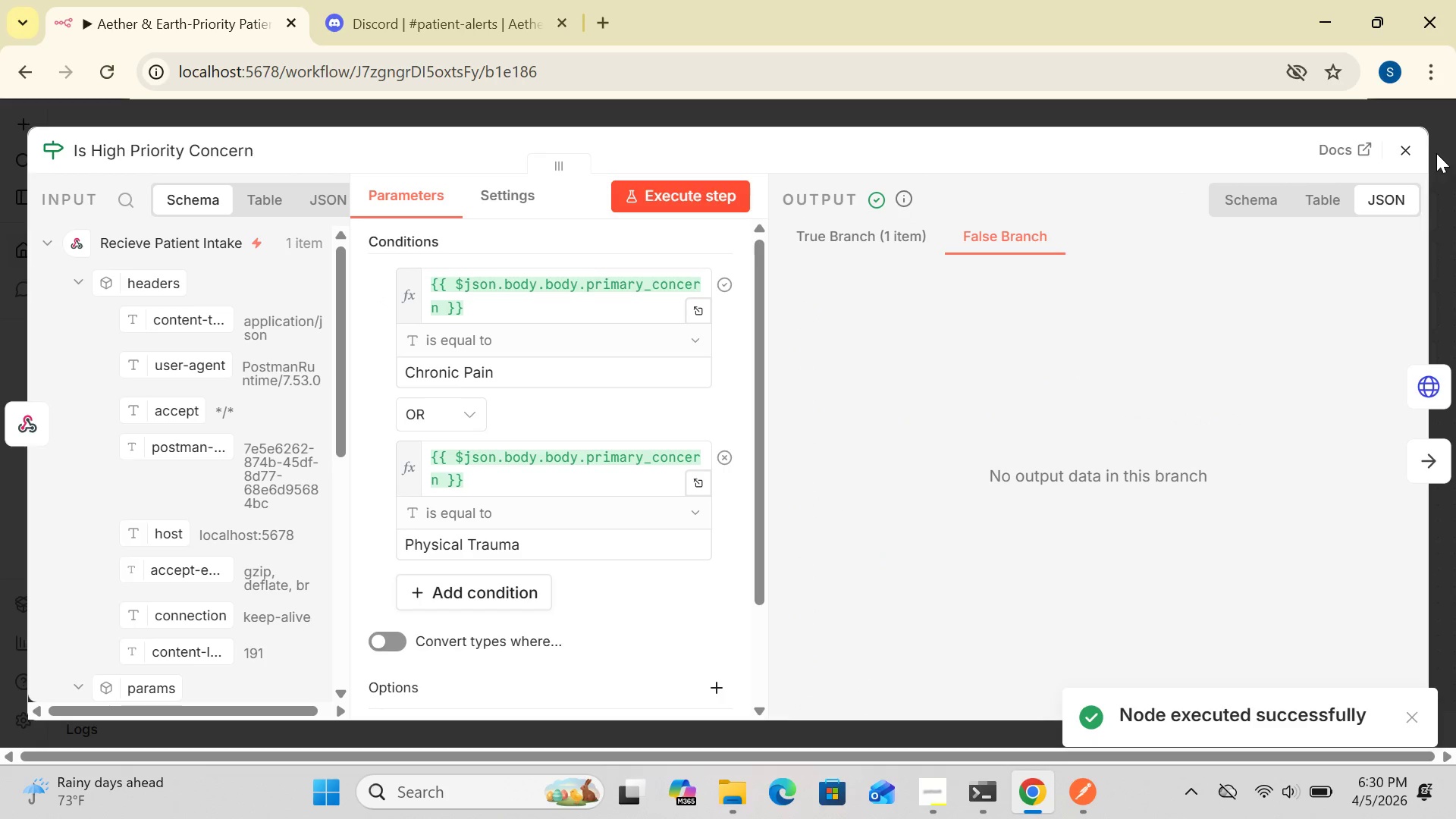 
left_click([1410, 148])
 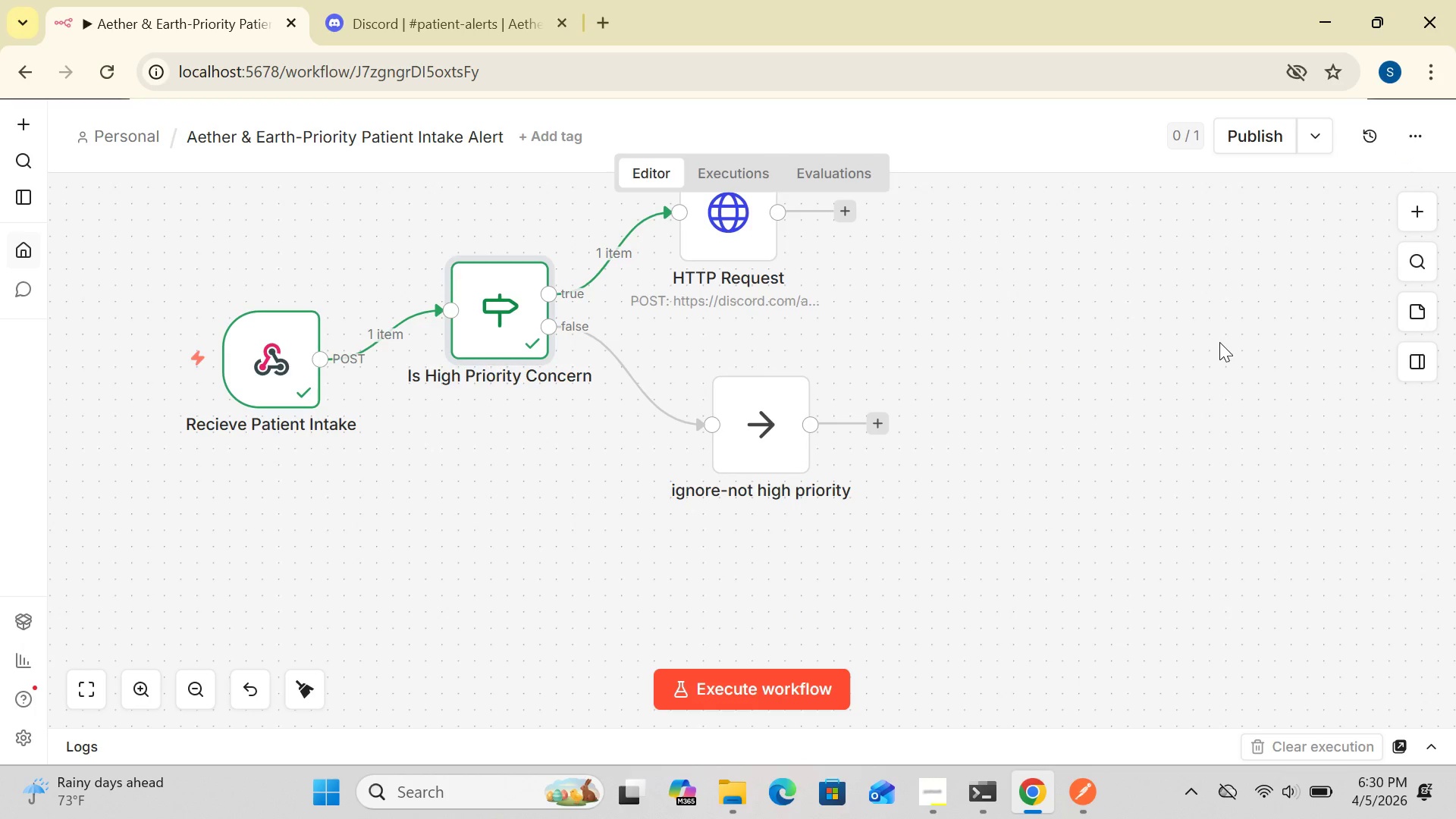 
left_click_drag(start_coordinate=[1125, 319], to_coordinate=[1072, 380])
 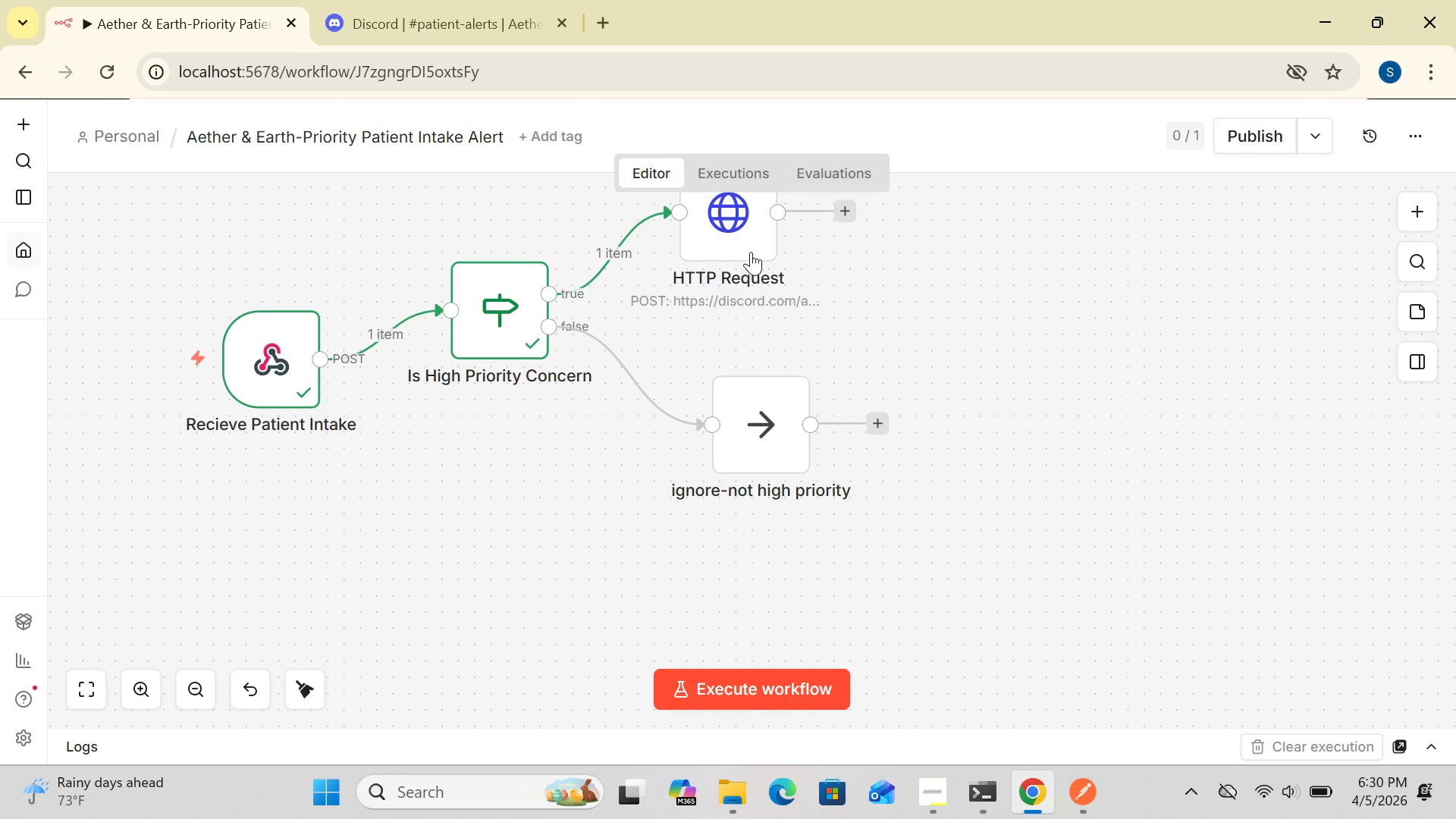 
left_click_drag(start_coordinate=[750, 247], to_coordinate=[777, 278])
 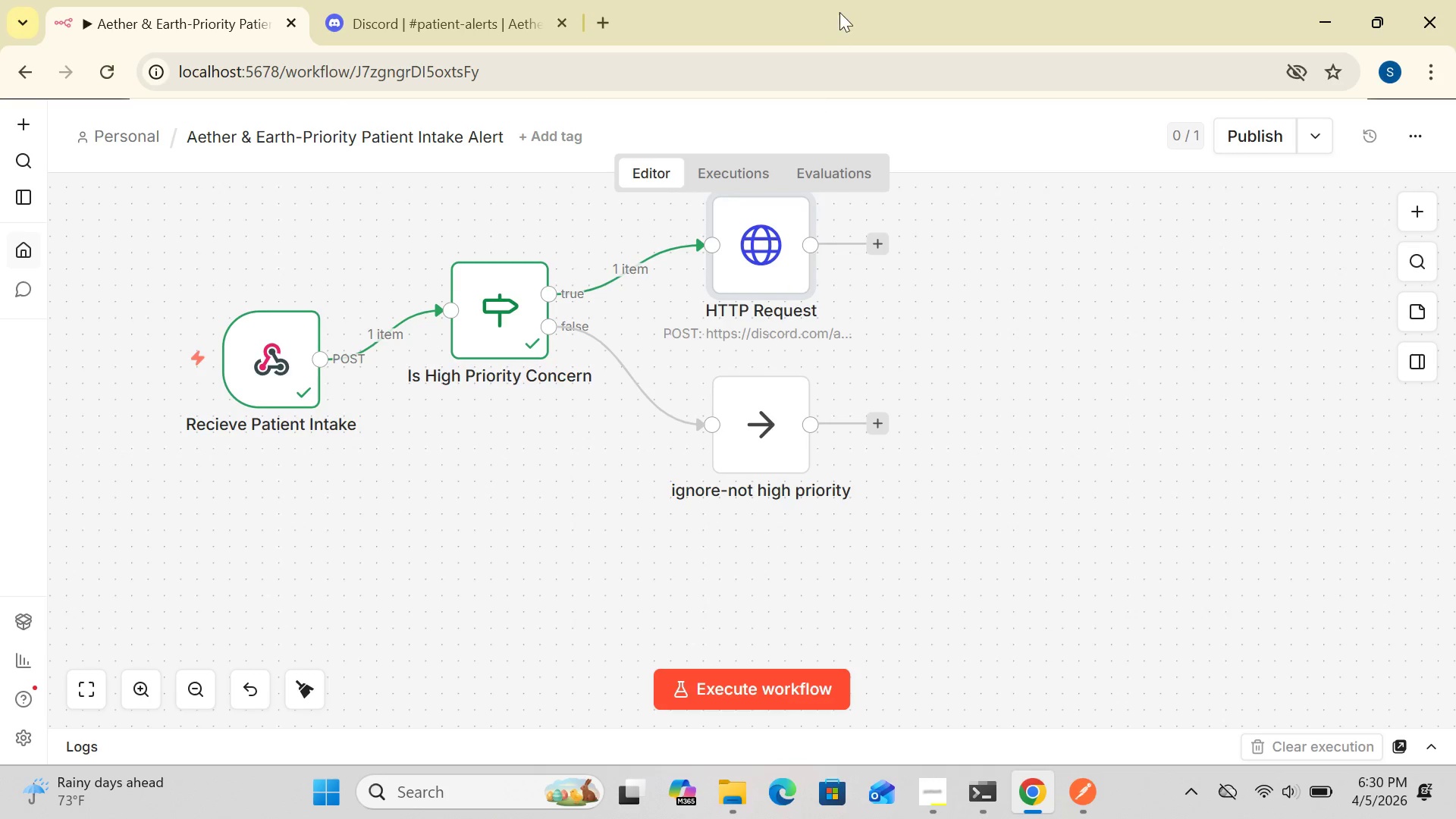 
left_click([843, 8])
 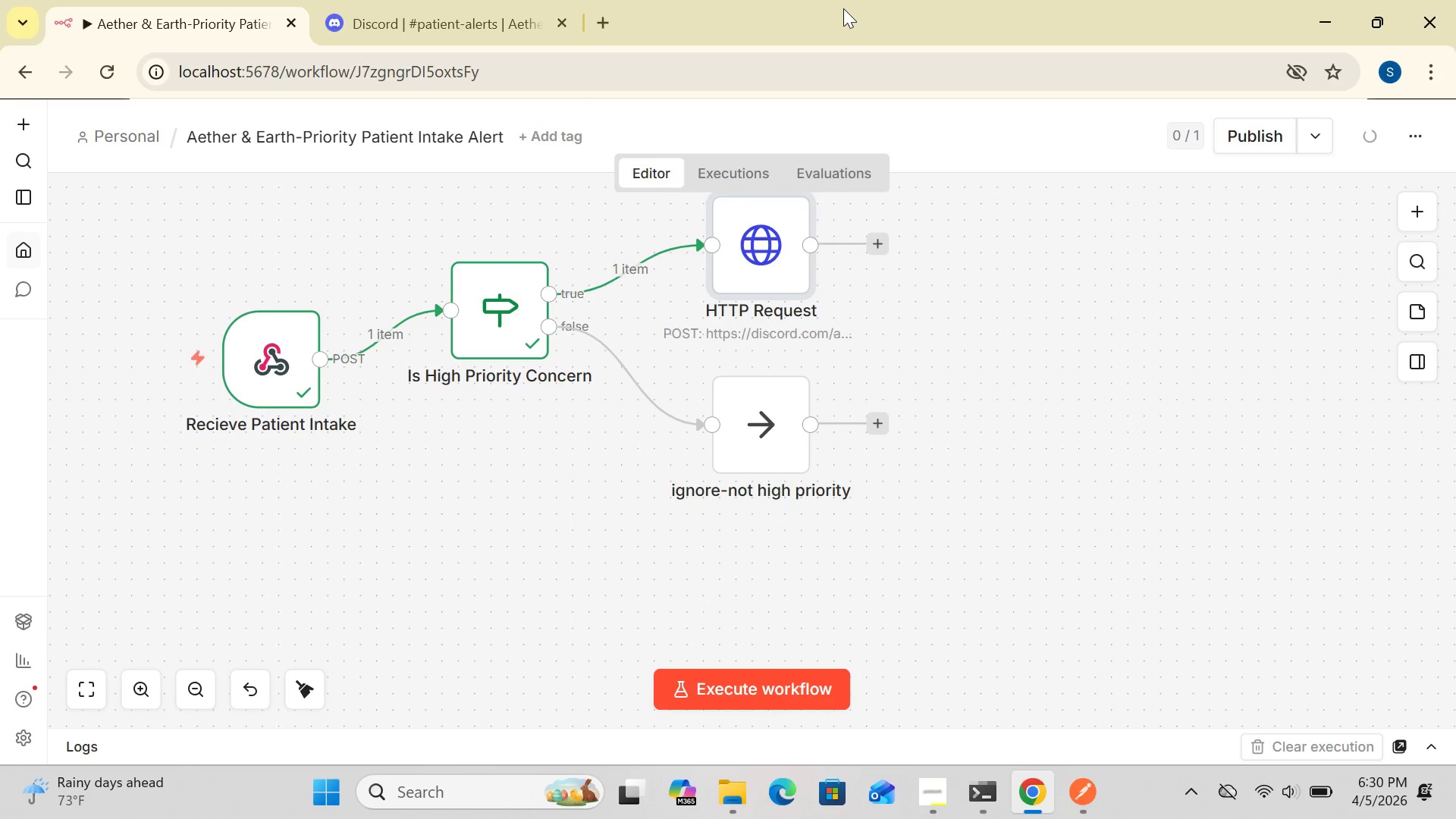 
double_click([843, 8])
 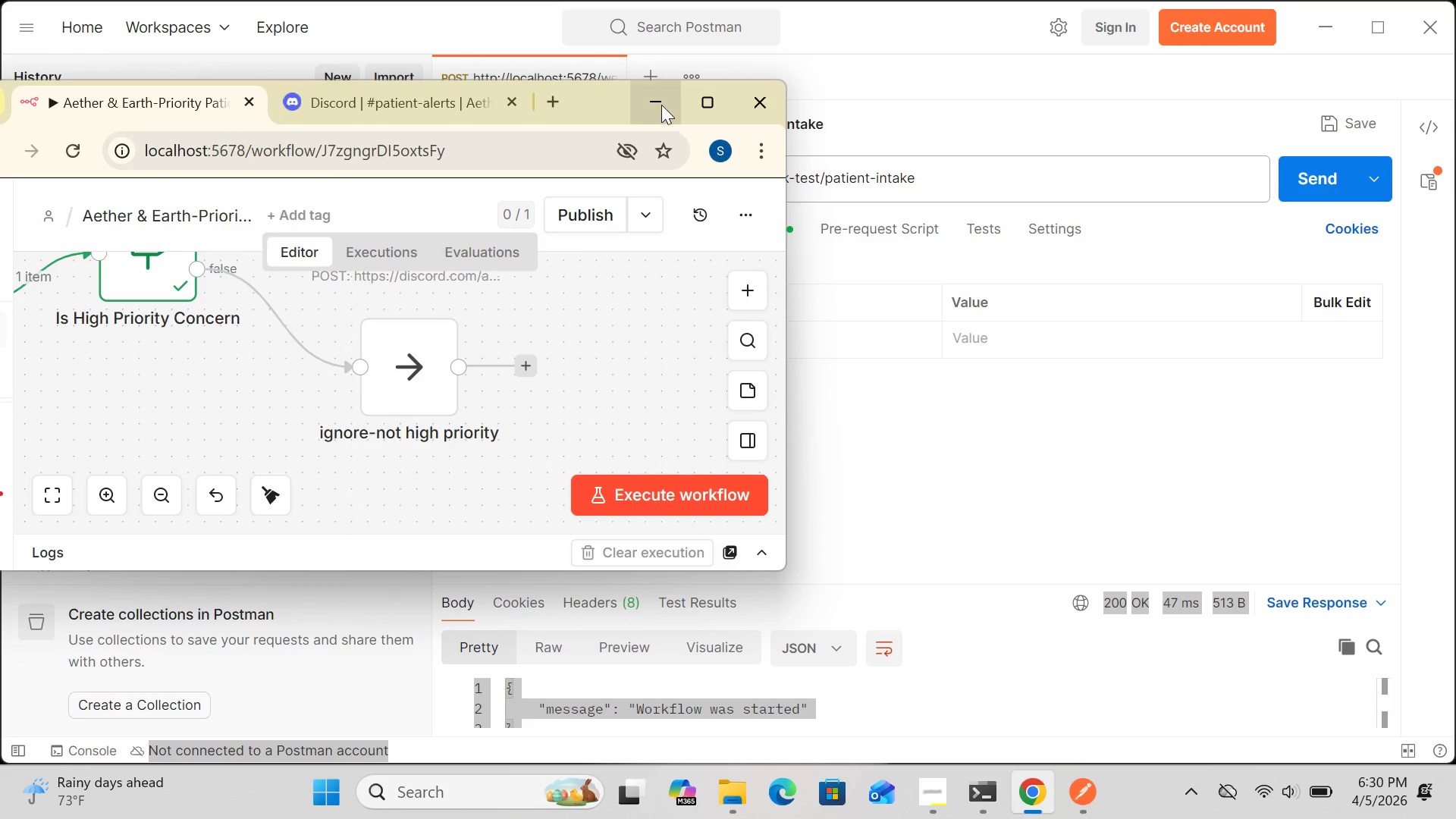 
left_click([707, 107])
 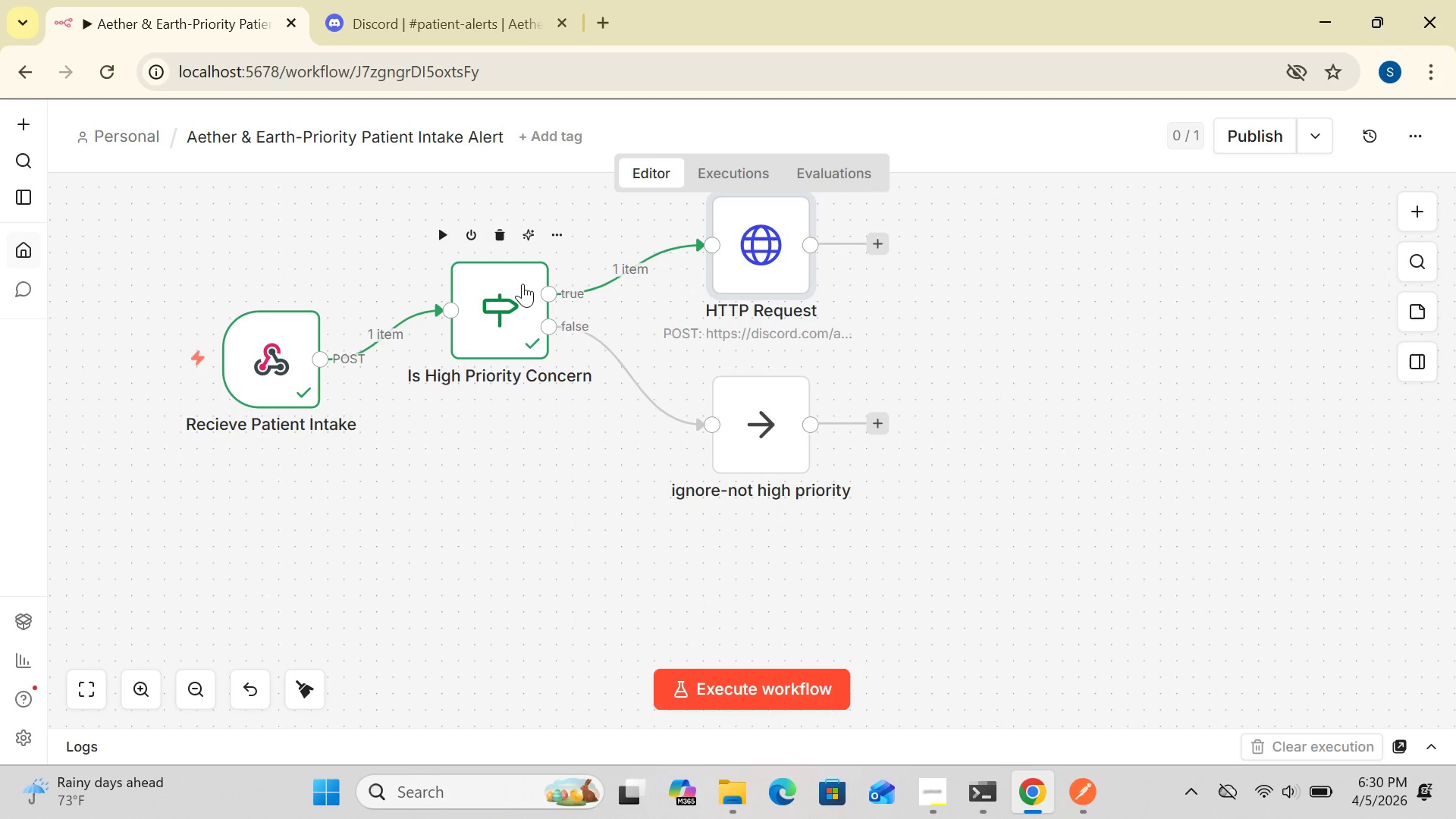 
wait(5.8)
 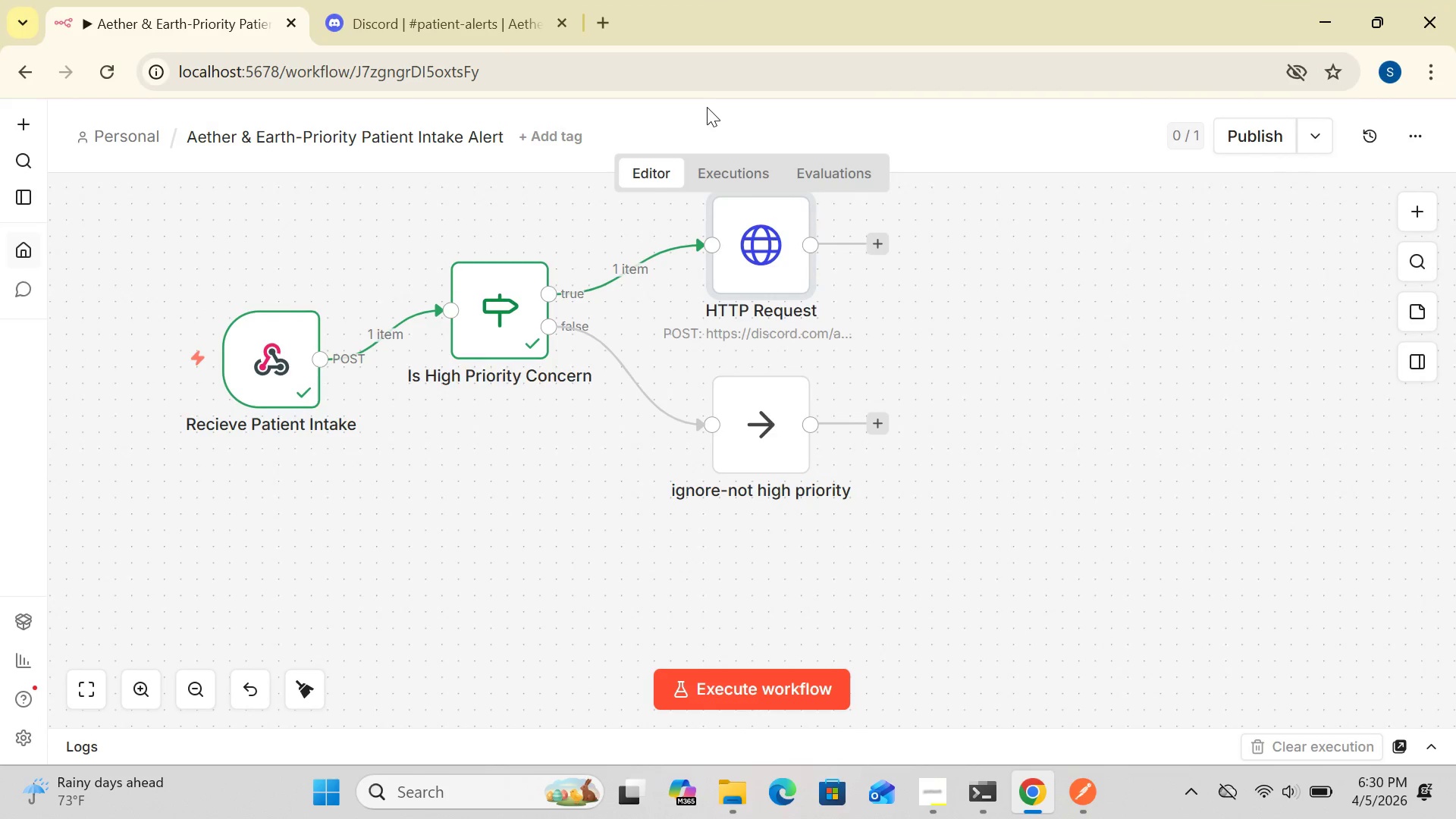 
mouse_move([450, 267])
 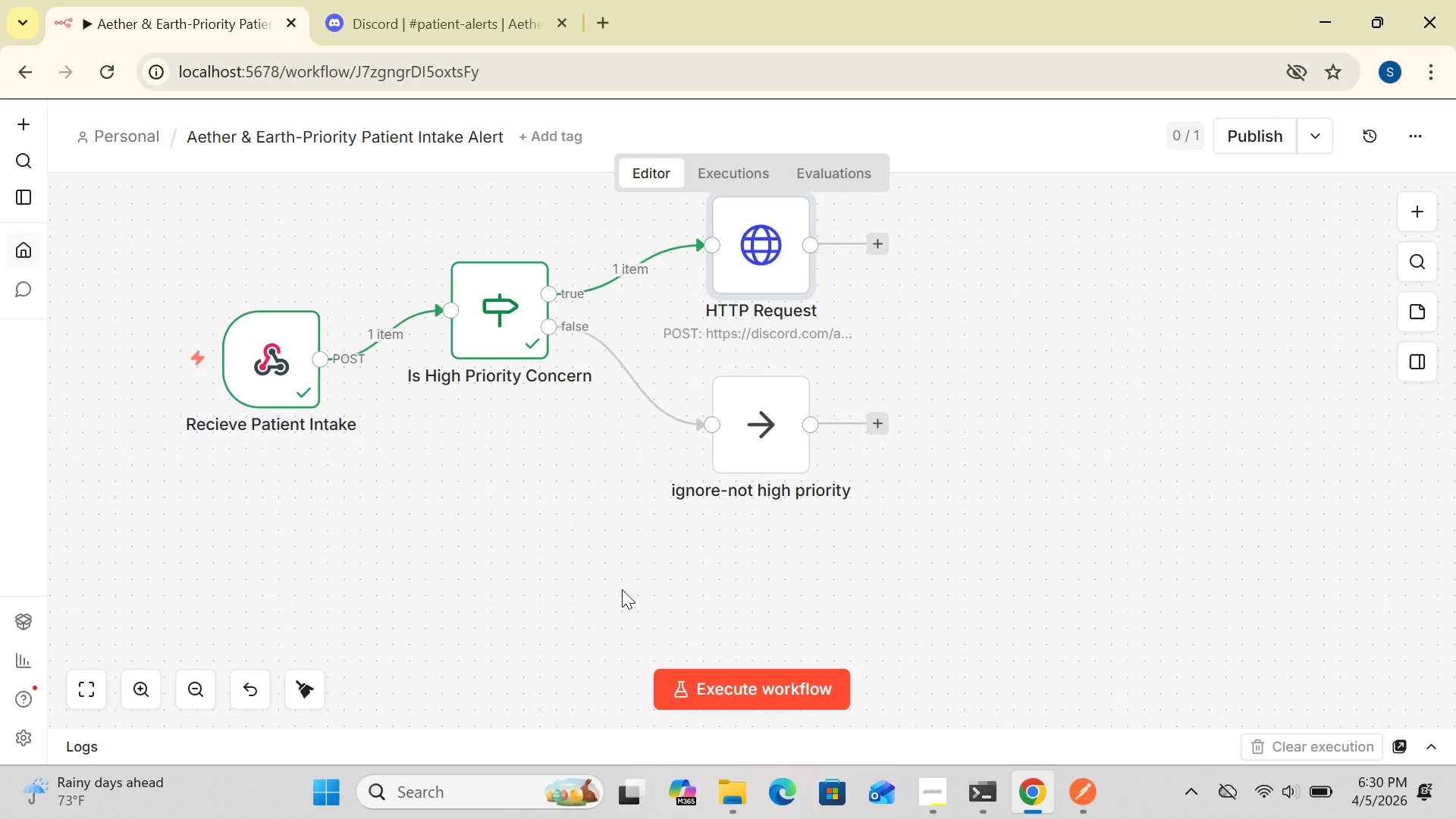 
left_click([715, 696])
 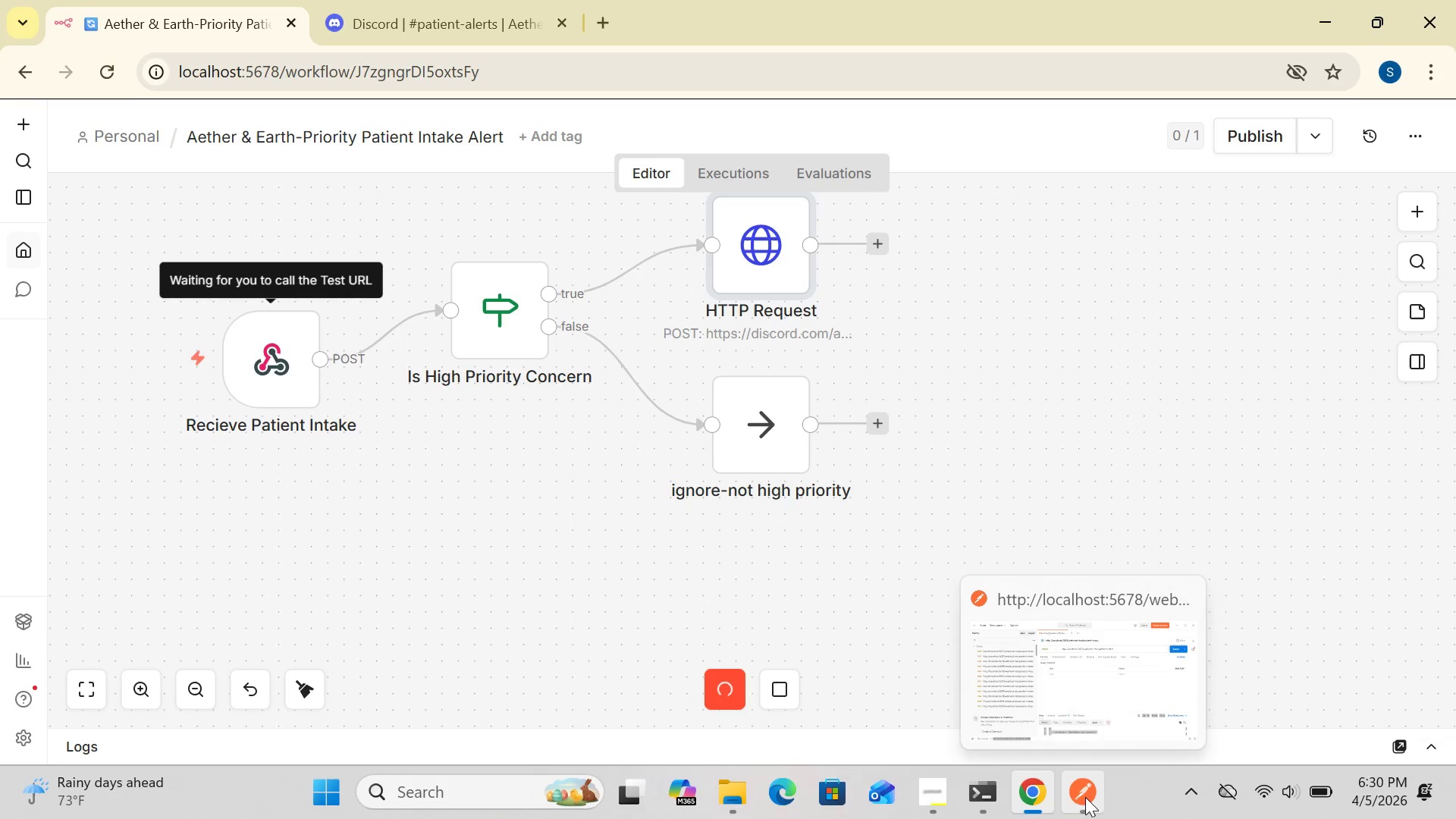 
wait(8.69)
 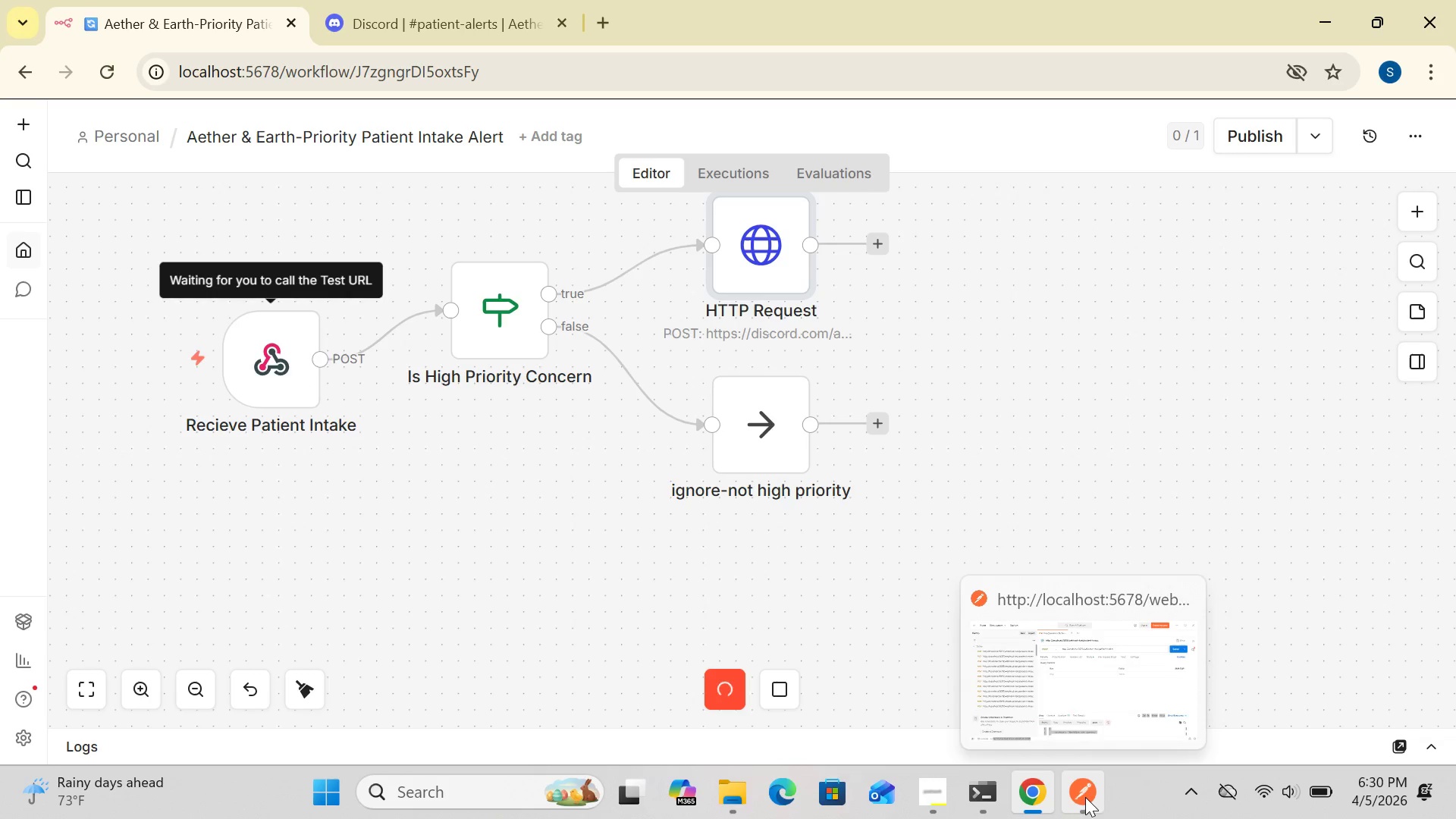 
left_click([1084, 793])
 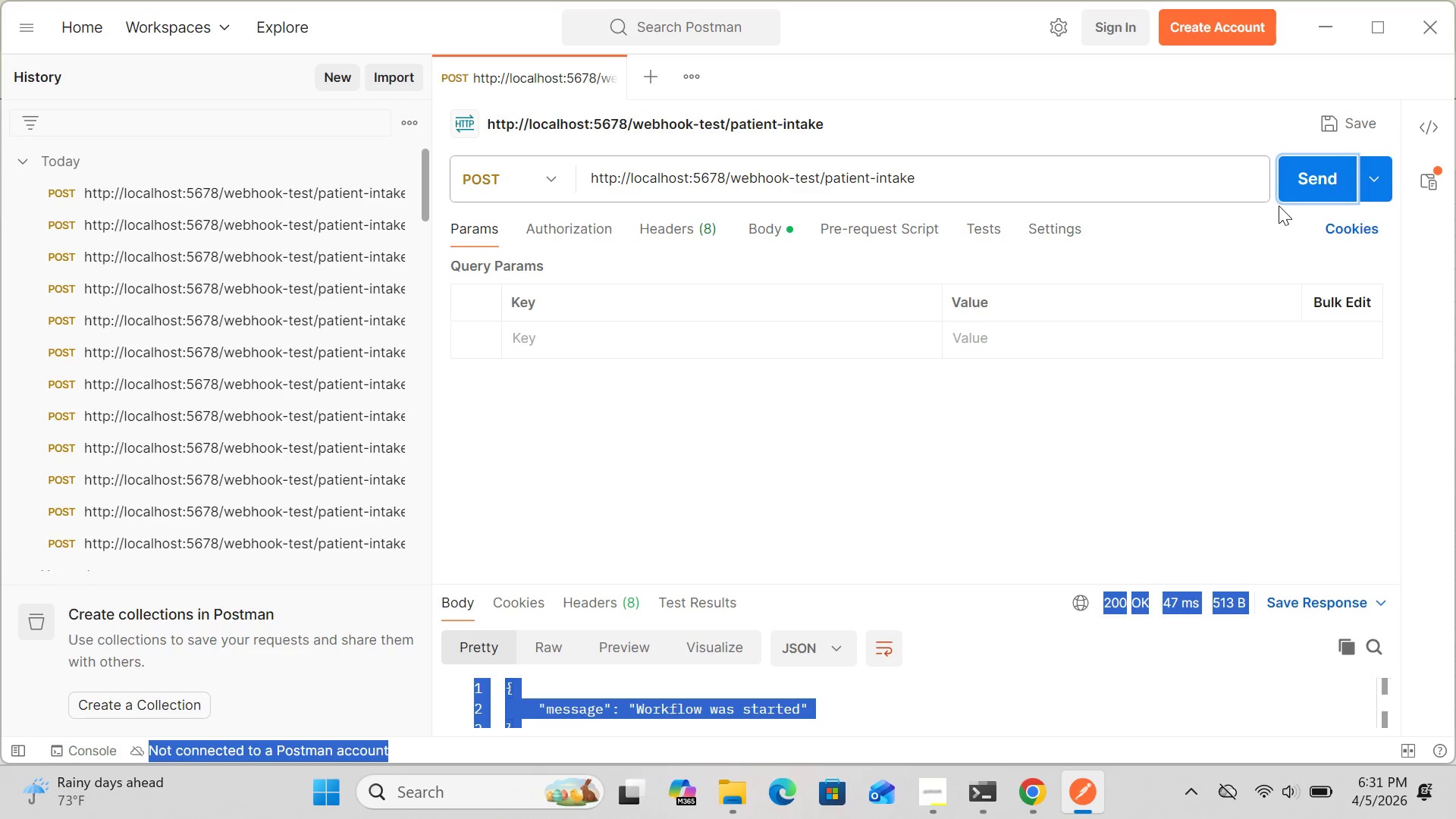 
left_click([1293, 189])
 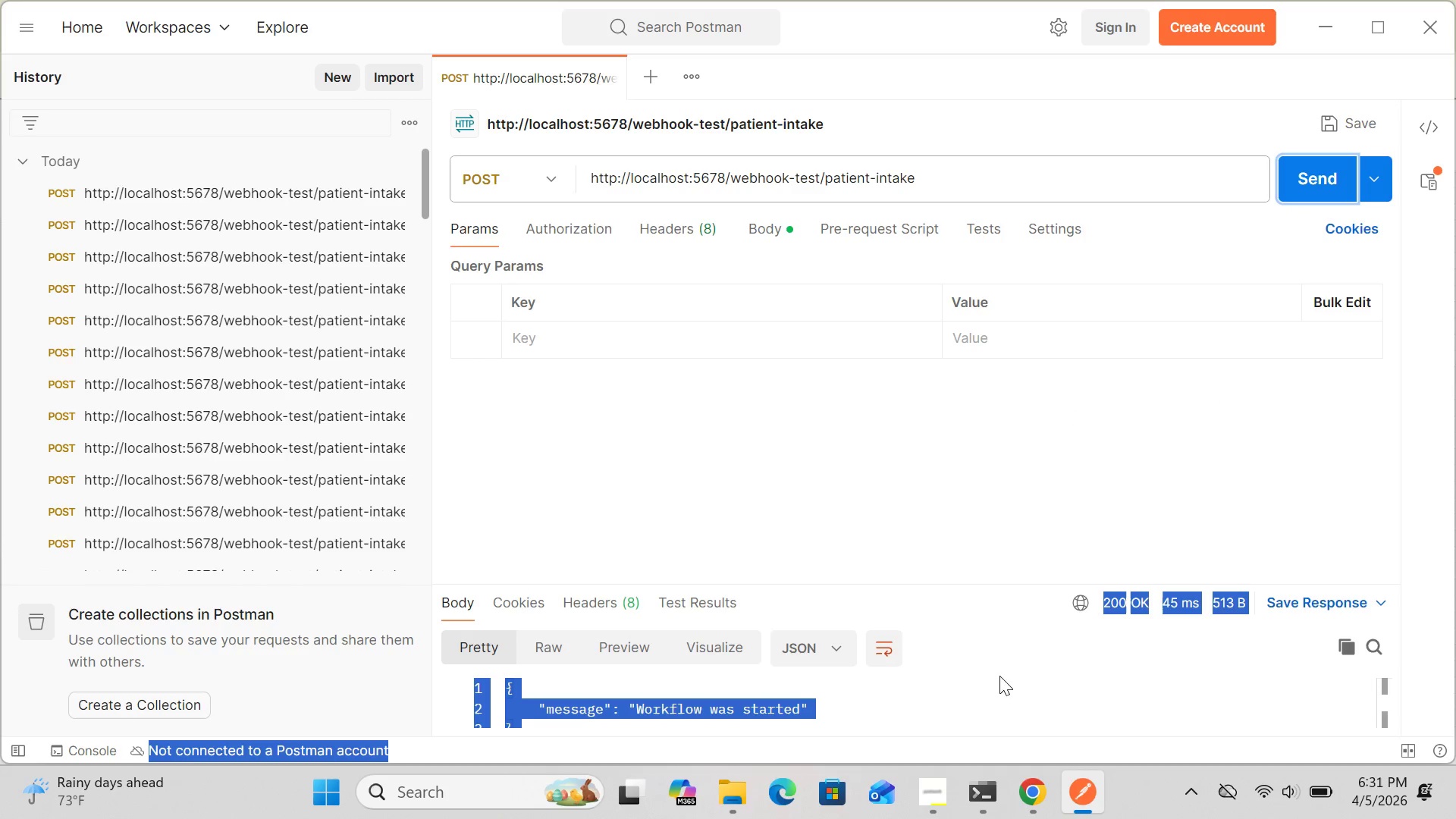 
left_click([1030, 790])
 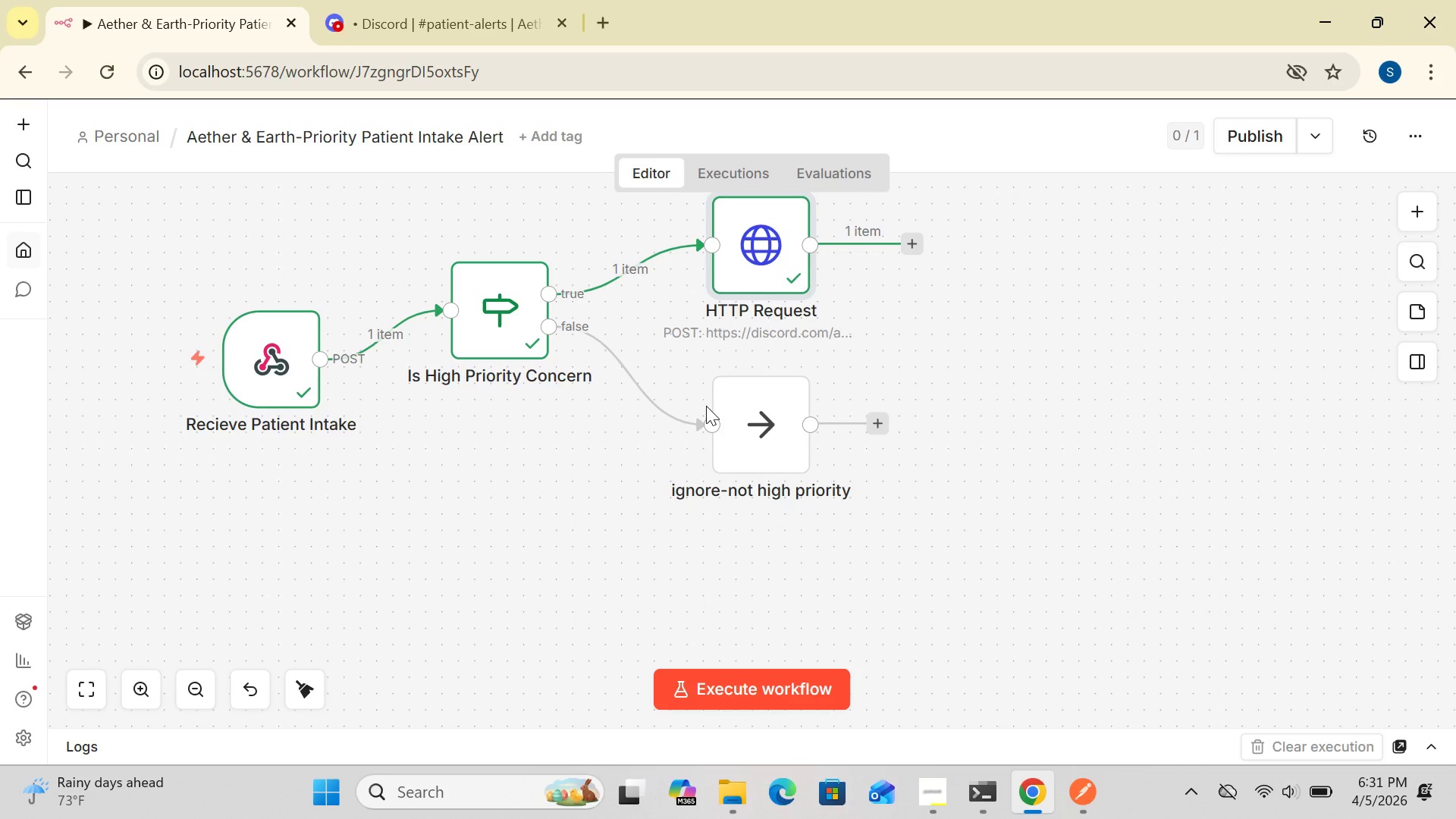 
wait(24.08)
 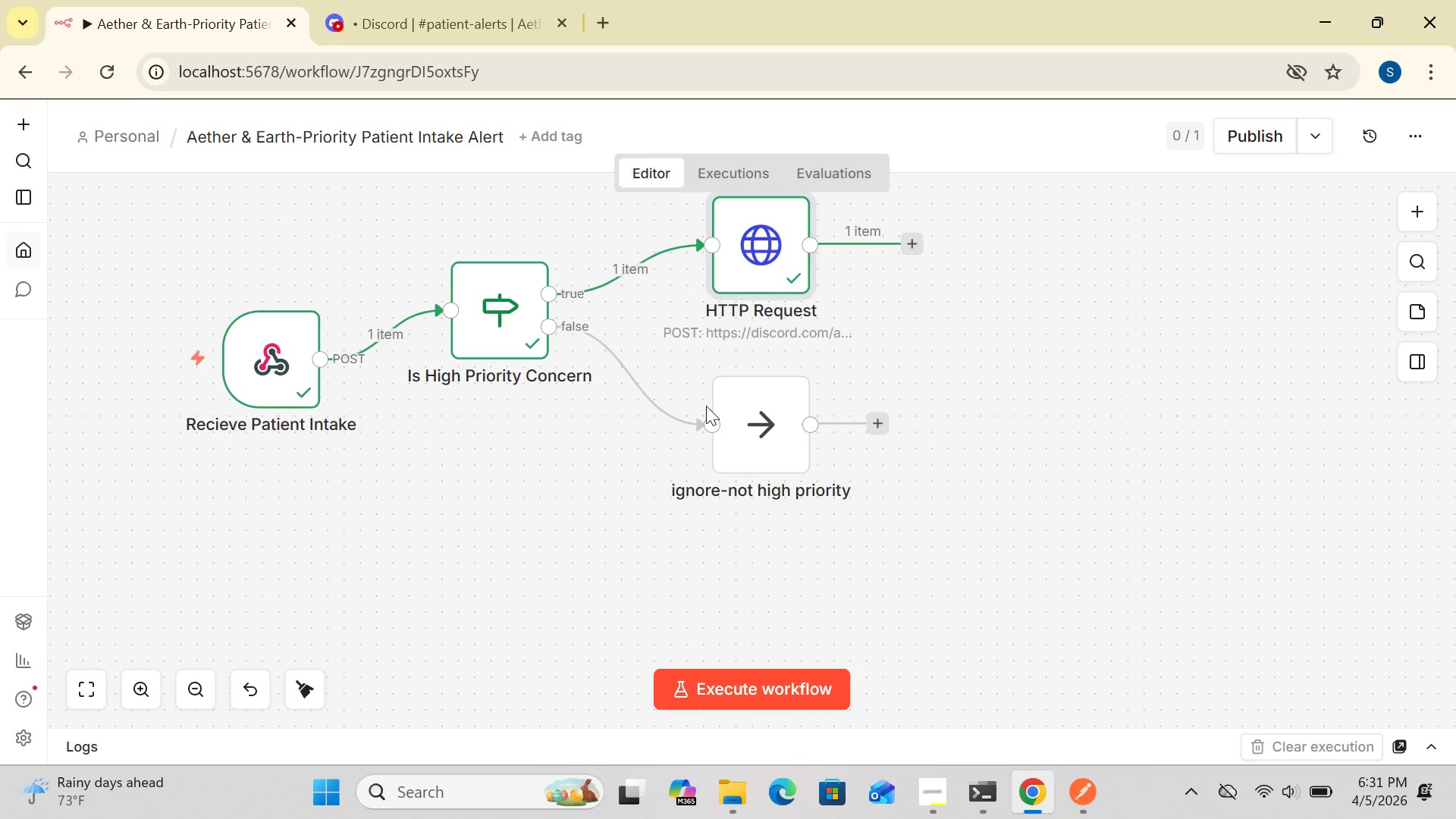 
double_click([777, 266])
 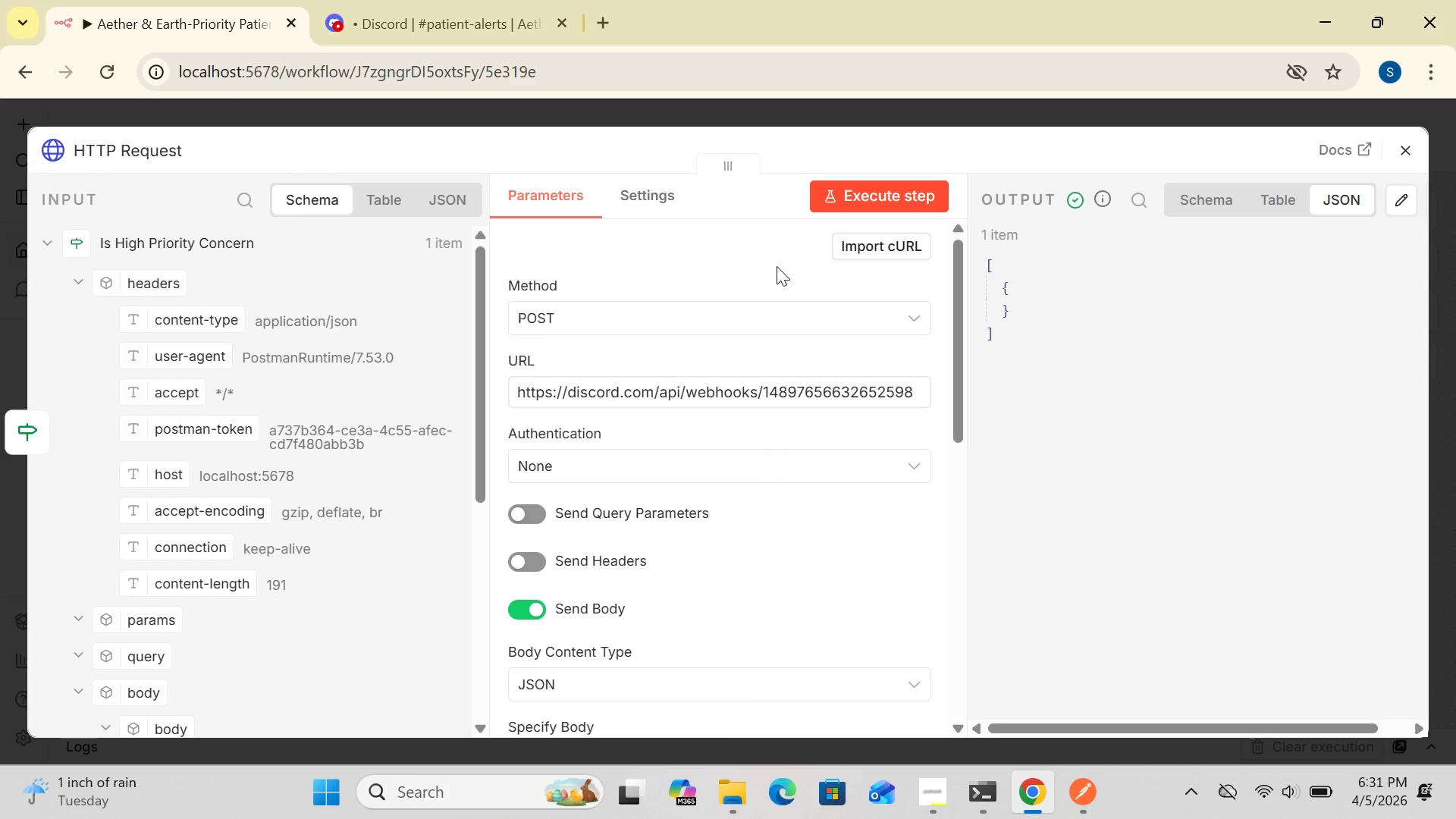 
wait(9.86)
 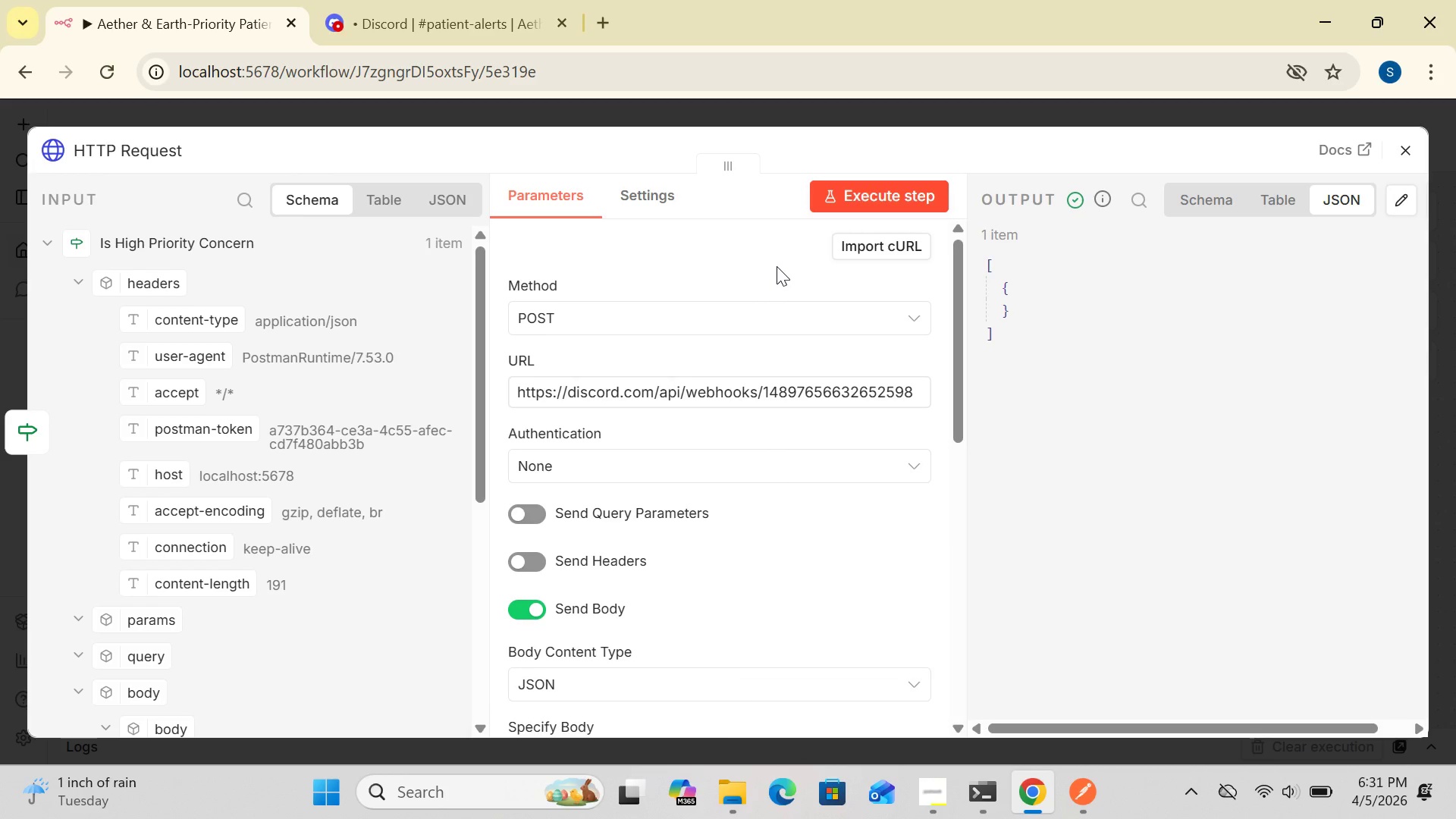 
left_click_drag(start_coordinate=[954, 347], to_coordinate=[961, 525])
 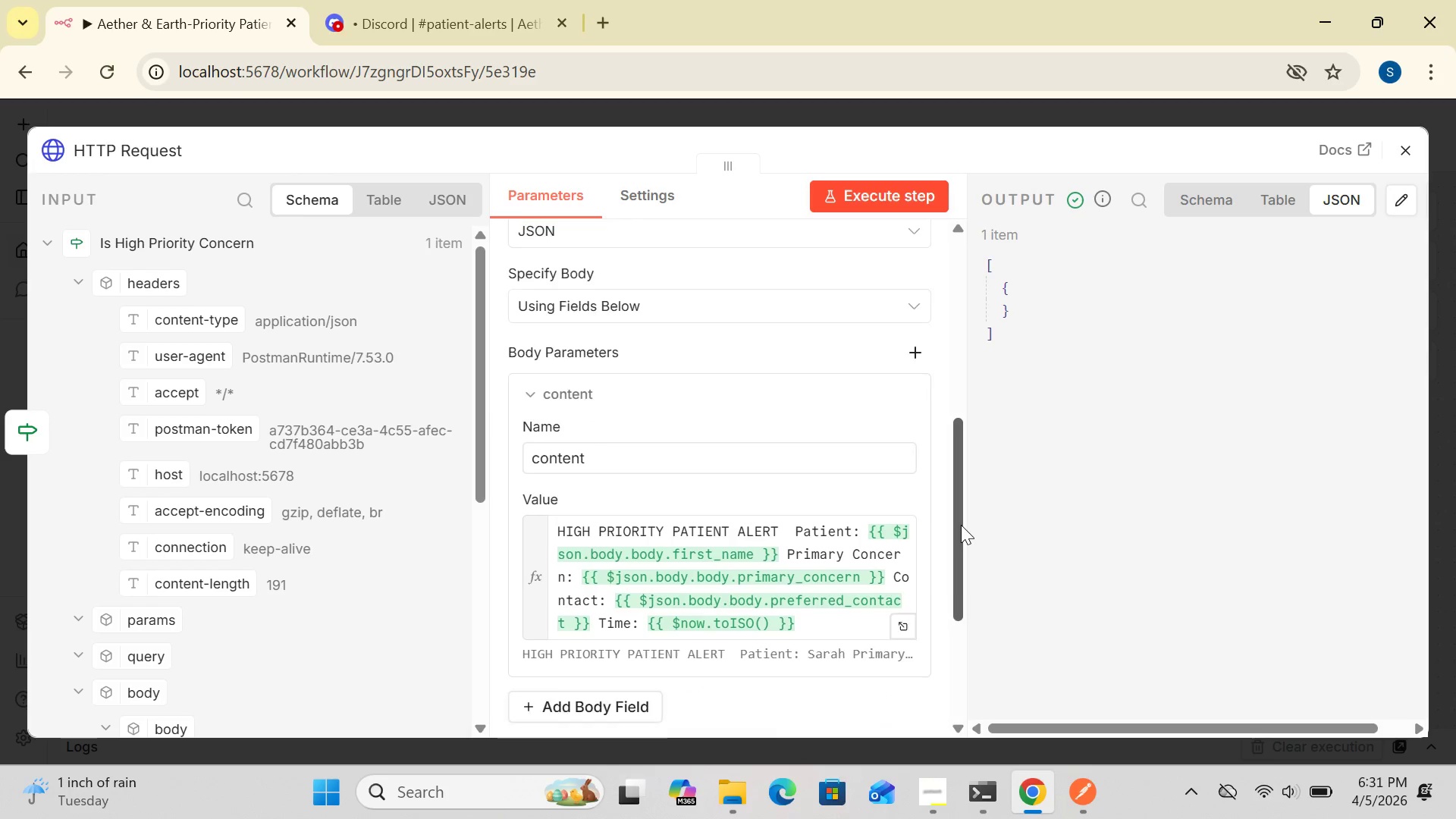 
left_click([961, 525])
 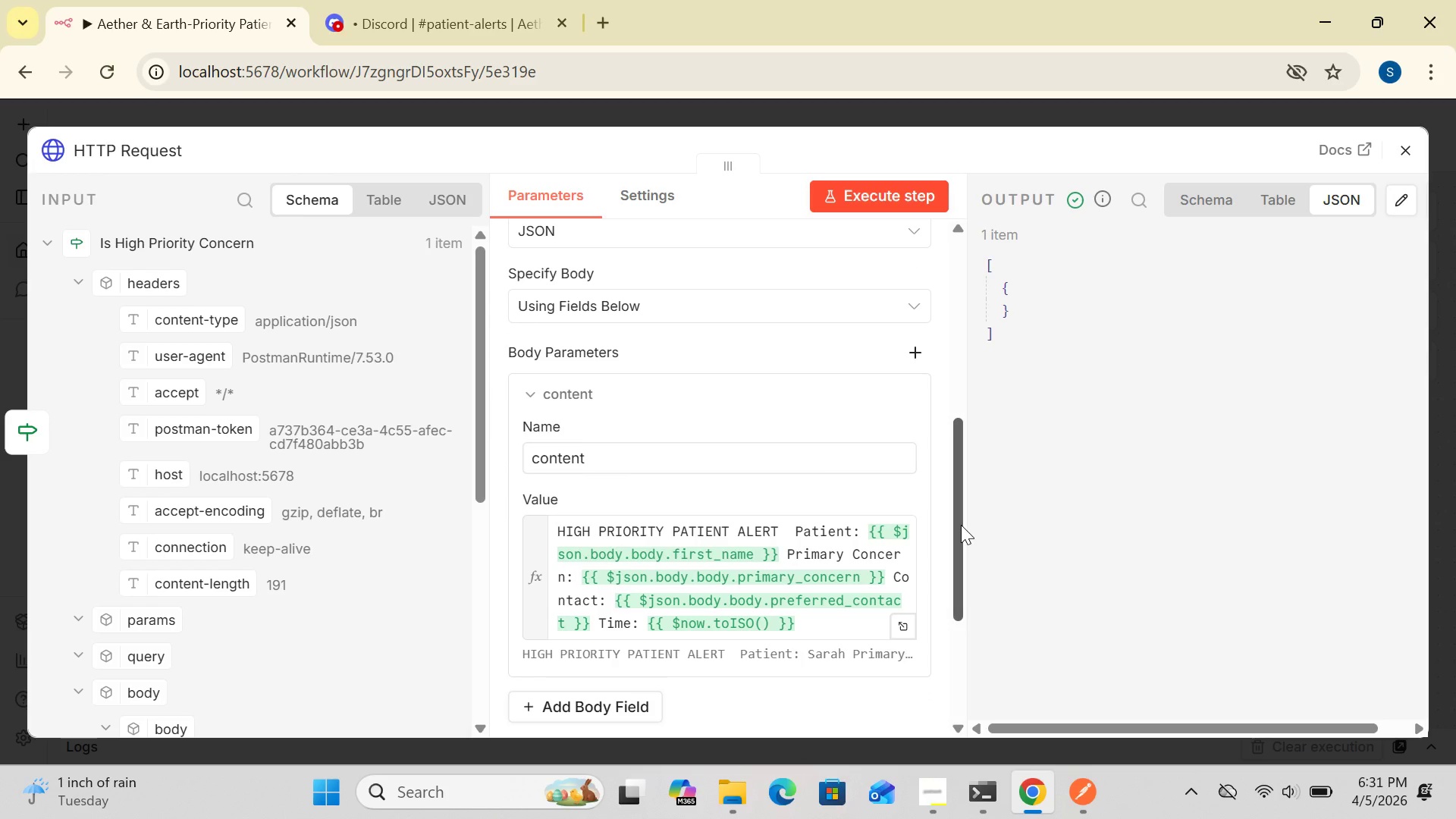 
left_click_drag(start_coordinate=[961, 525], to_coordinate=[968, 294])
 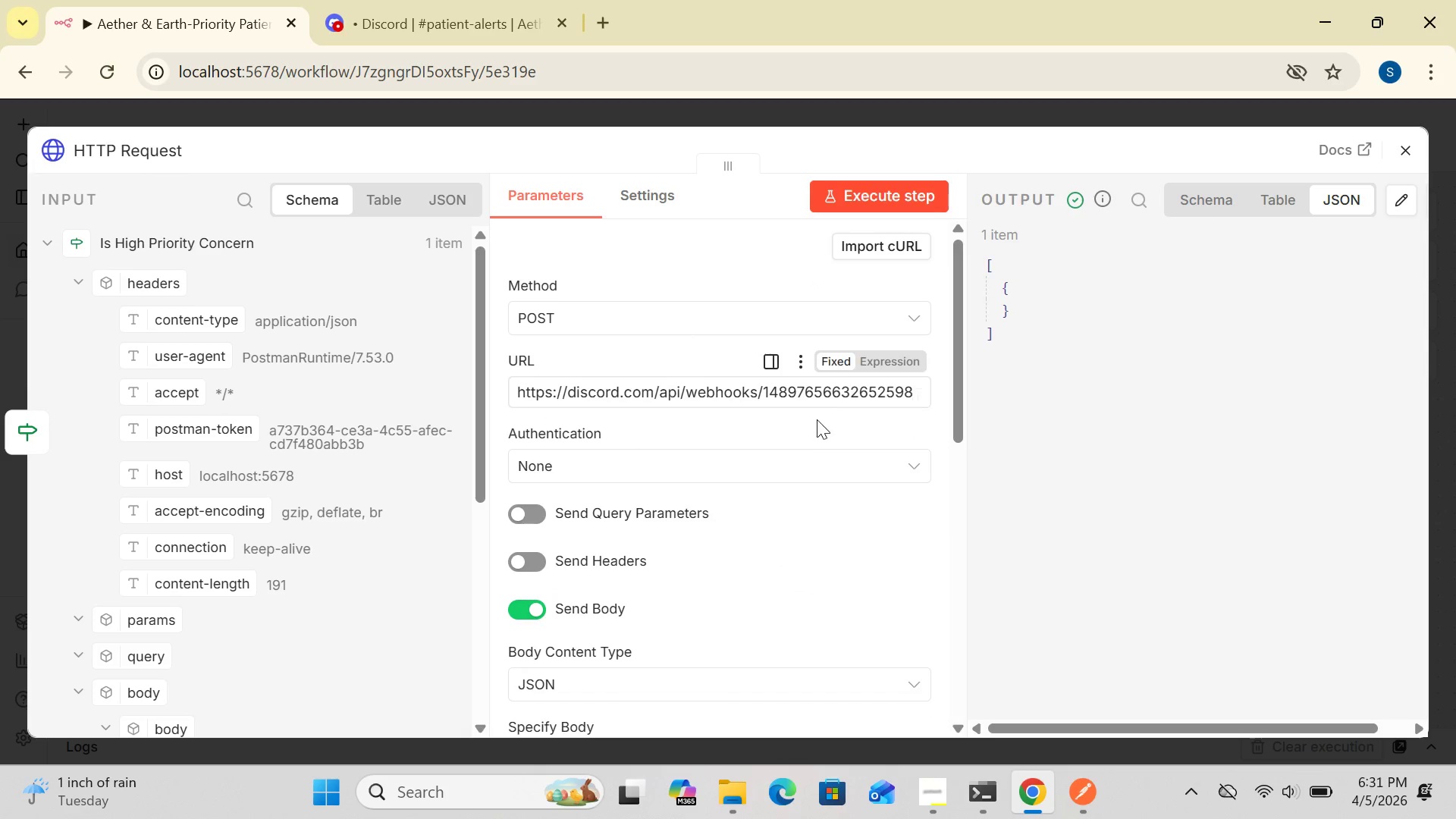 
wait(7.81)
 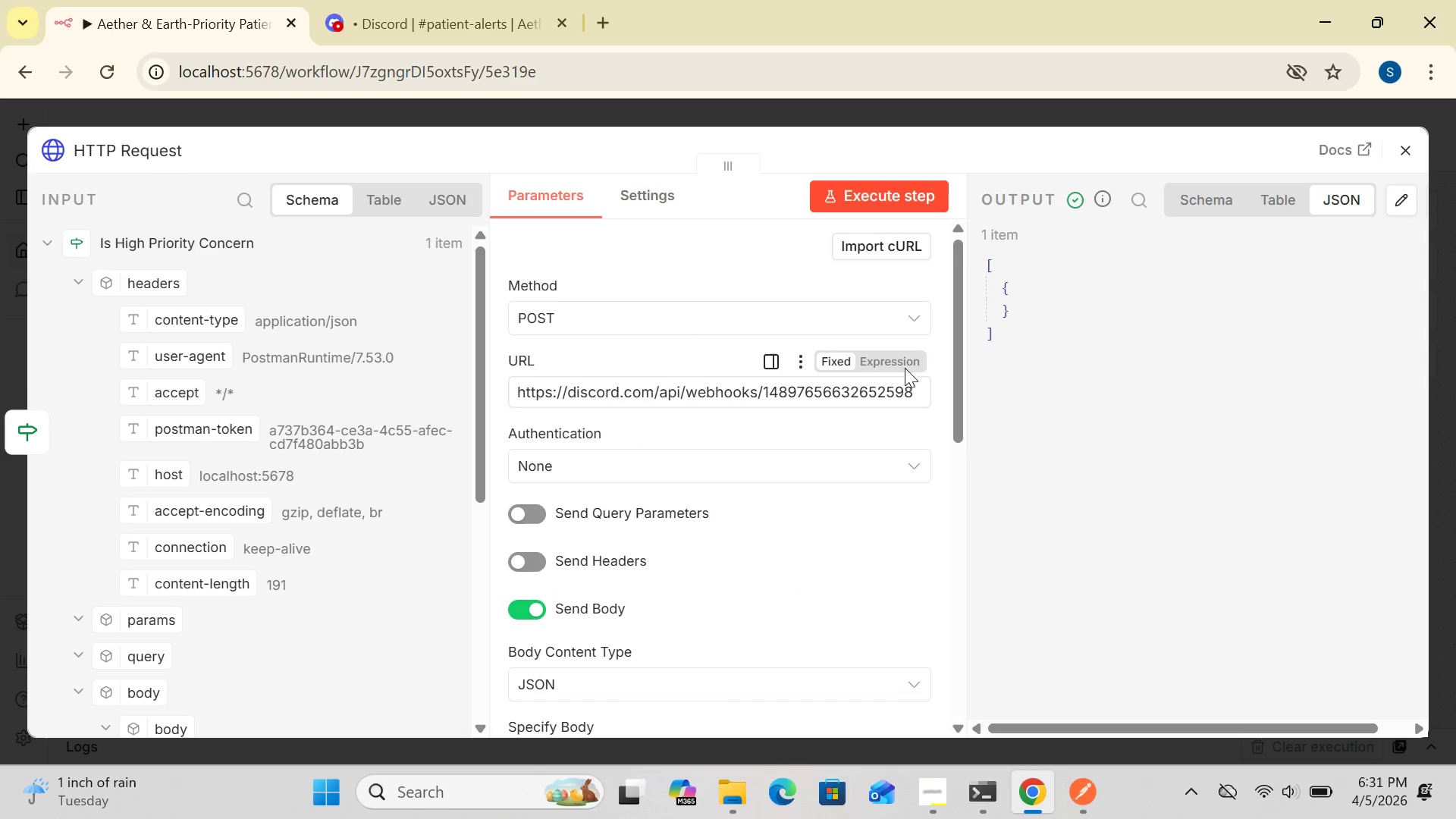 
left_click([1404, 158])
 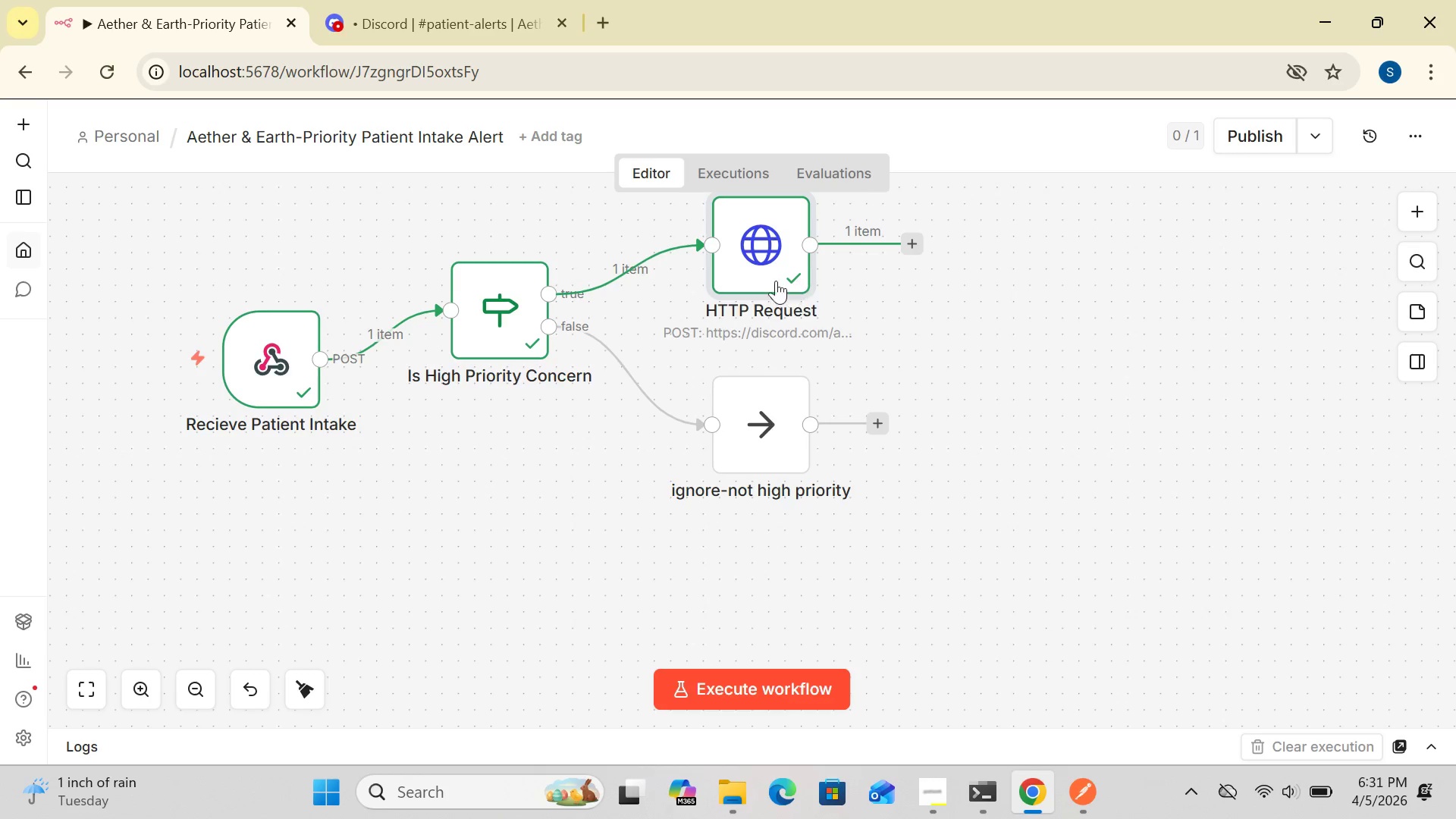 
double_click([754, 265])
 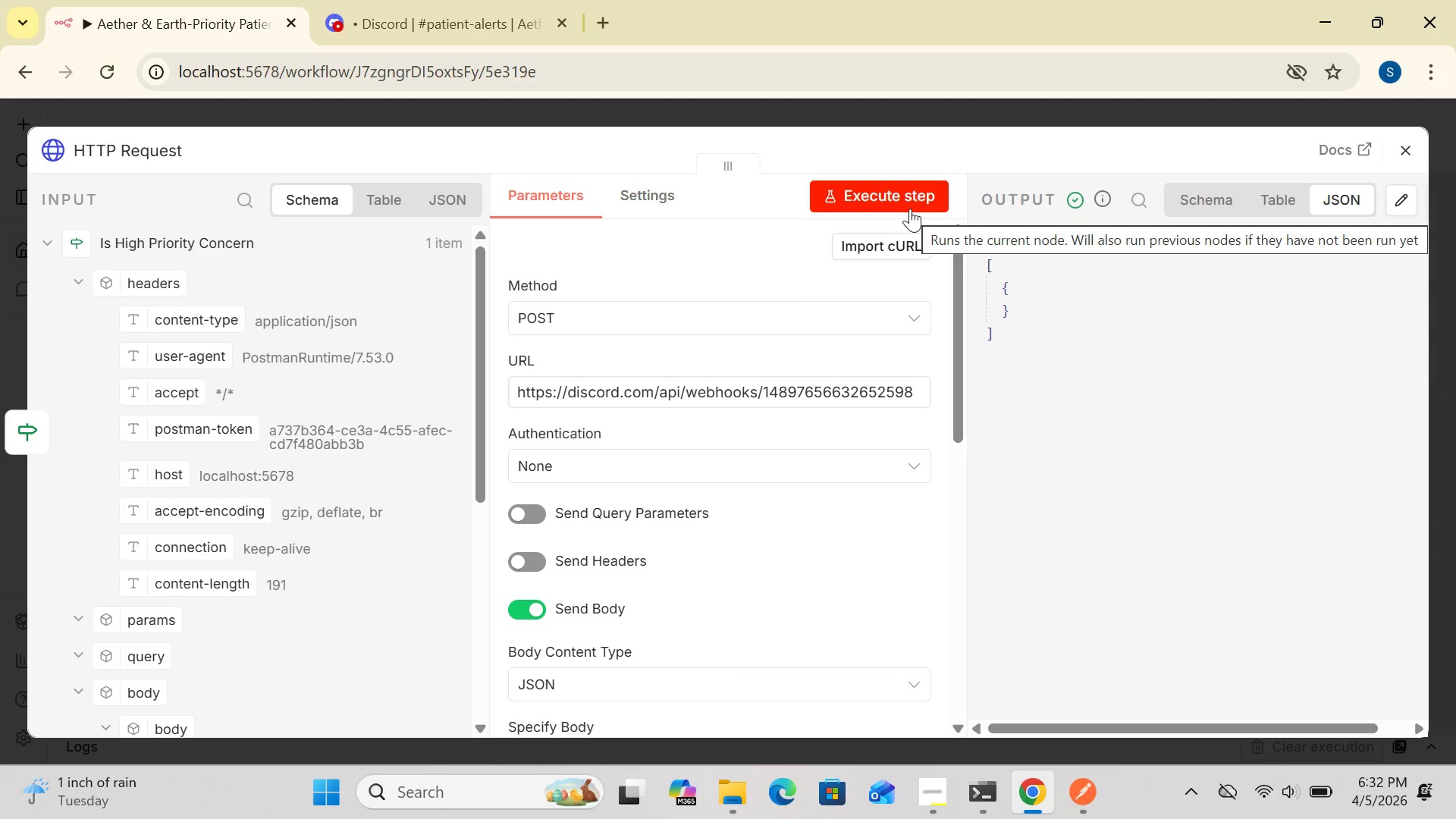 
wait(15.66)
 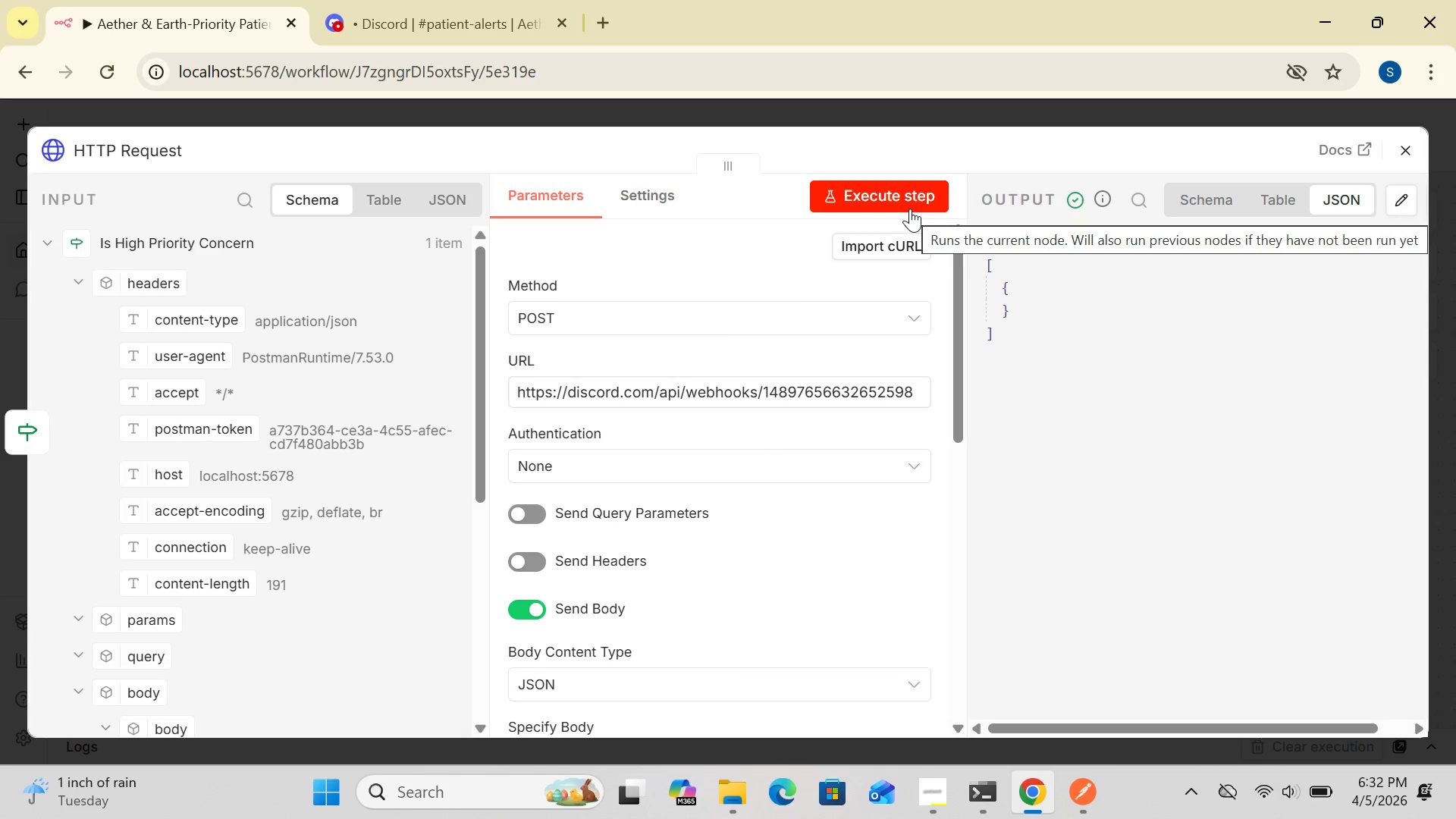 
left_click_drag(start_coordinate=[956, 437], to_coordinate=[984, 452])
 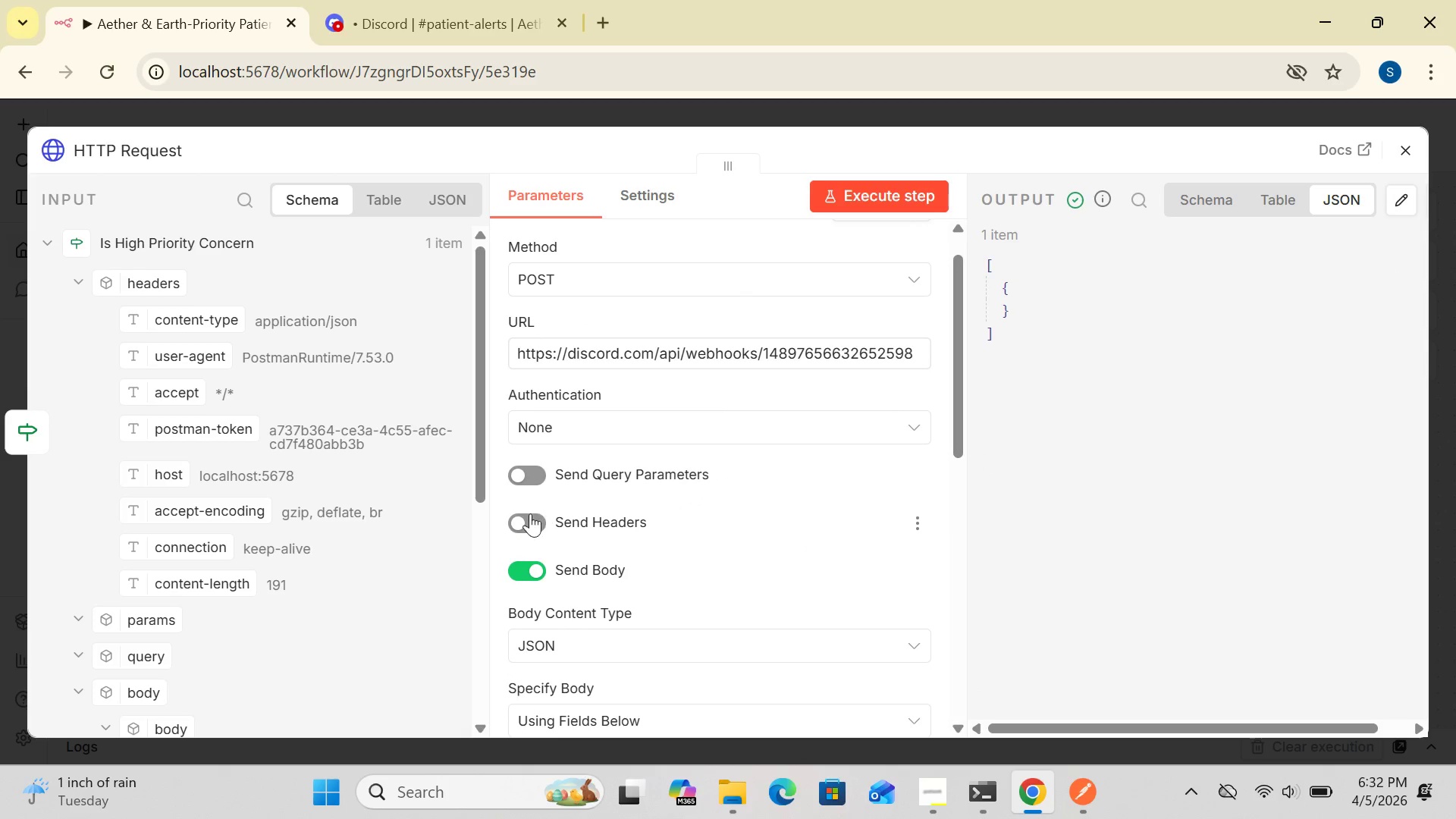 
left_click([523, 516])
 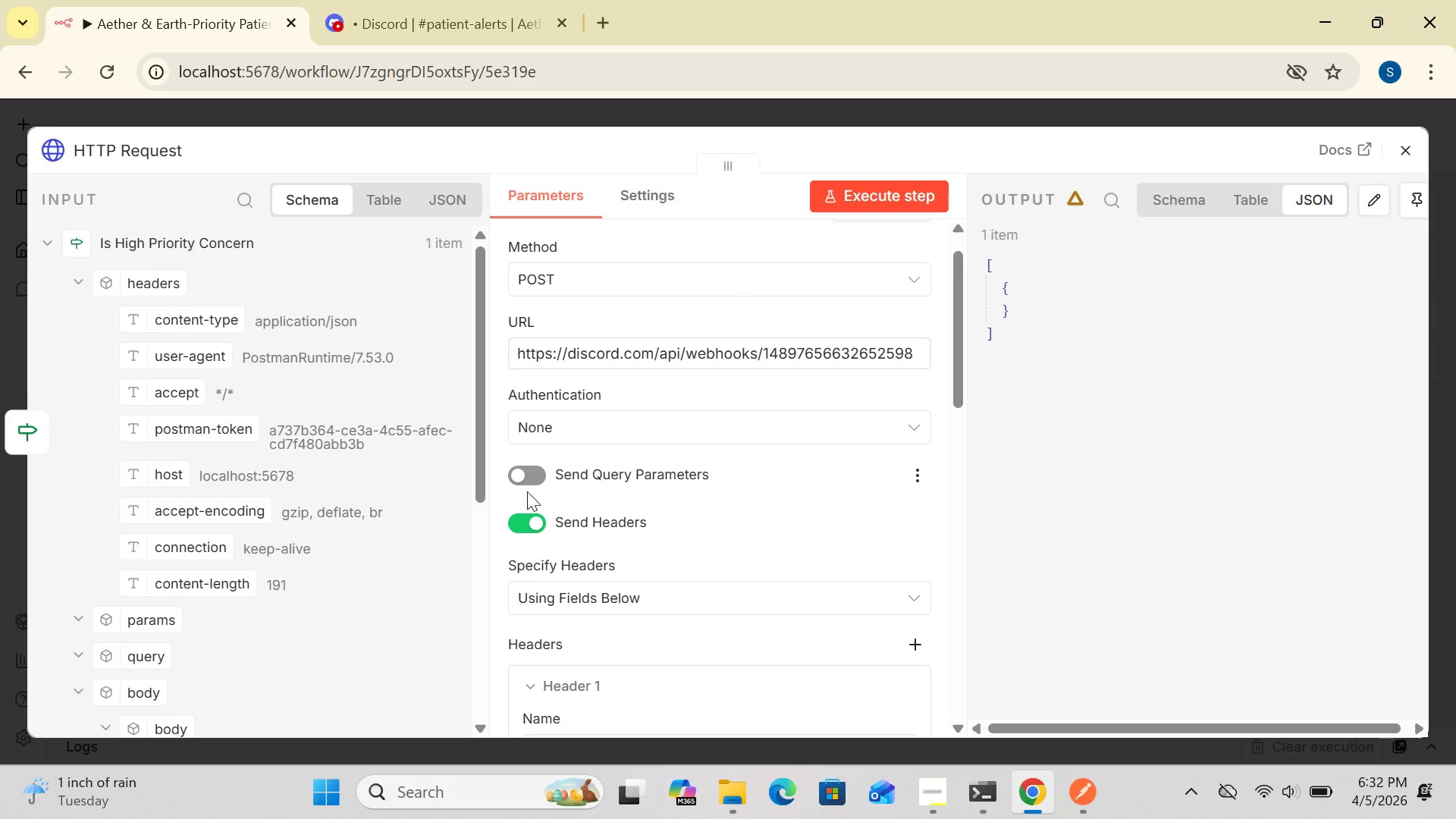 
wait(5.56)
 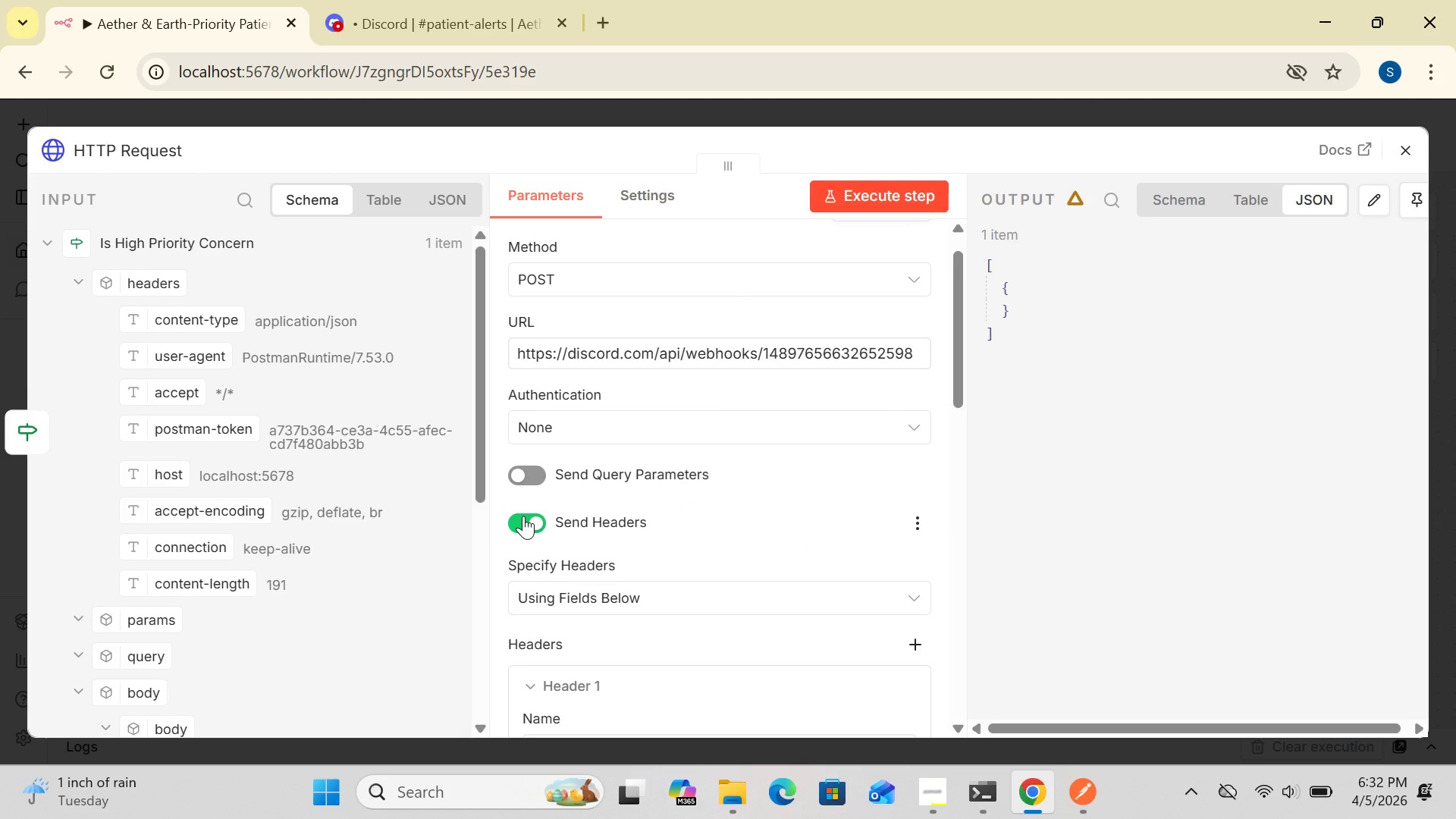 
left_click([535, 518])
 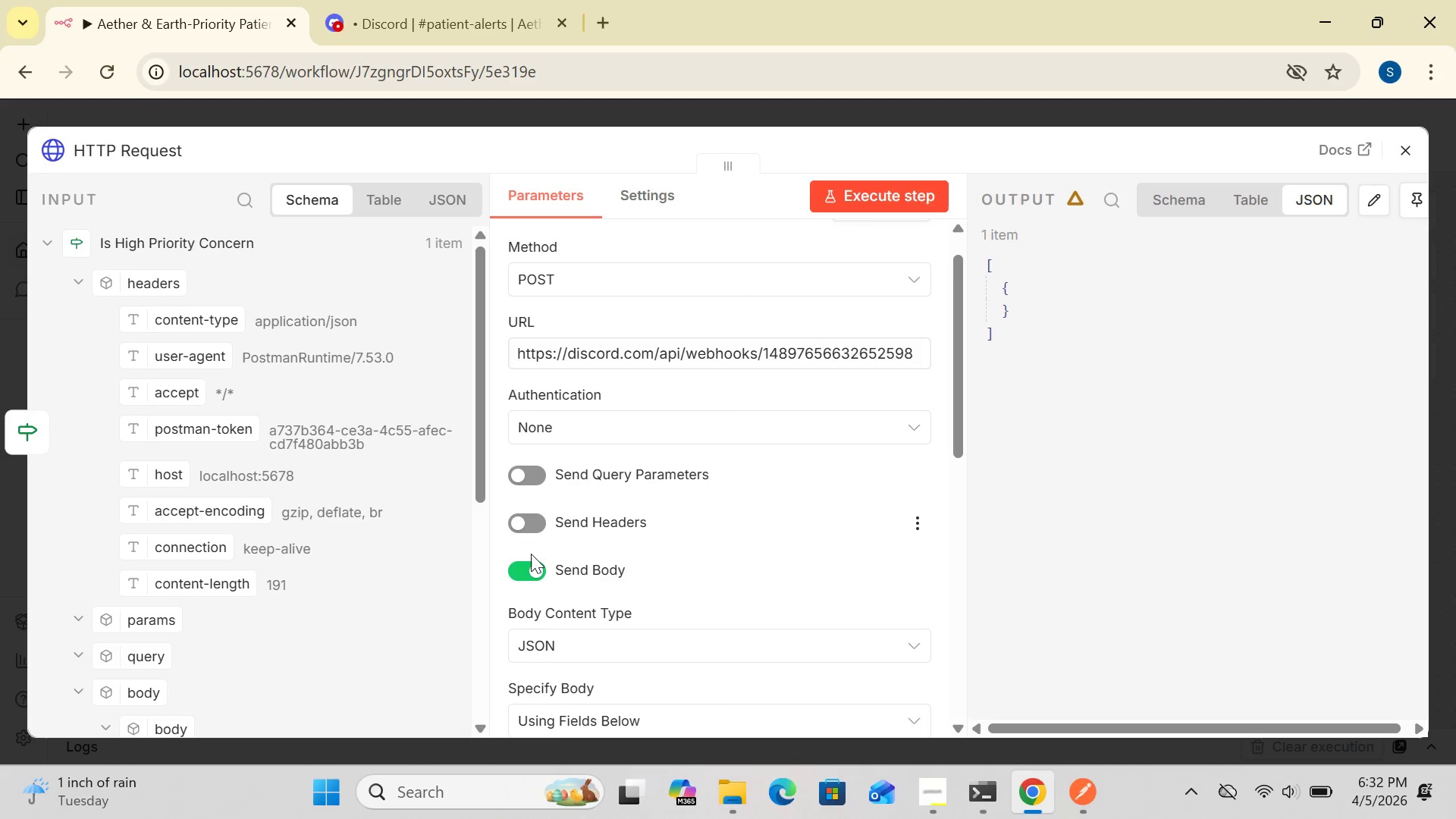 
left_click([520, 472])
 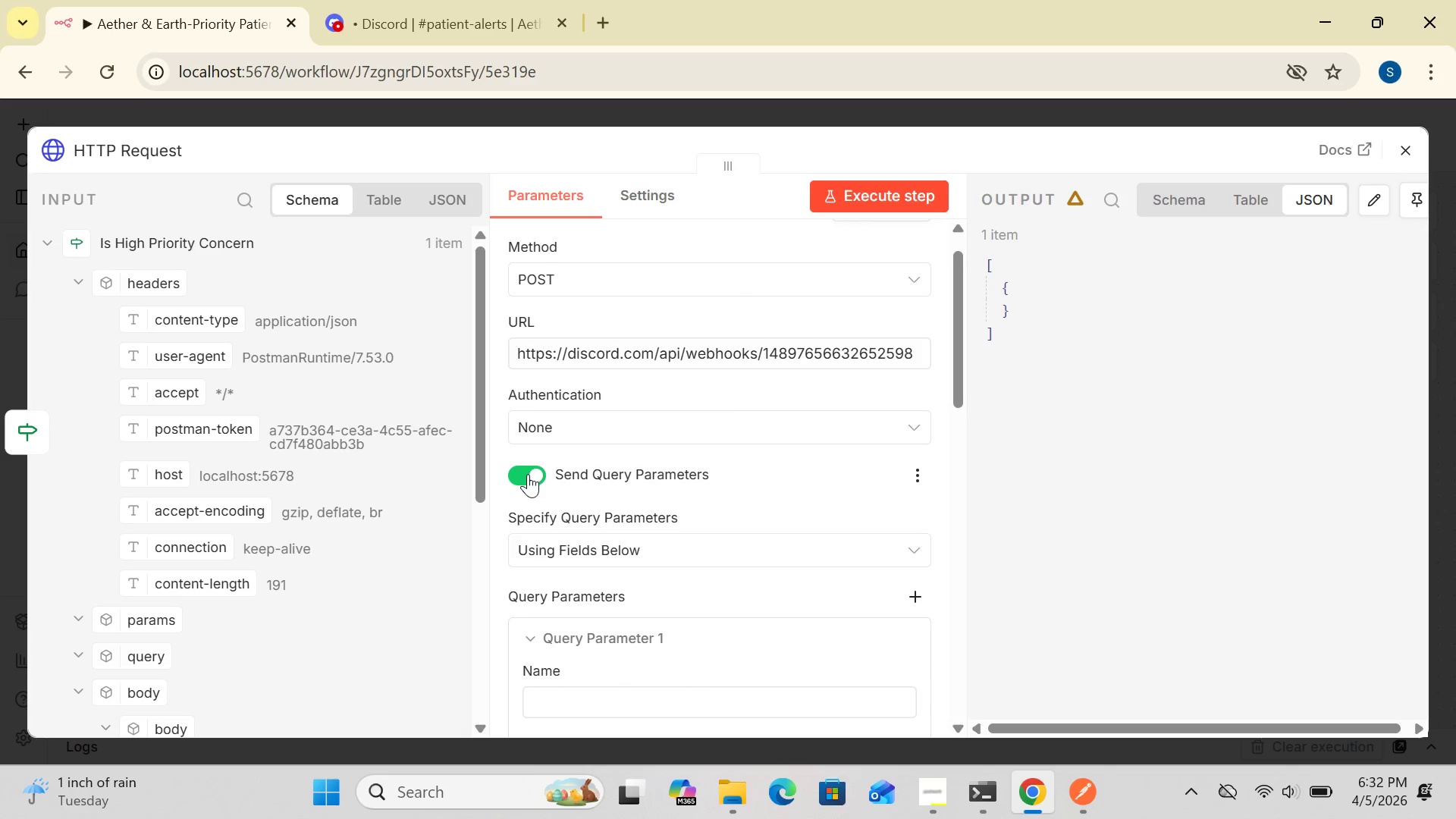 
left_click([530, 474])
 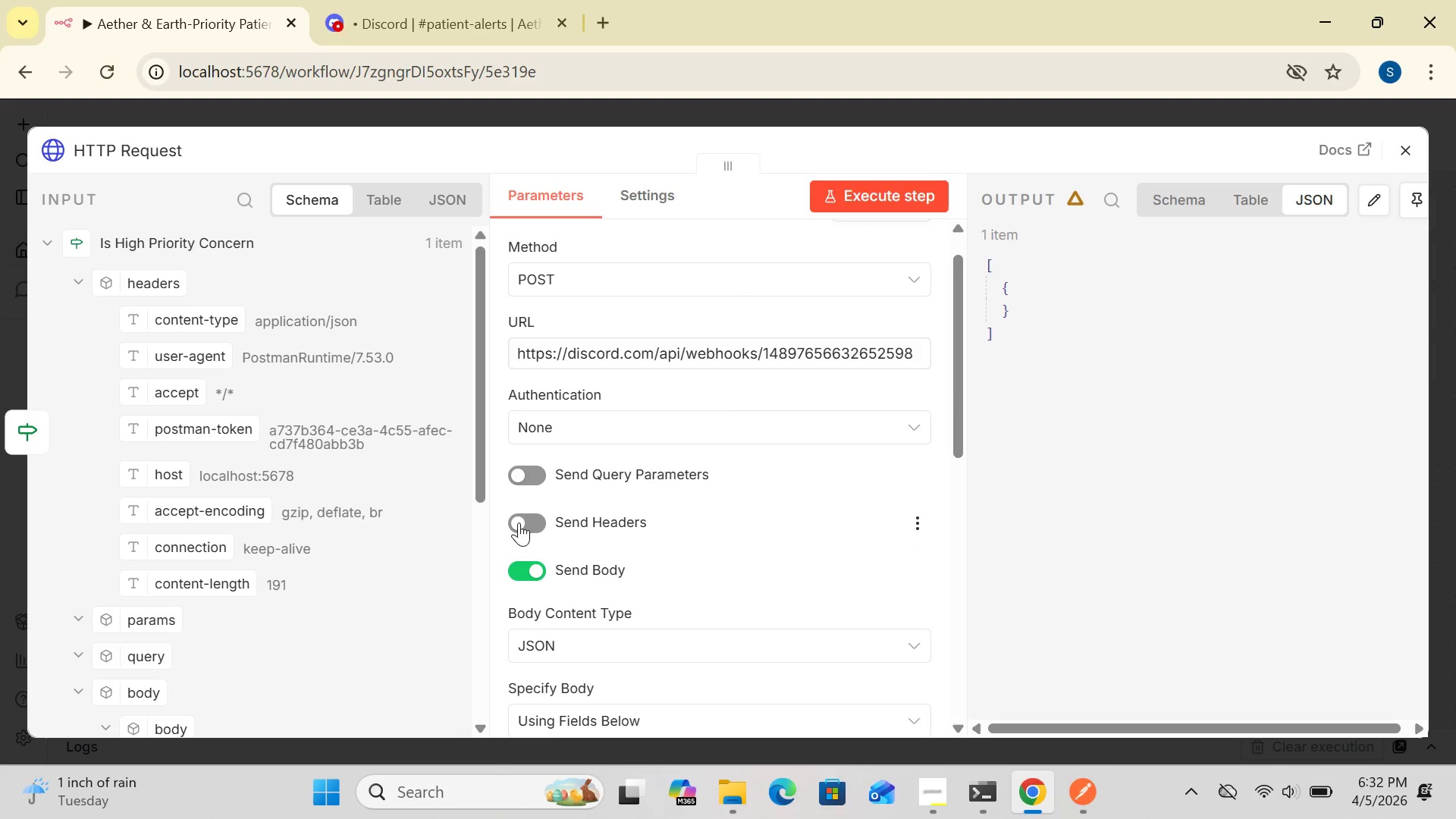 
left_click([519, 522])
 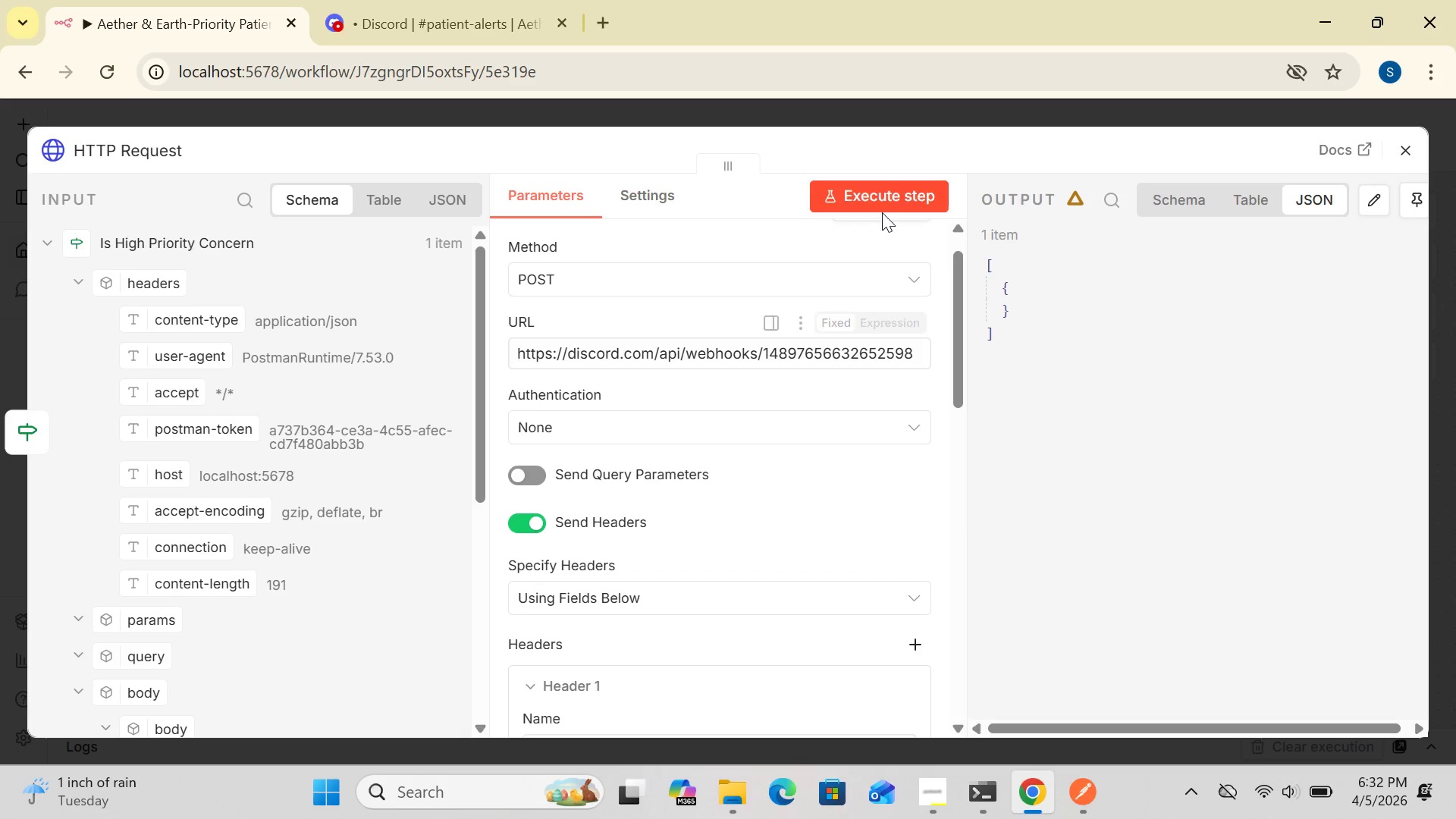 
left_click([884, 193])
 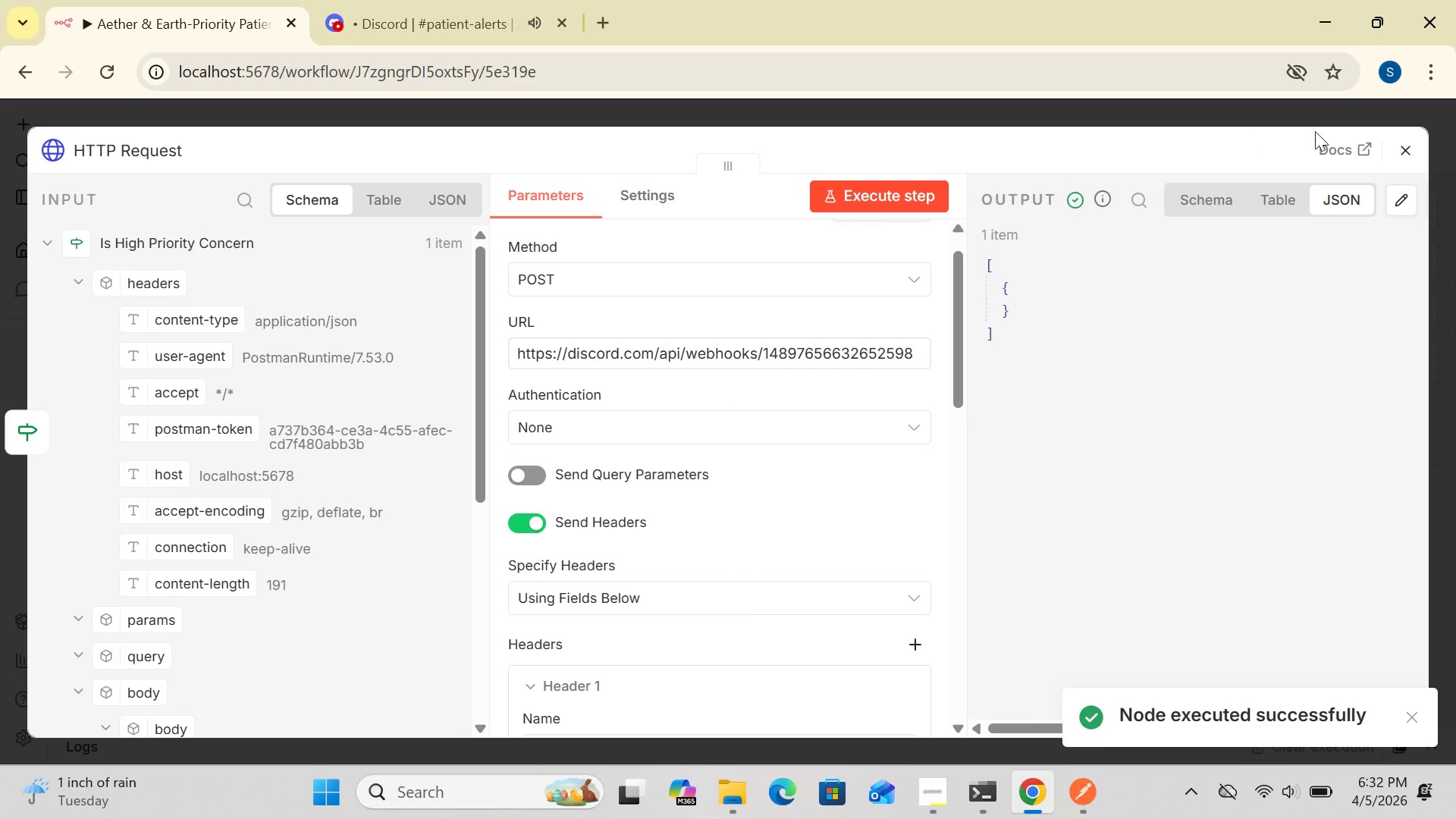 
left_click([1406, 141])
 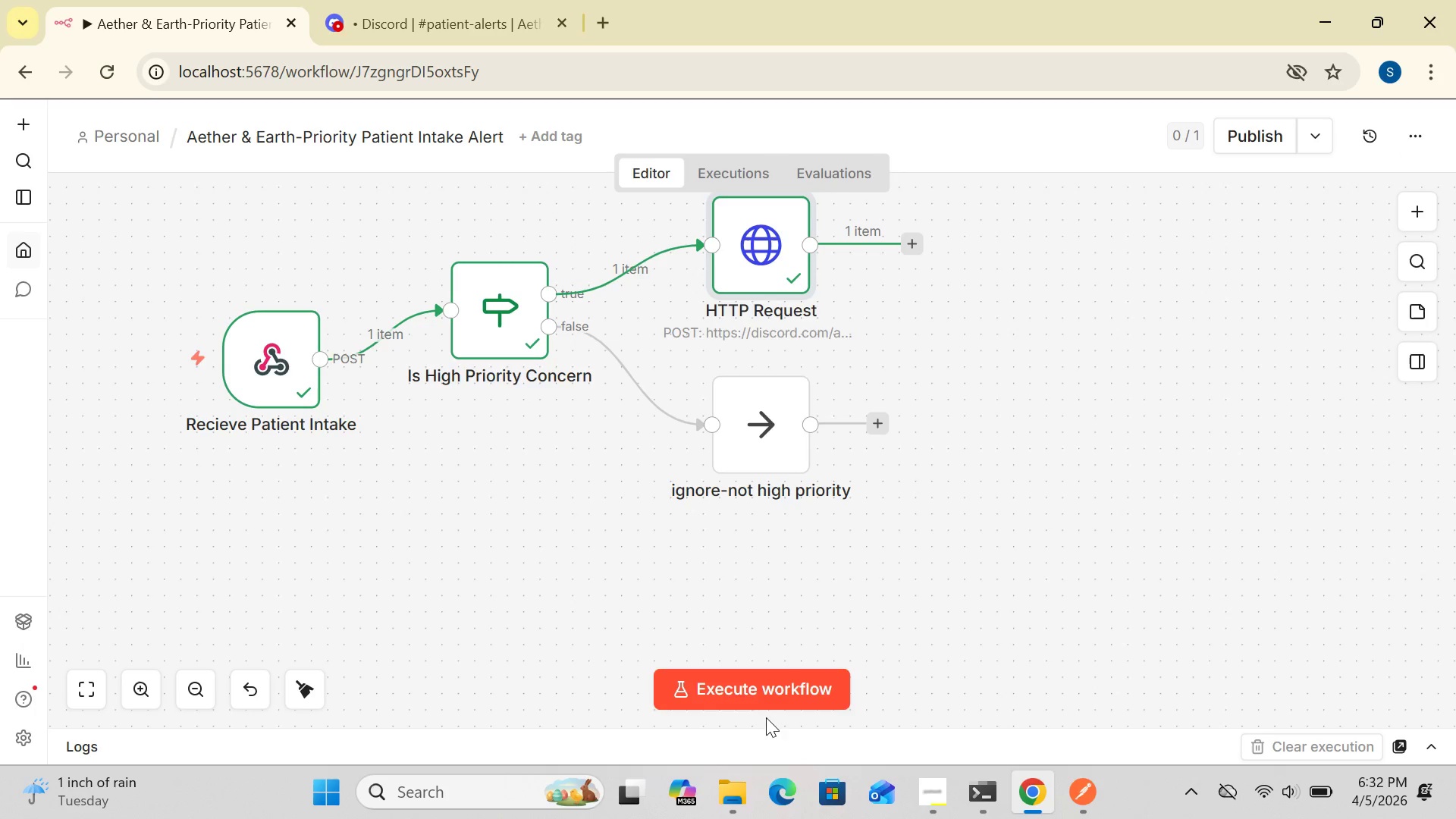 
left_click([780, 679])
 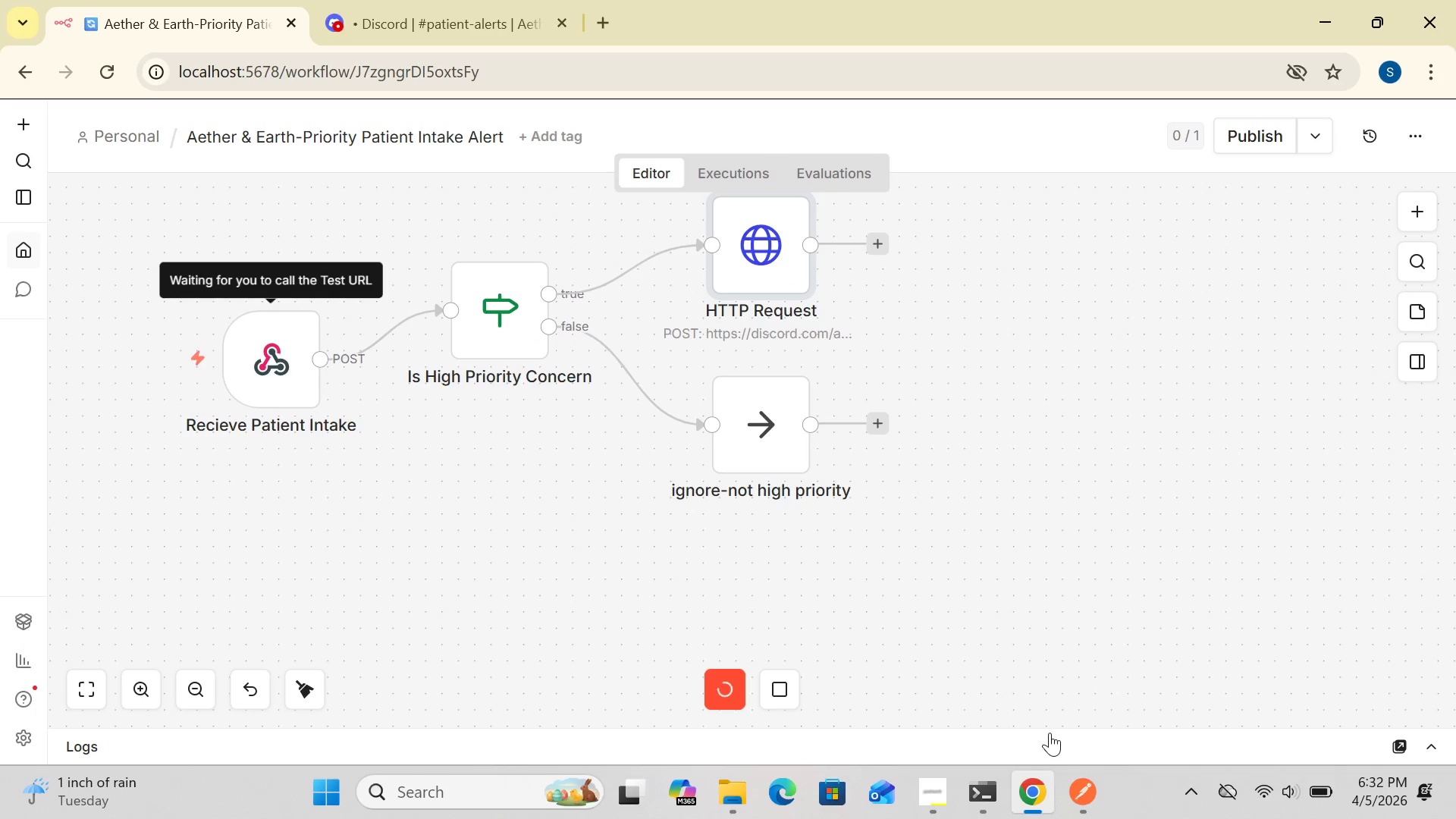 
left_click([1076, 799])
 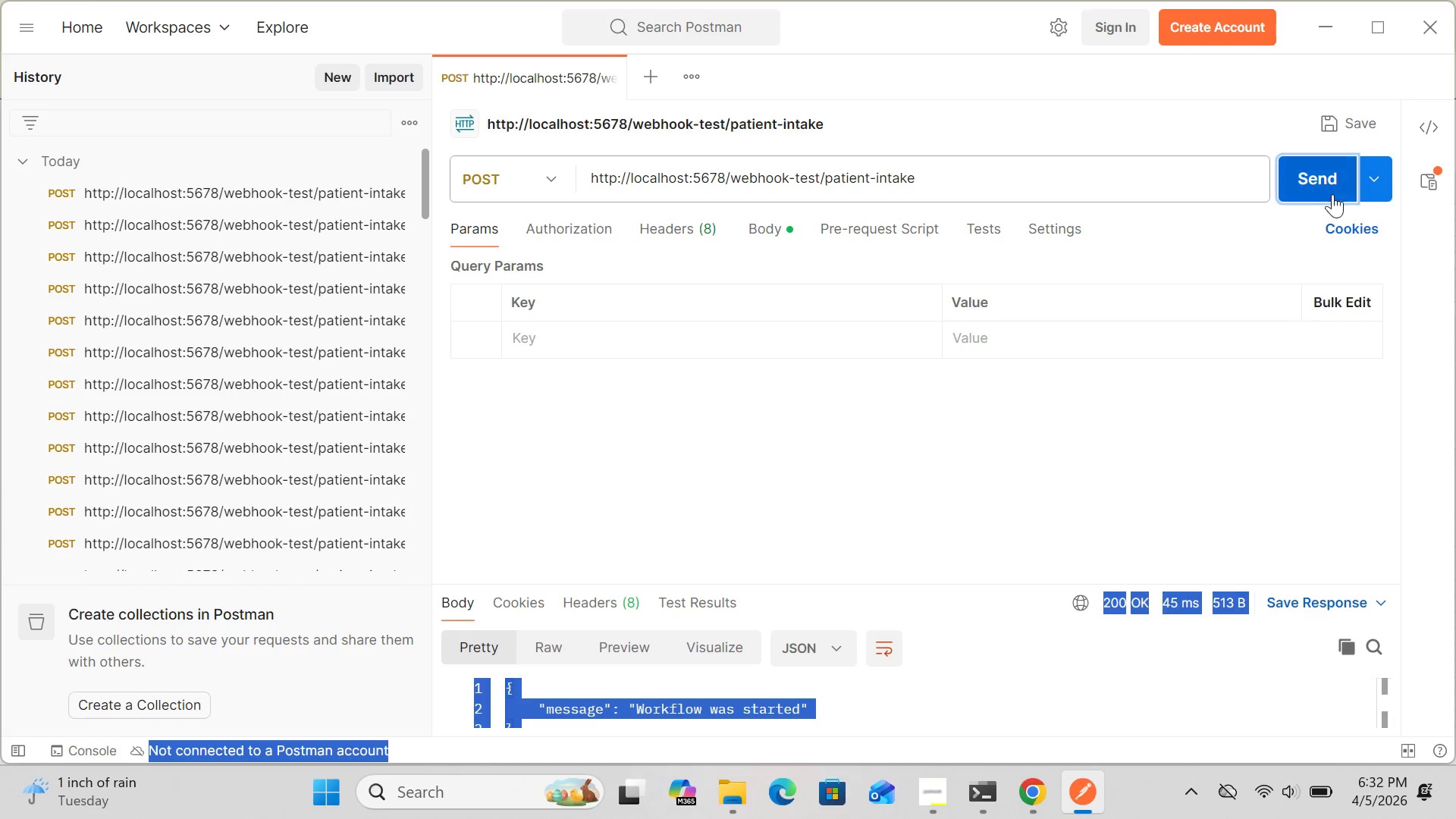 
left_click([1328, 187])
 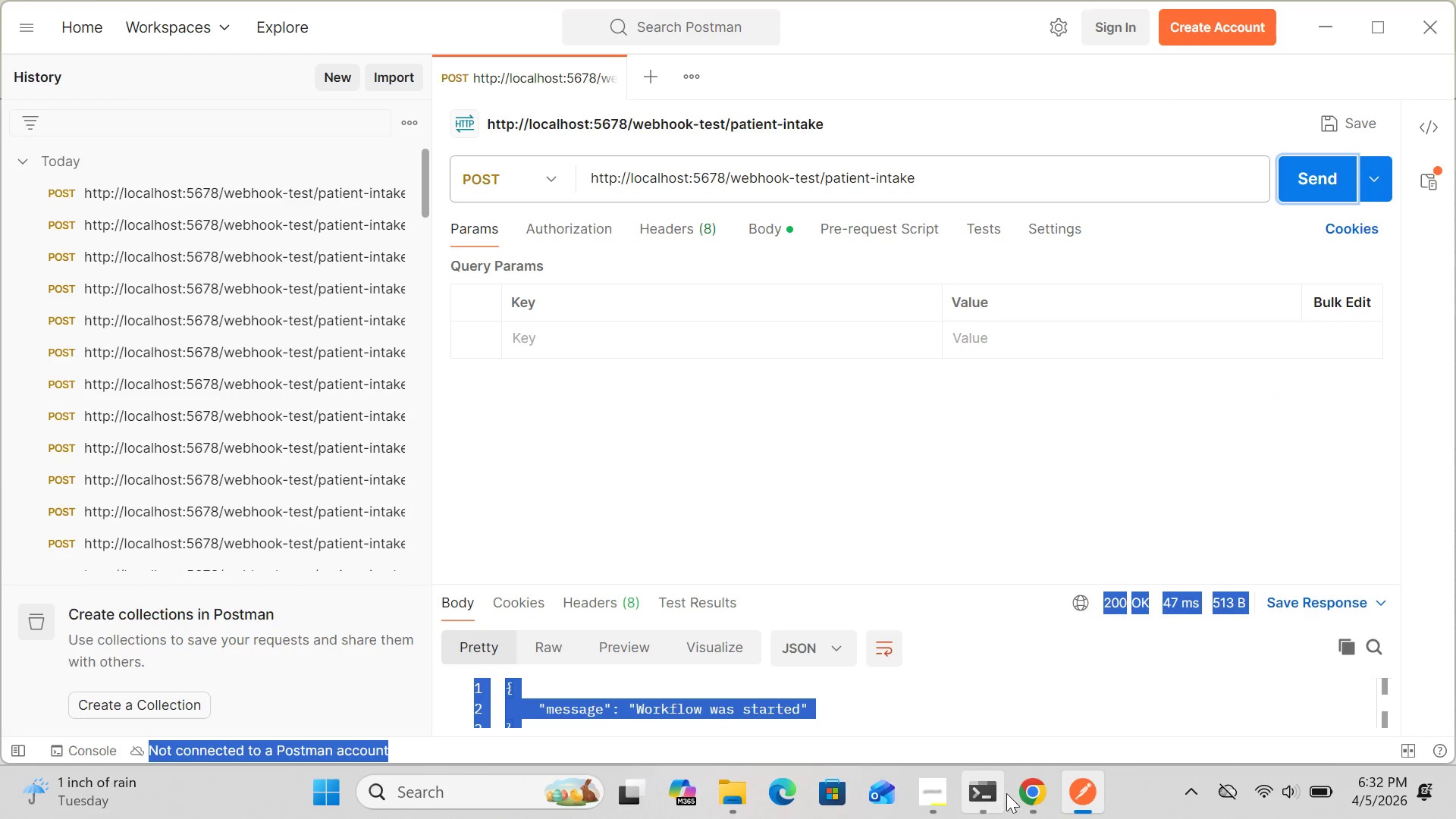 
left_click([1026, 792])
 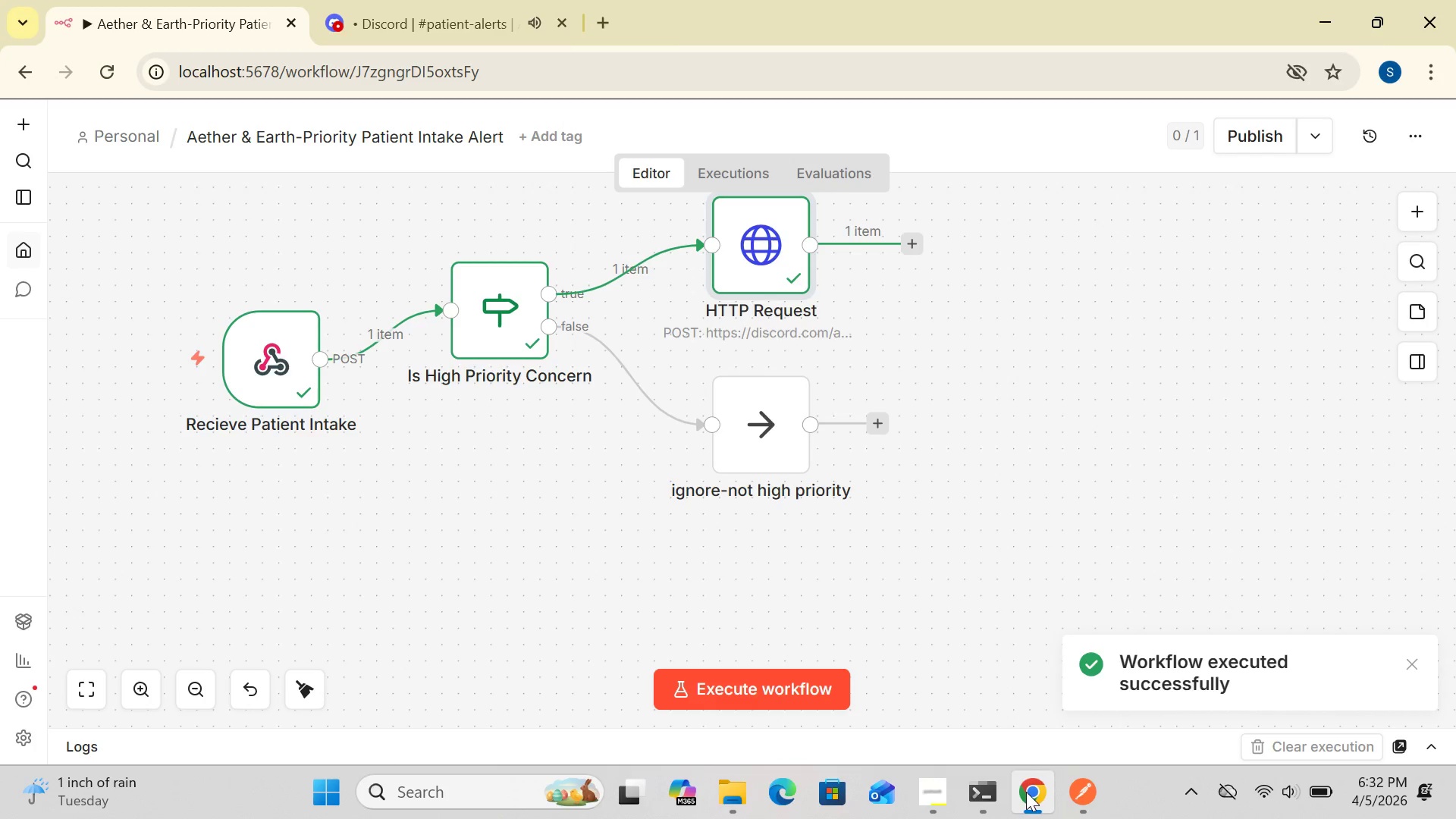 
left_click_drag(start_coordinate=[1026, 792], to_coordinate=[839, 714])
 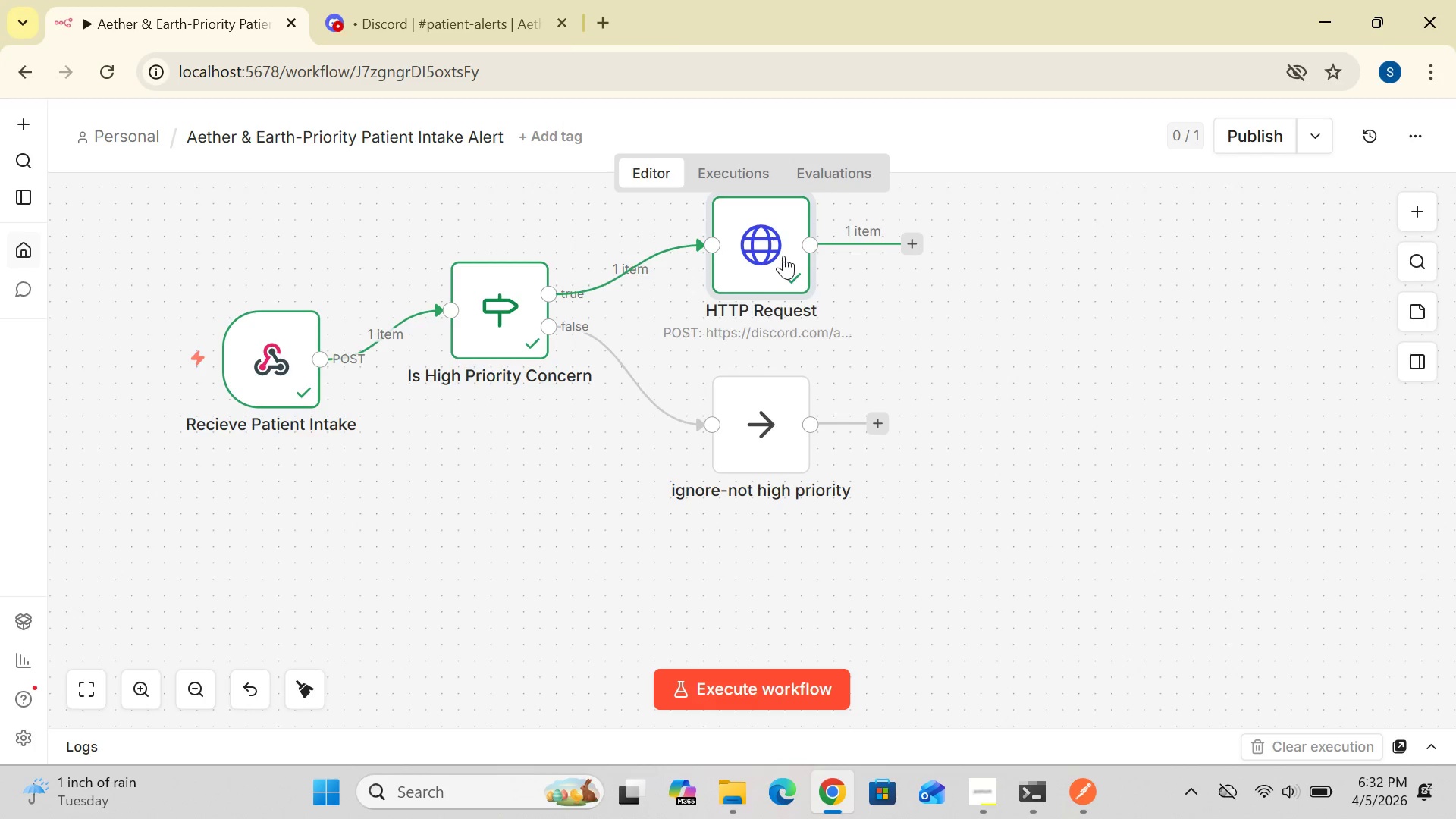 
double_click([779, 251])
 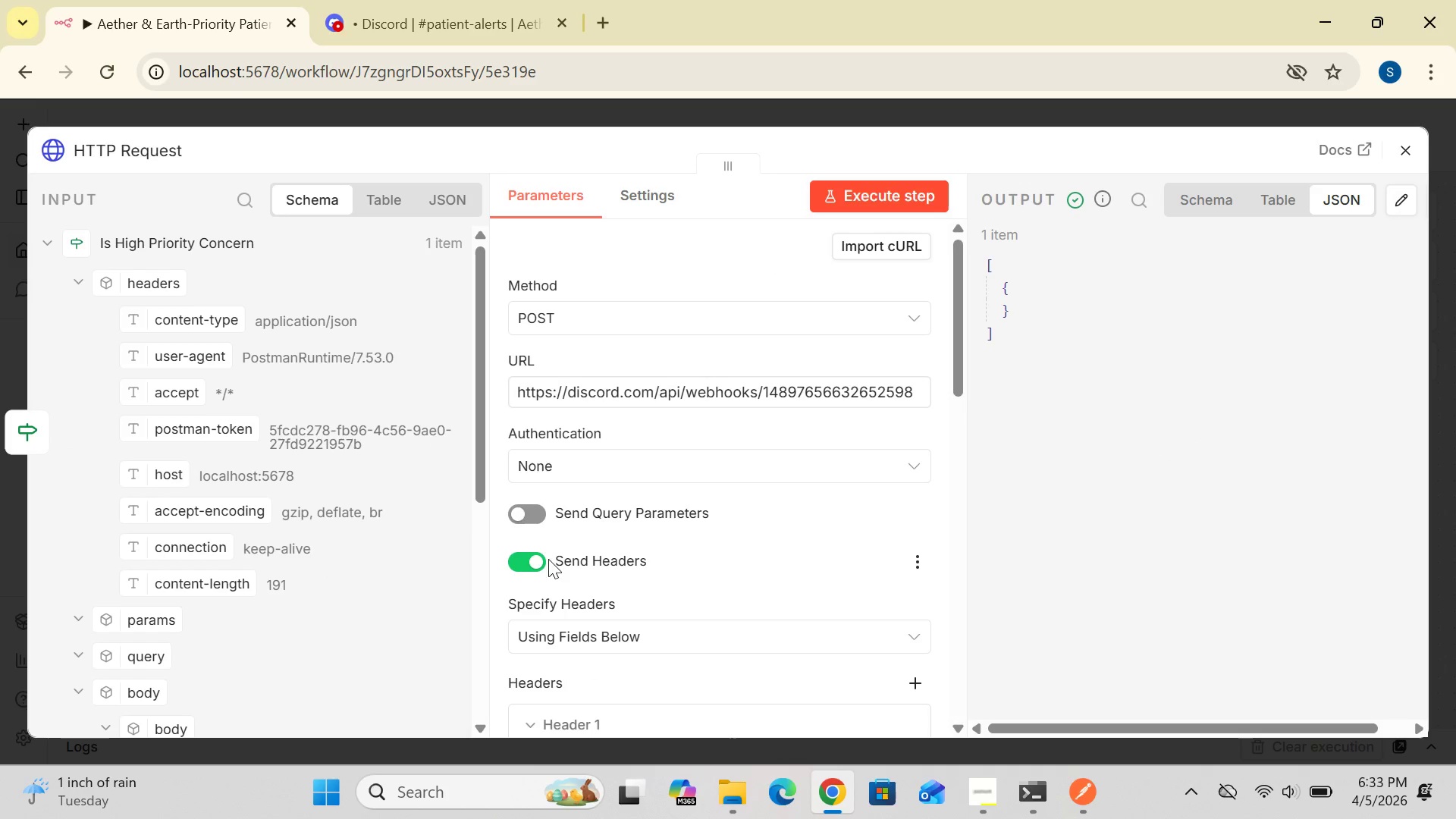 
left_click([541, 563])
 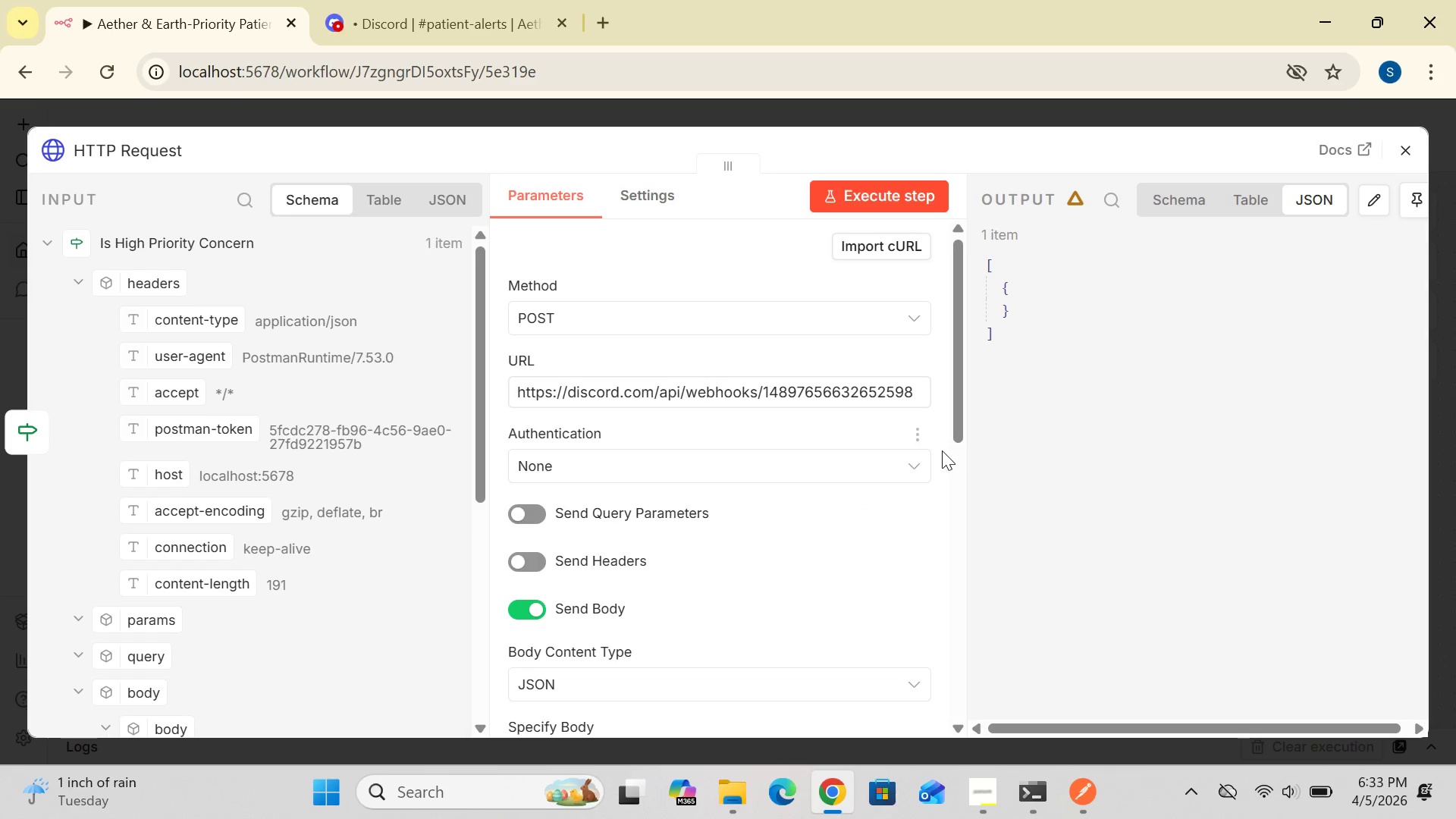 
left_click_drag(start_coordinate=[957, 435], to_coordinate=[979, 818])
 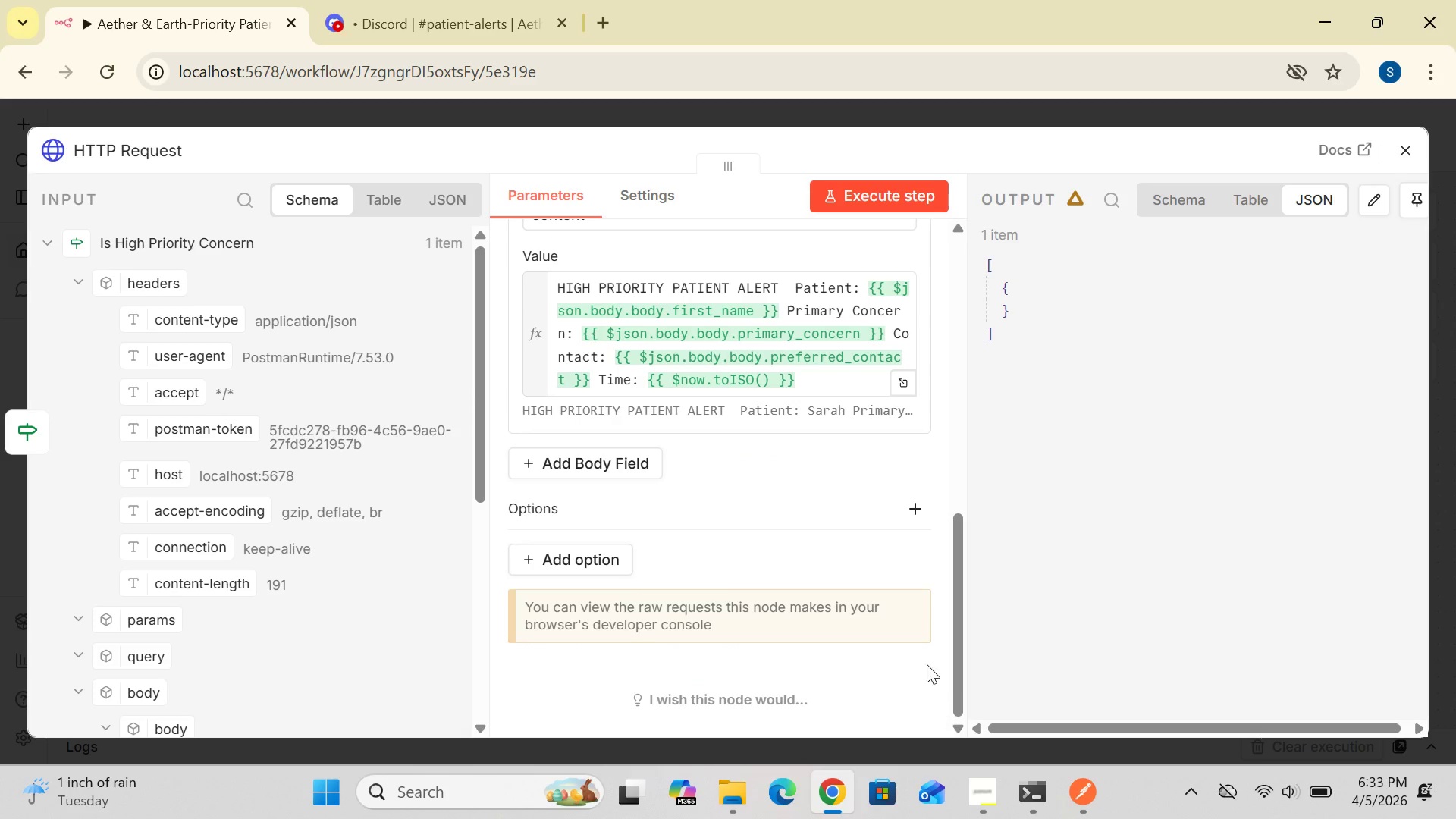 
left_click([912, 181])
 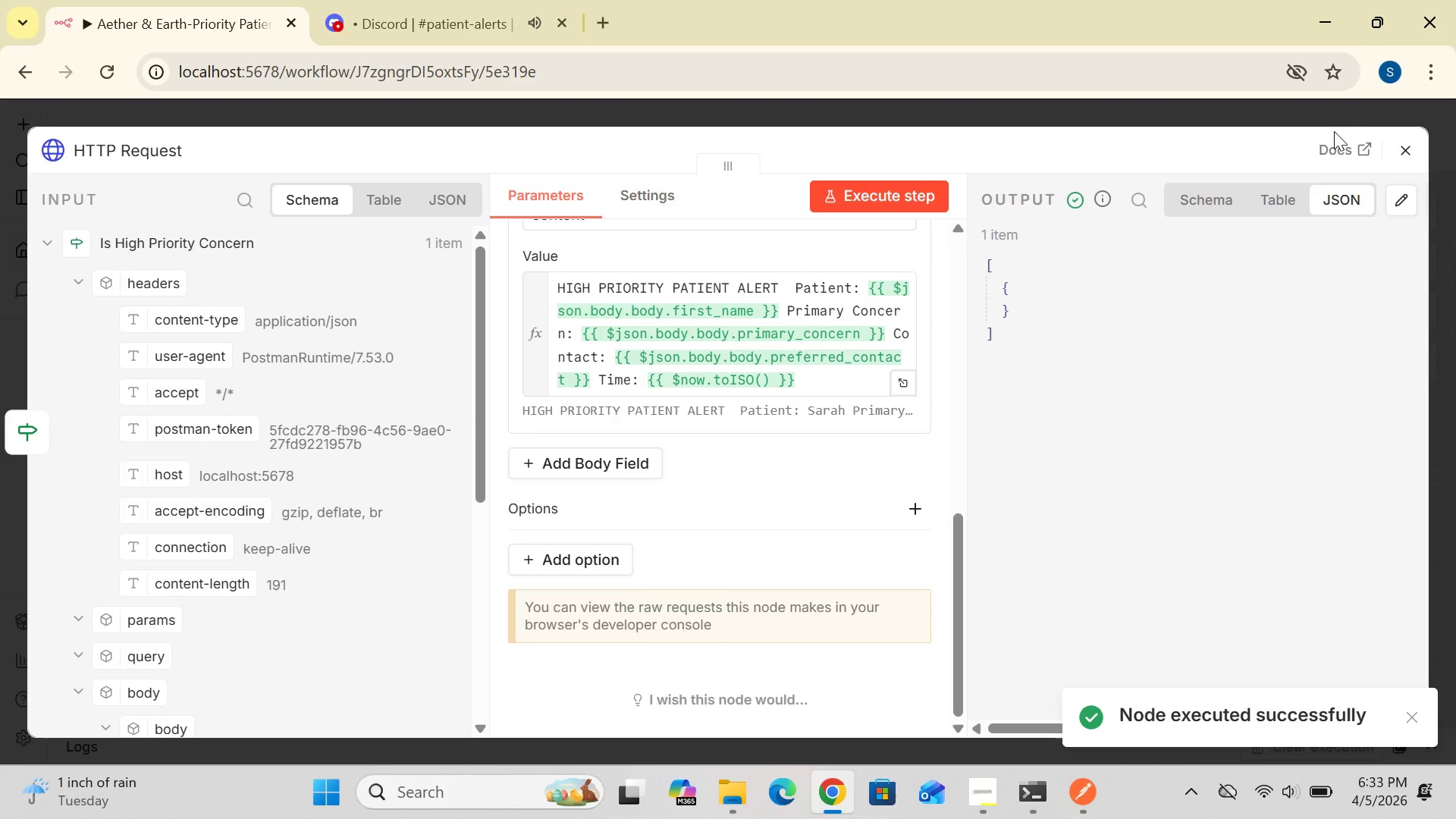 
left_click([1412, 152])
 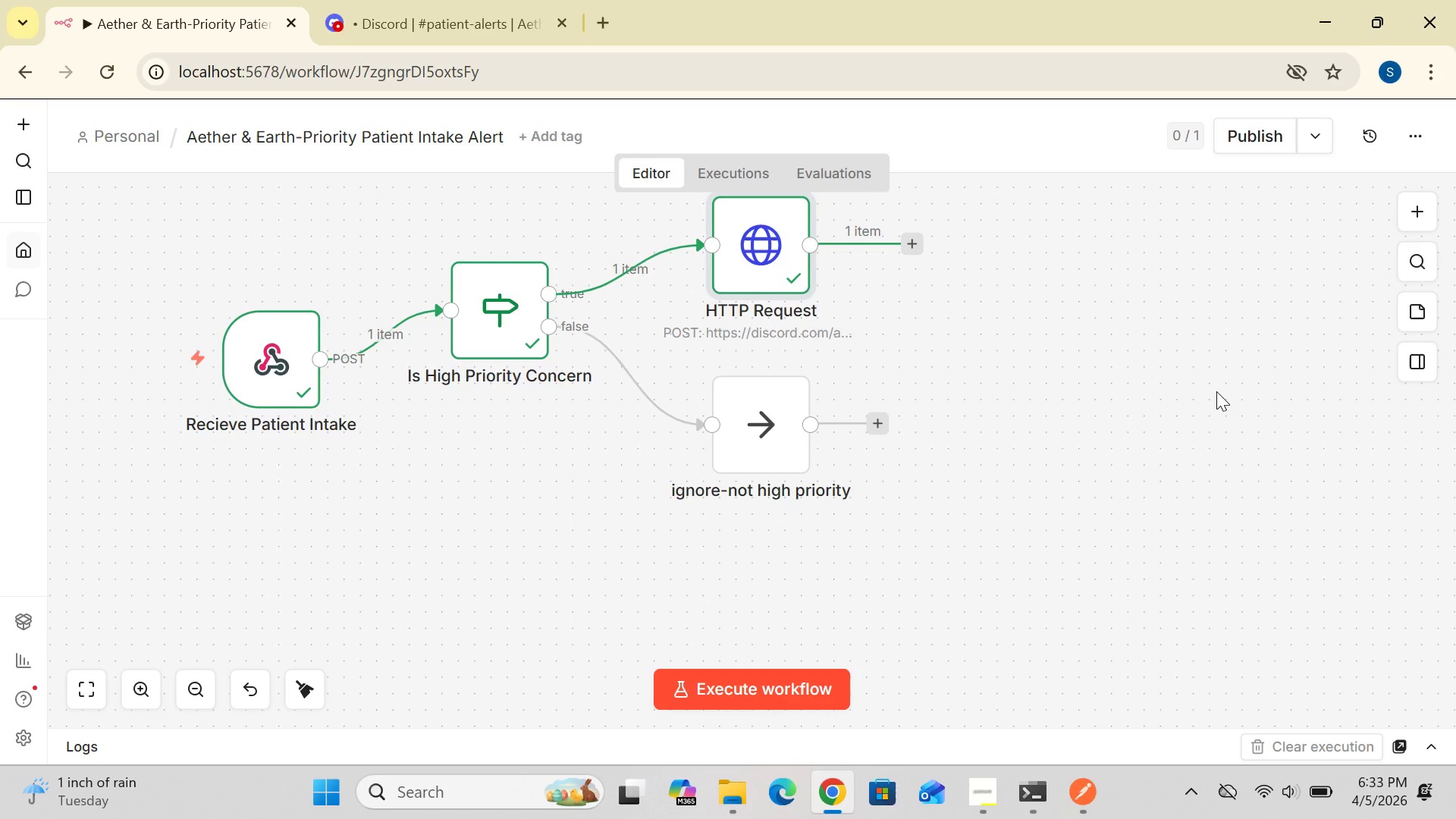 
wait(17.27)
 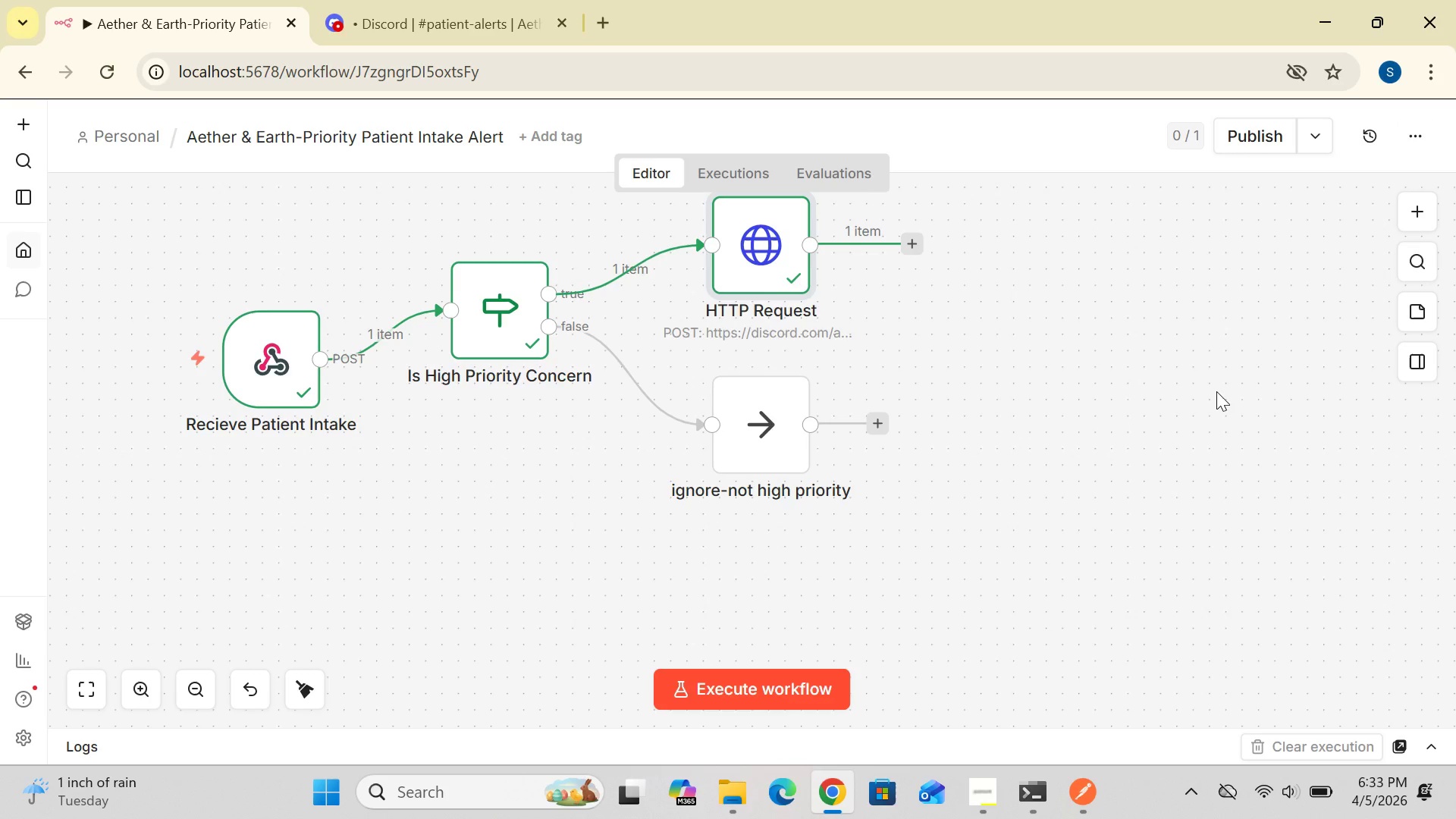 
left_click([282, 372])
 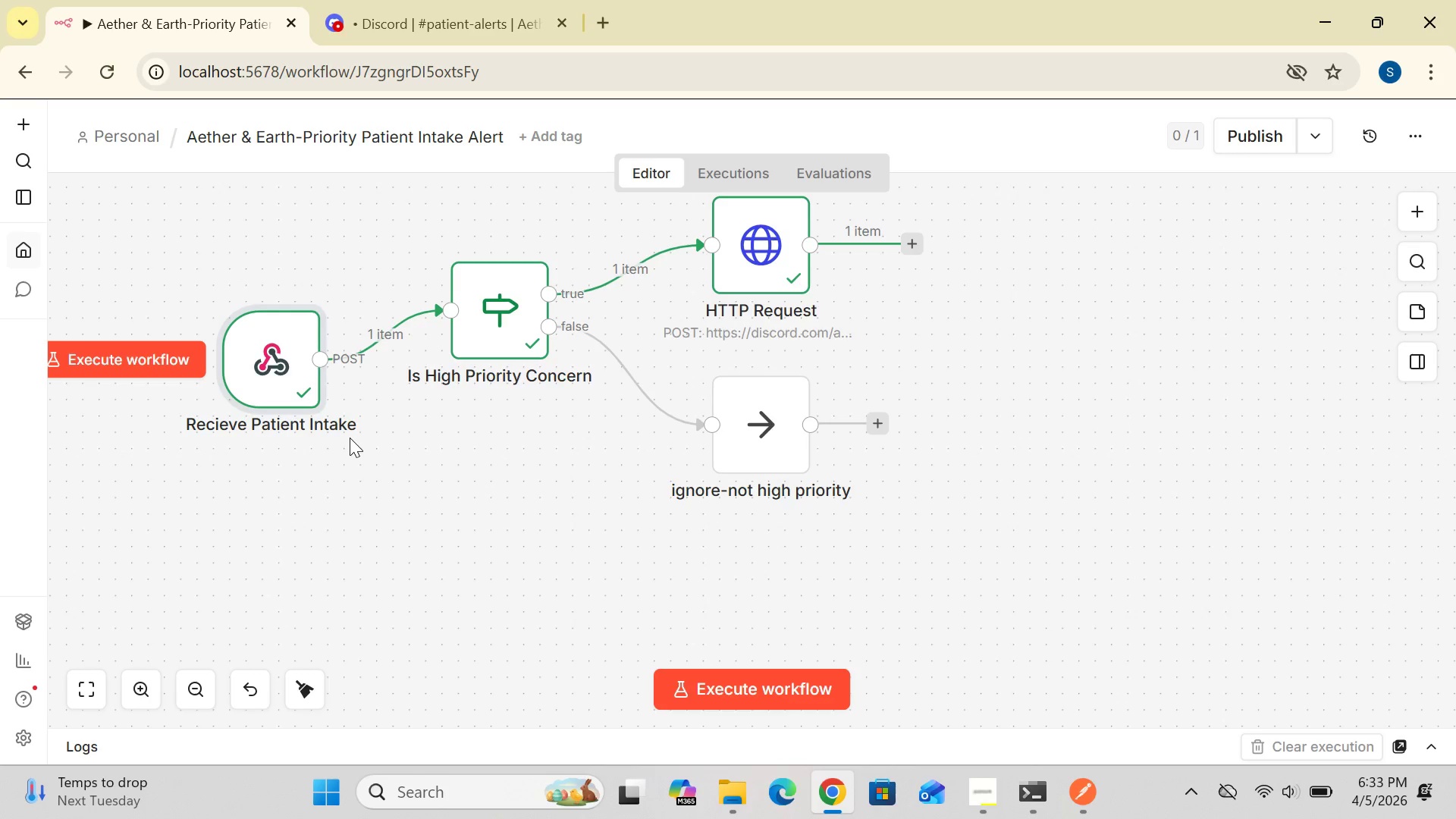 
wait(15.11)
 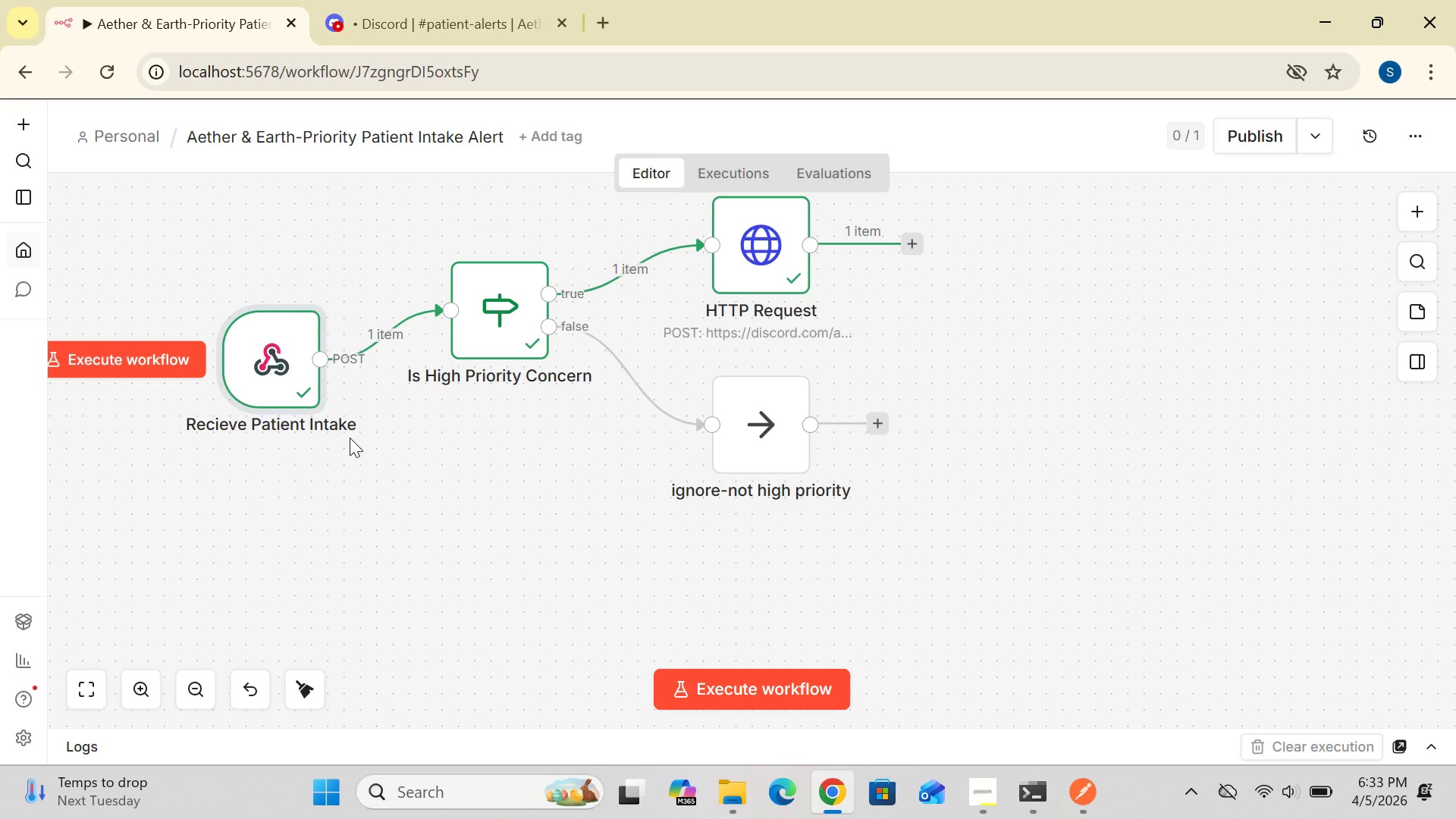 
double_click([270, 370])
 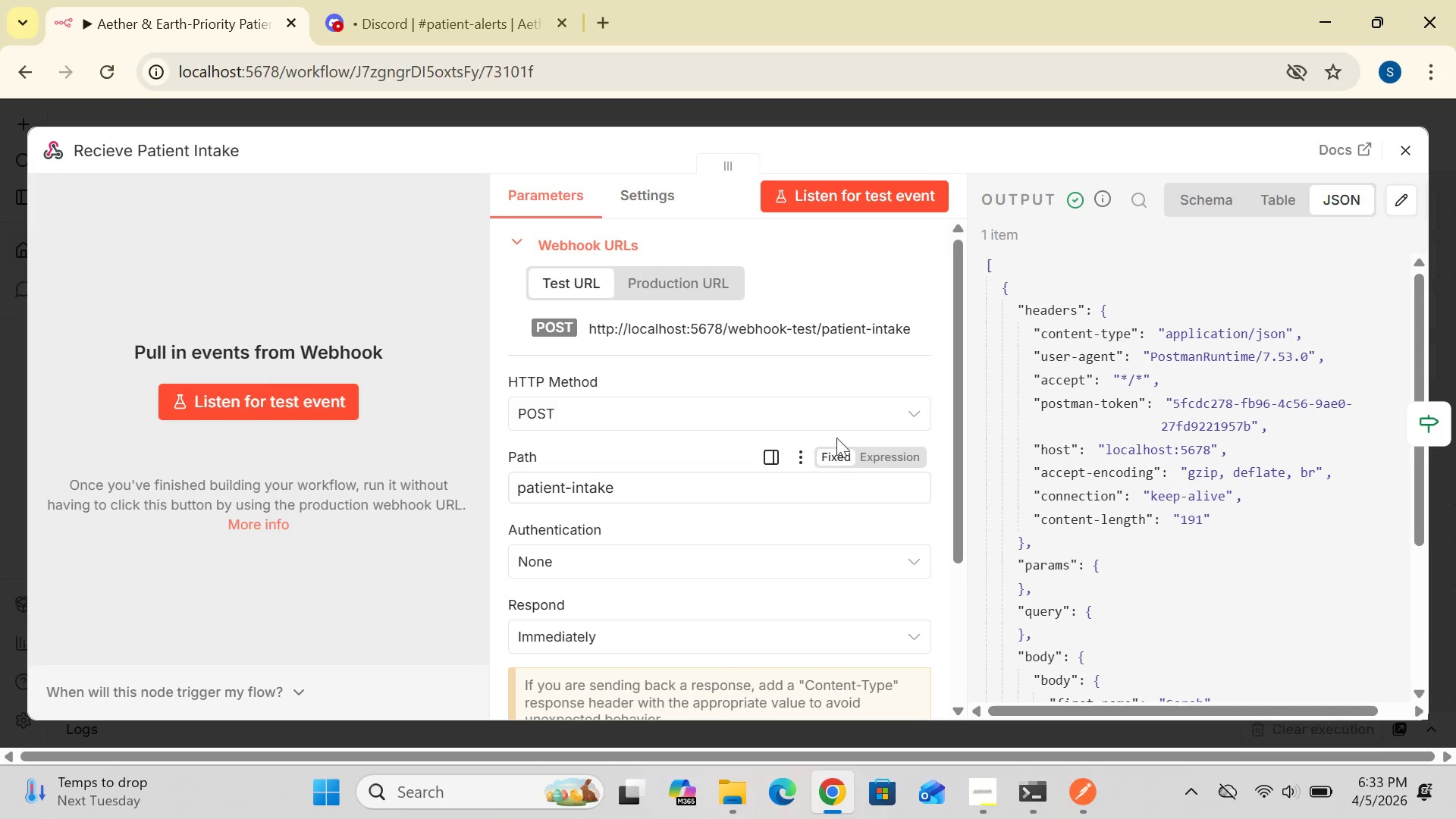 
left_click([905, 407])
 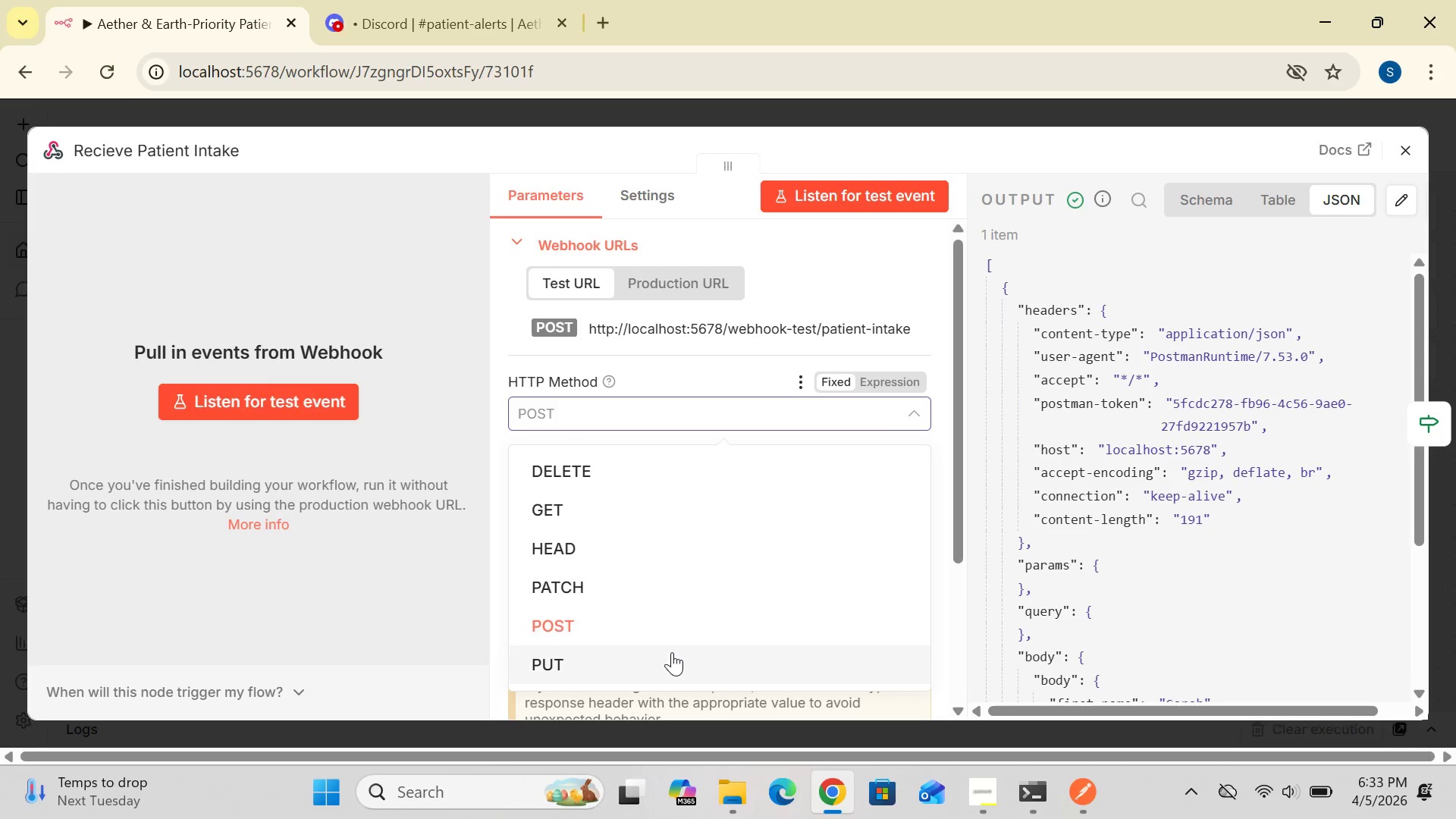 
wait(5.3)
 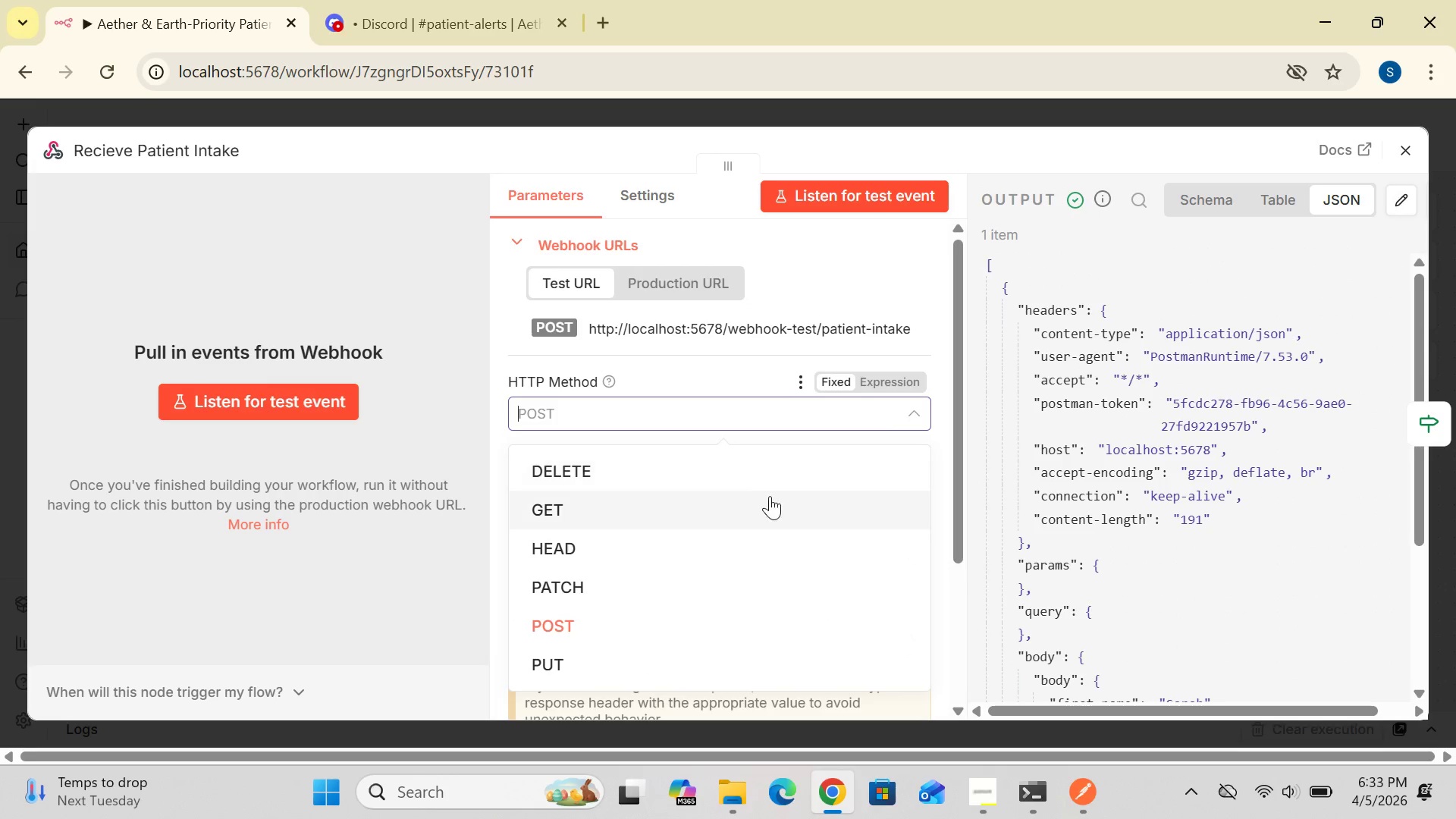 
left_click([676, 667])
 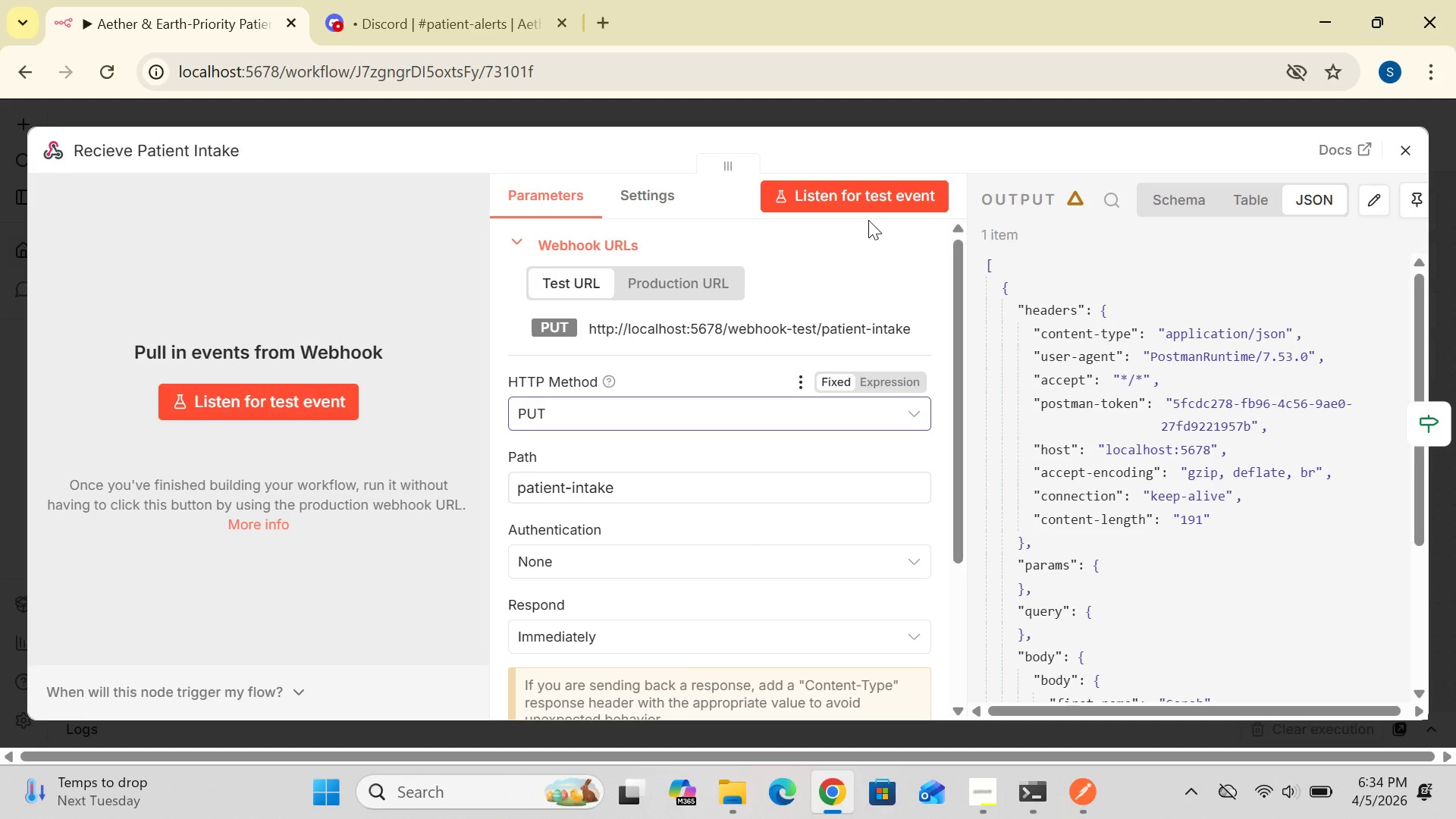 
wait(10.08)
 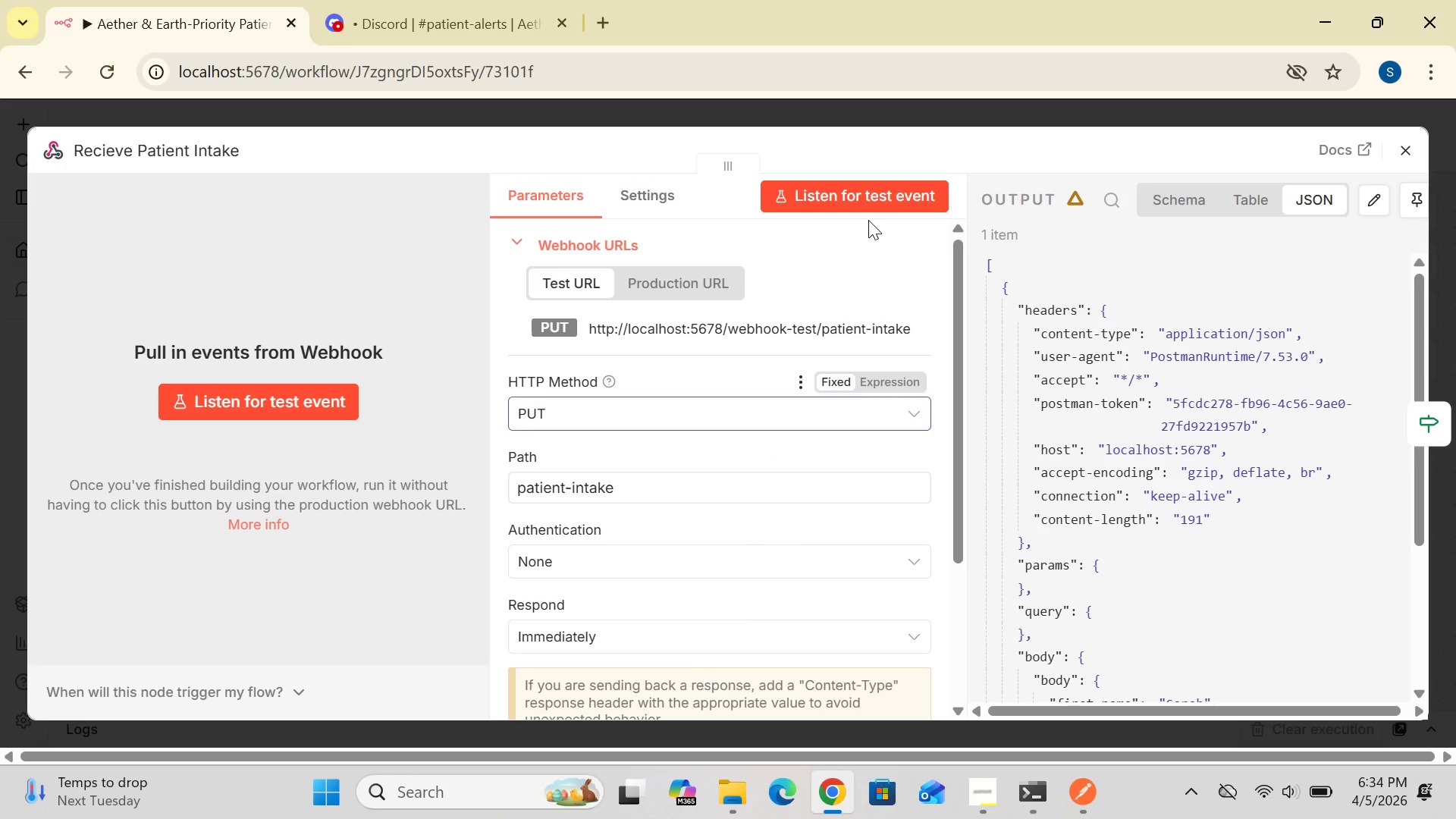 
left_click([927, 410])
 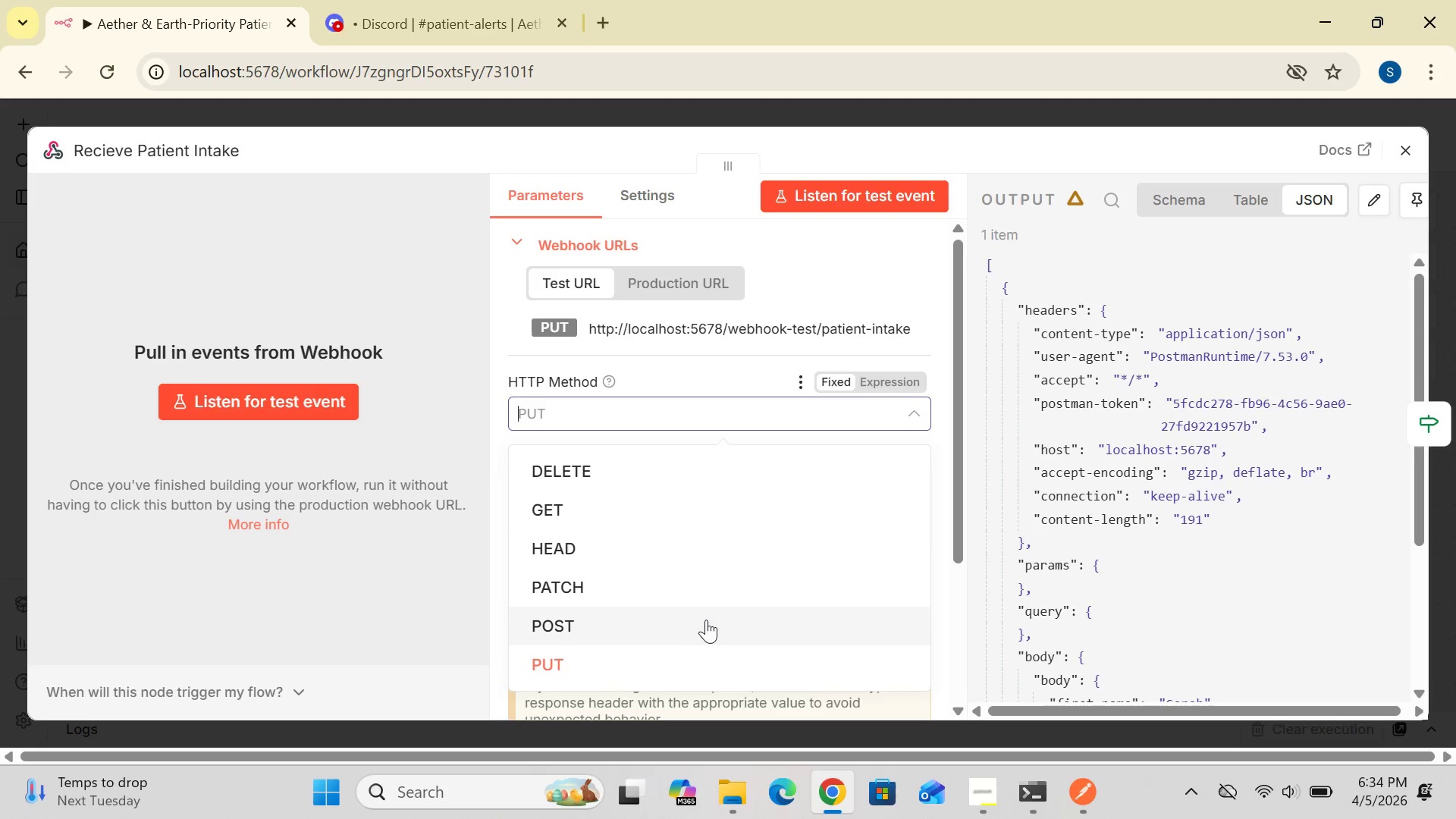 
left_click([698, 629])
 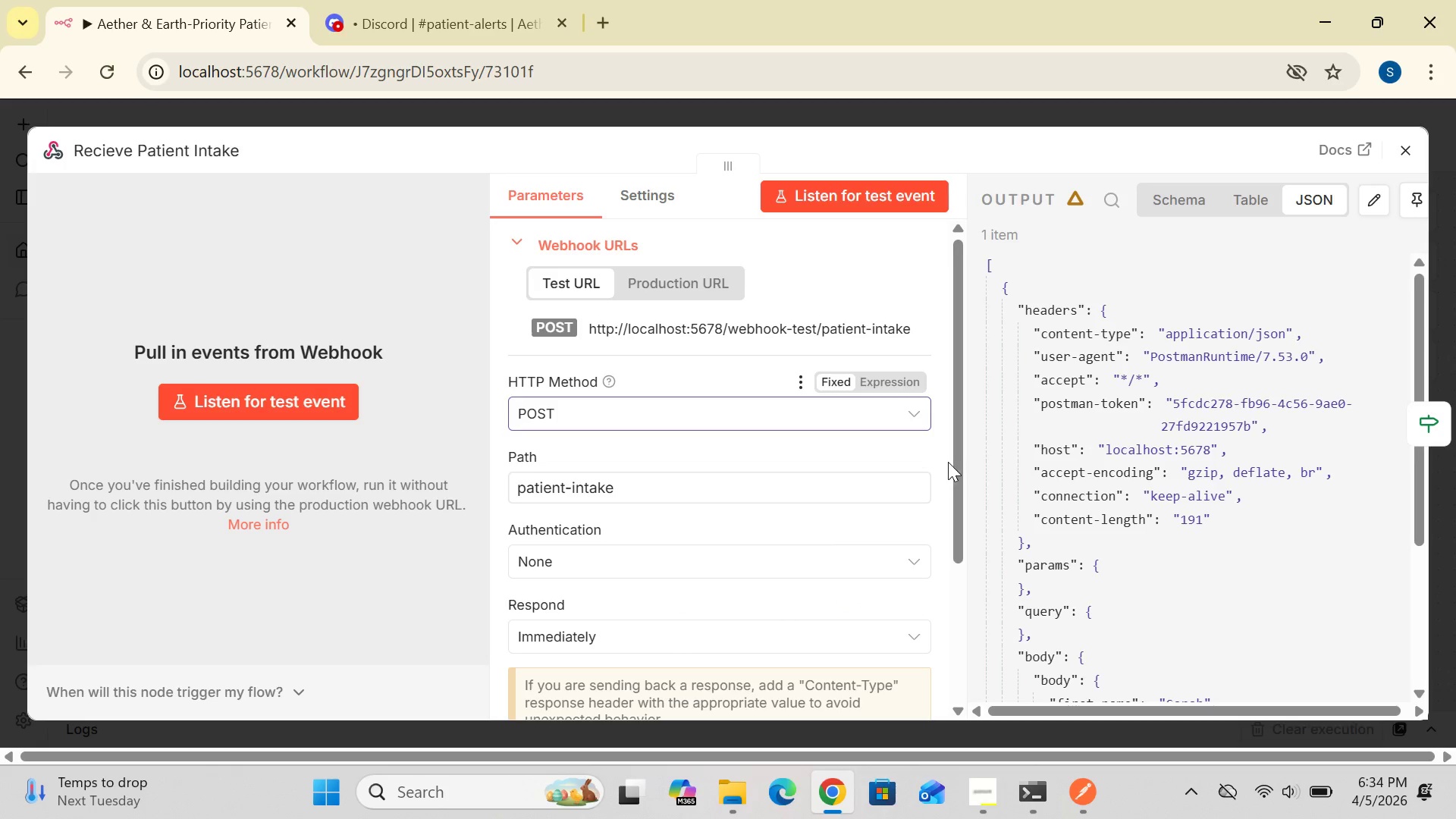 
left_click_drag(start_coordinate=[956, 463], to_coordinate=[974, 601])
 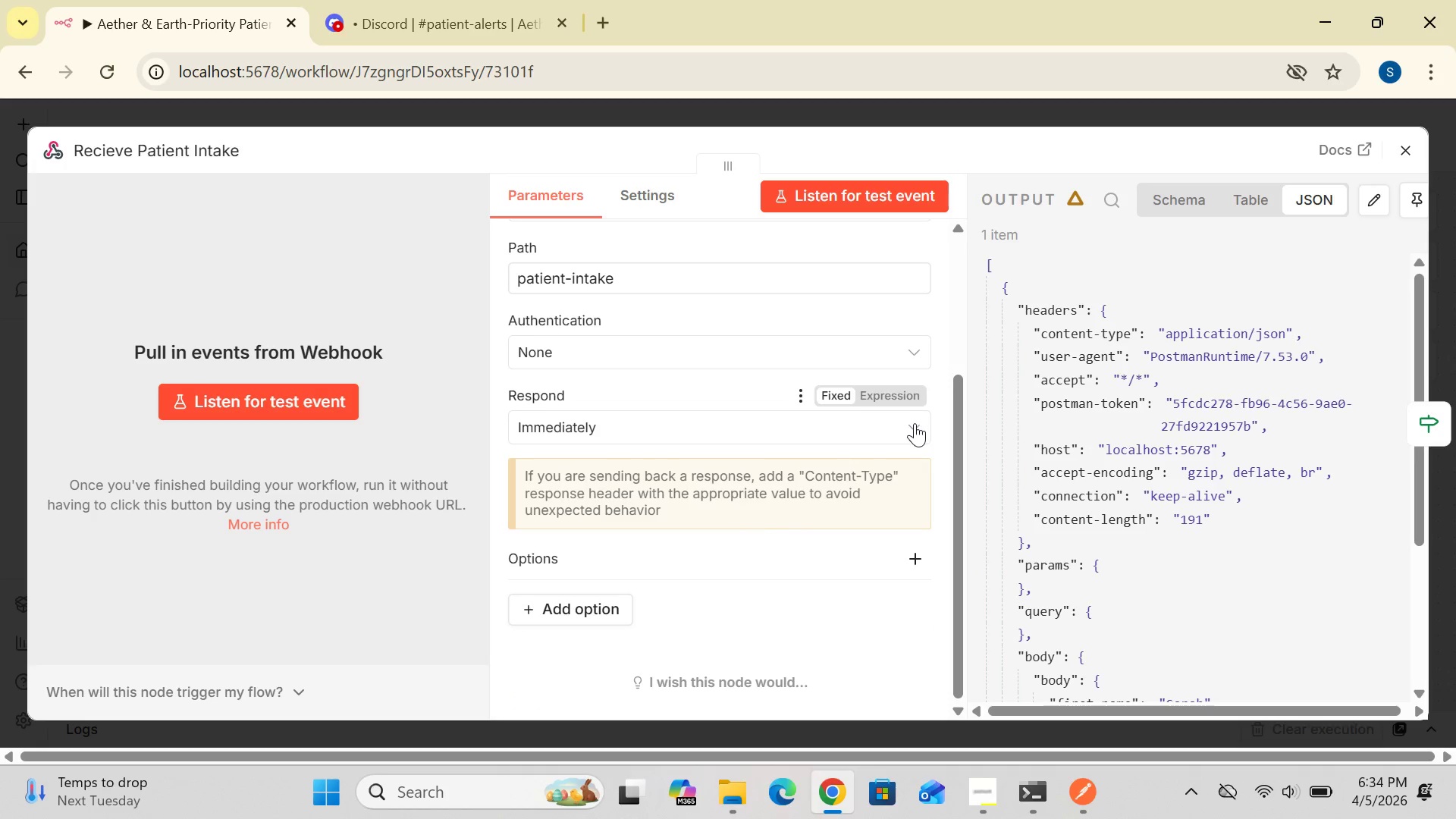 
left_click([915, 423])
 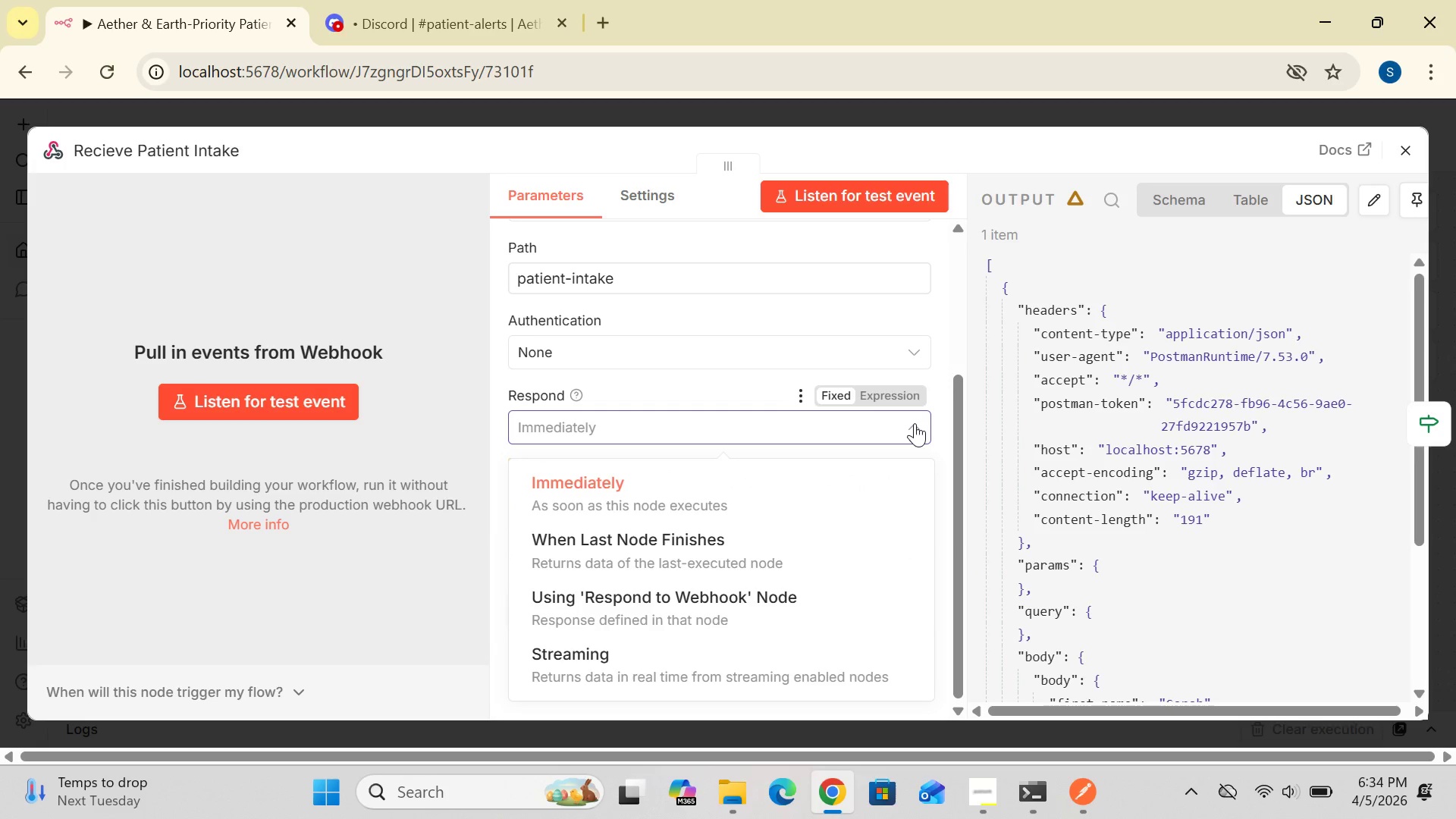 
wait(10.28)
 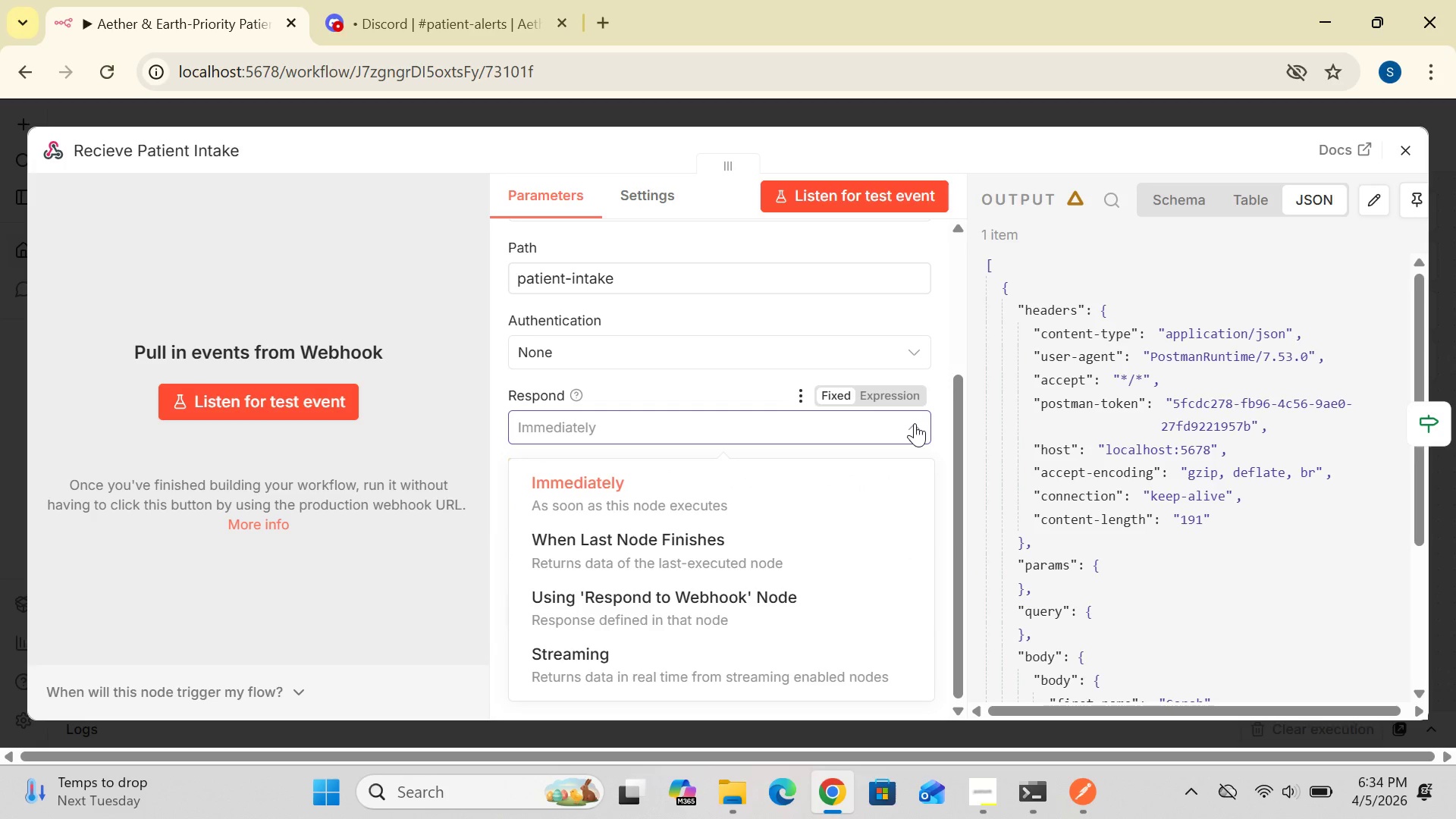 
left_click([764, 548])
 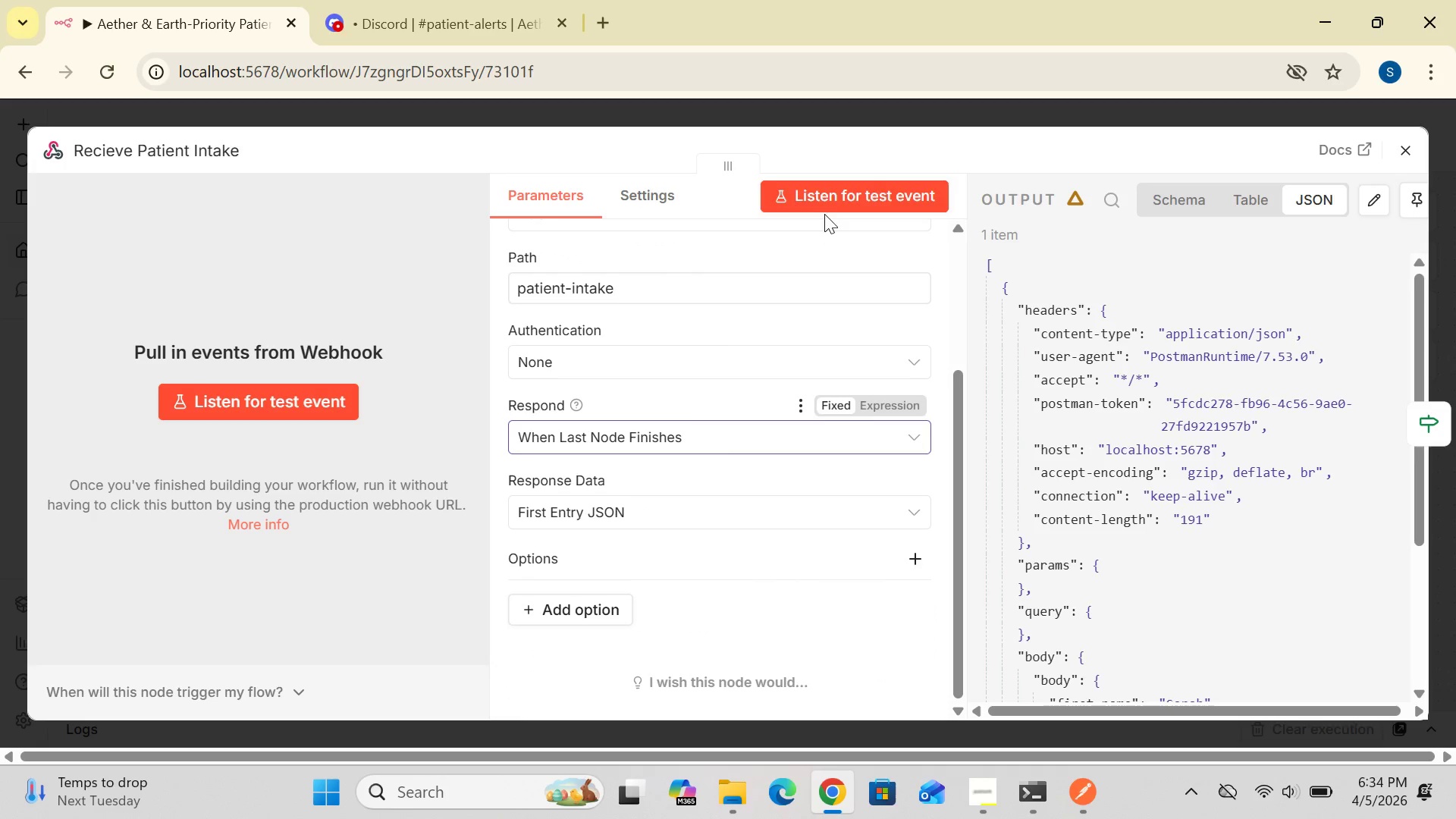 
left_click([826, 199])
 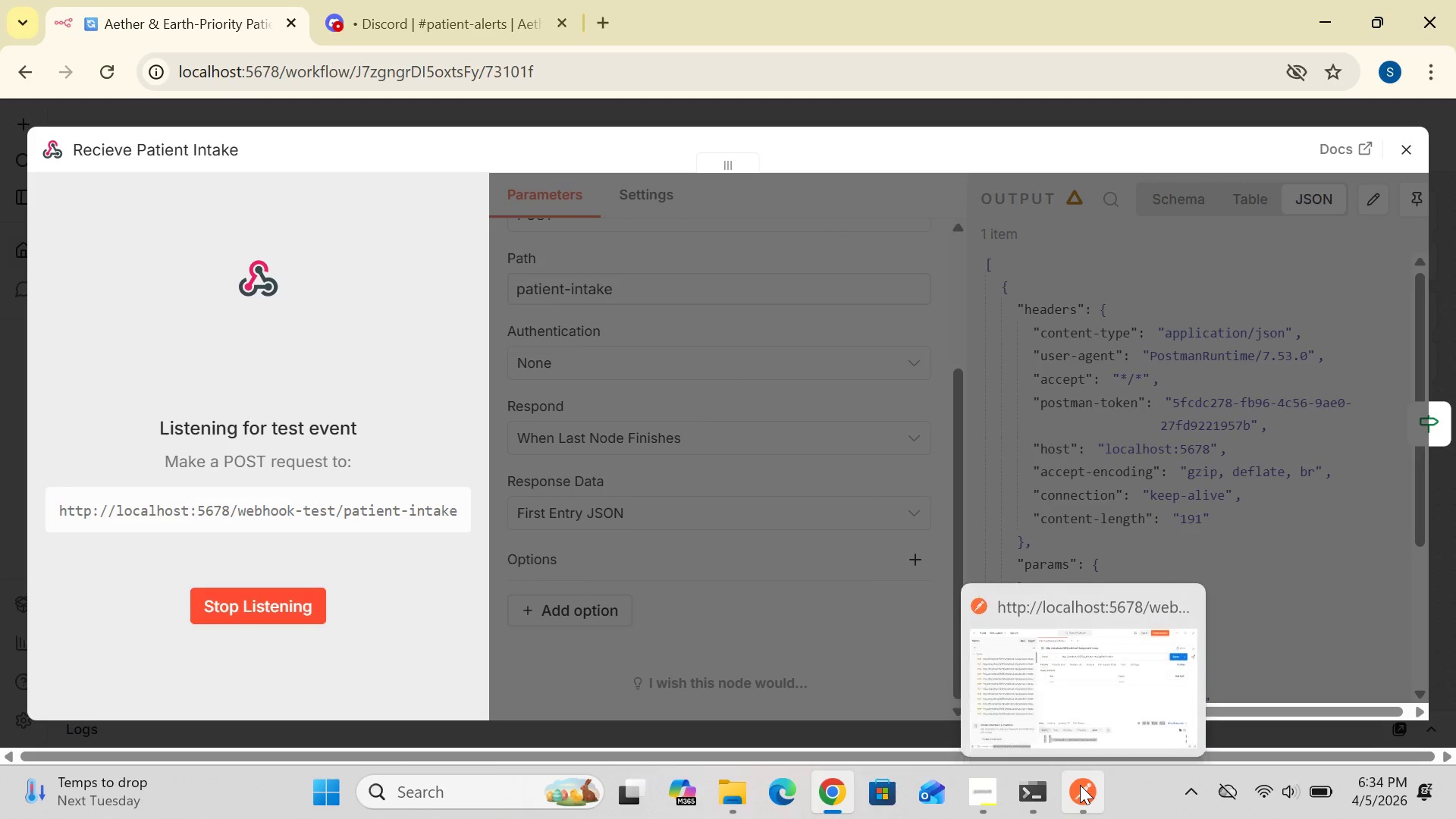 
wait(5.11)
 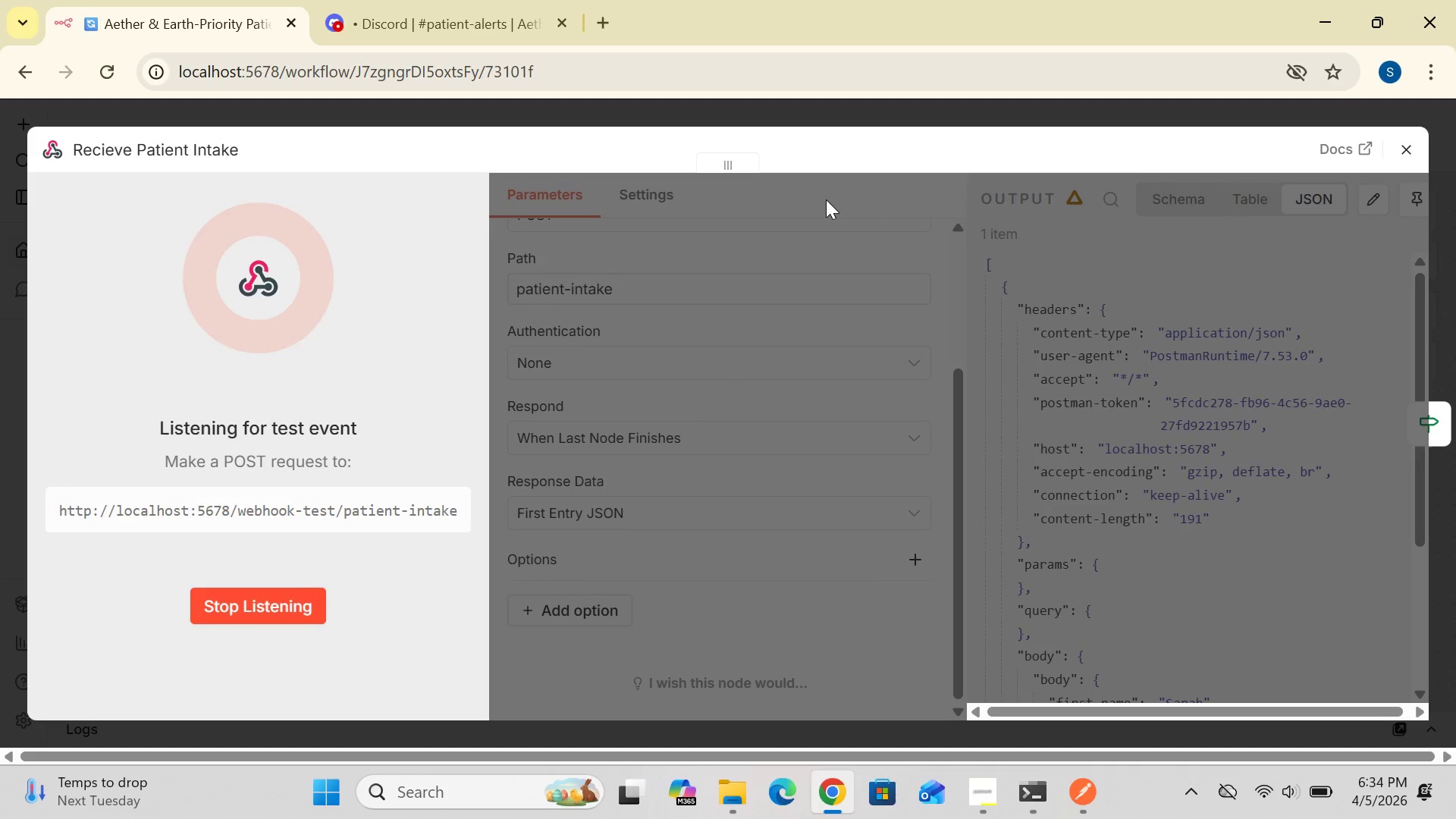 
left_click([1080, 785])
 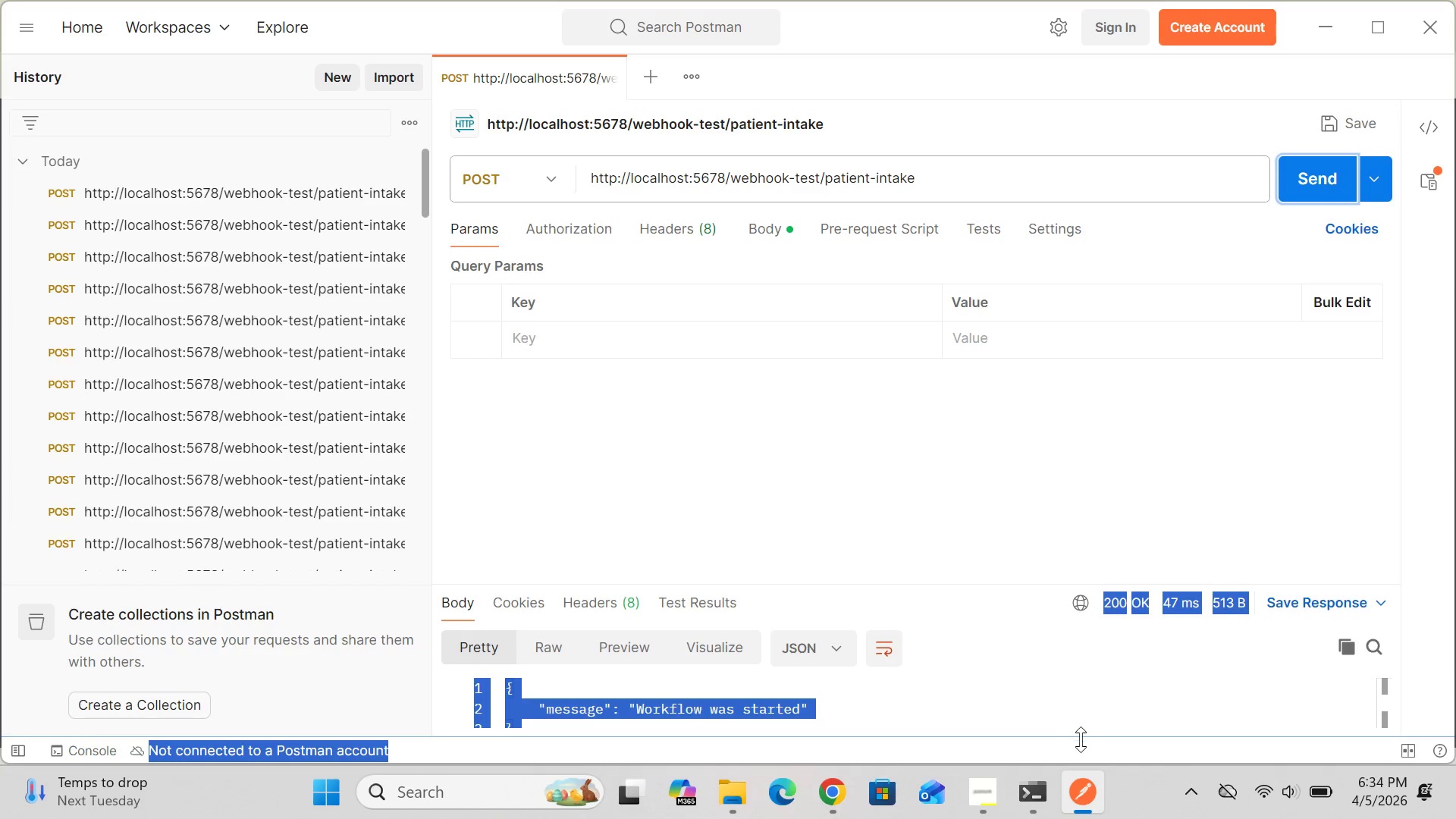 
left_click_drag(start_coordinate=[1084, 767], to_coordinate=[1083, 537])
 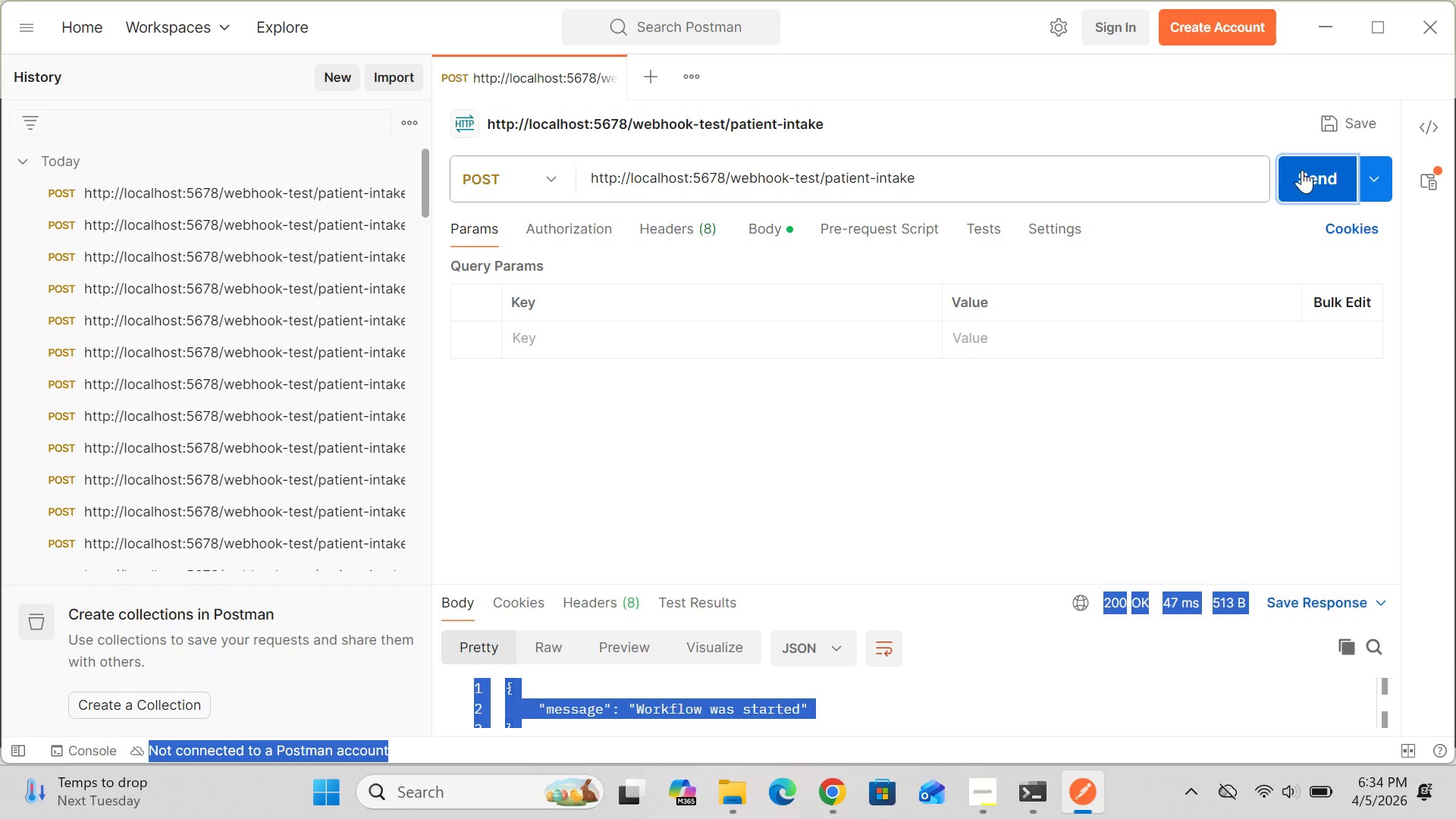 
left_click([1302, 171])
 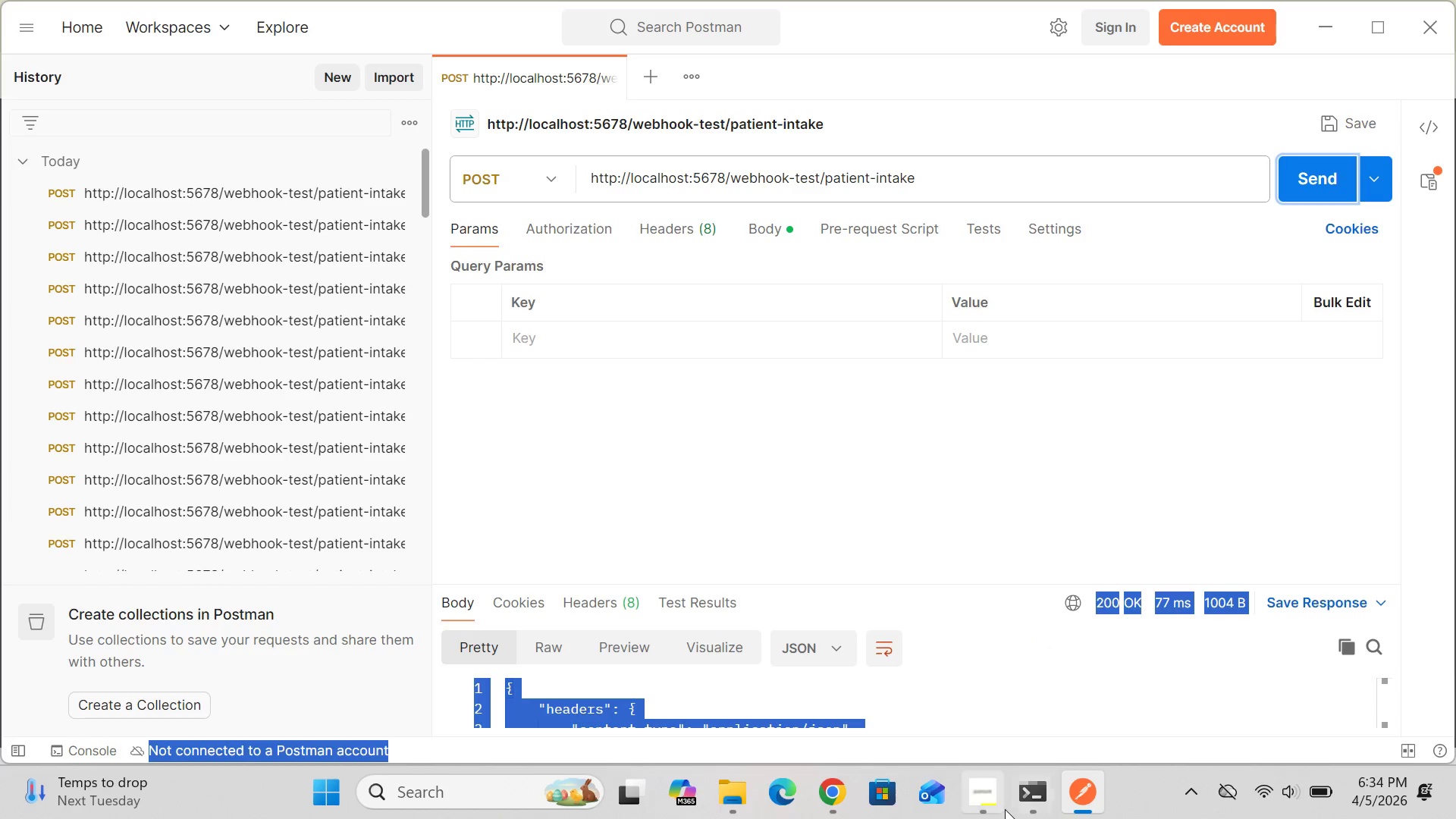 
mouse_move([832, 796])
 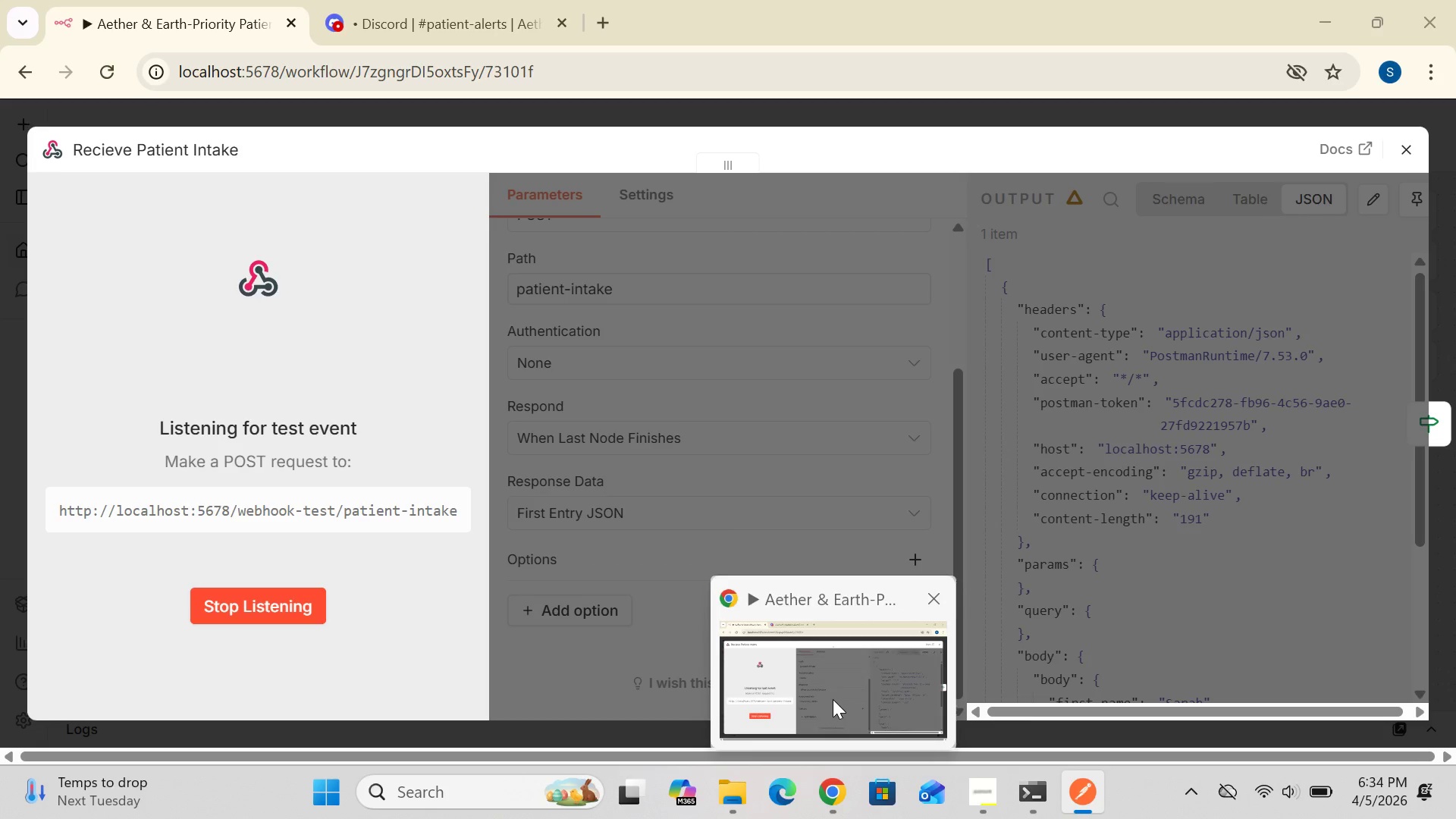 
left_click([833, 699])
 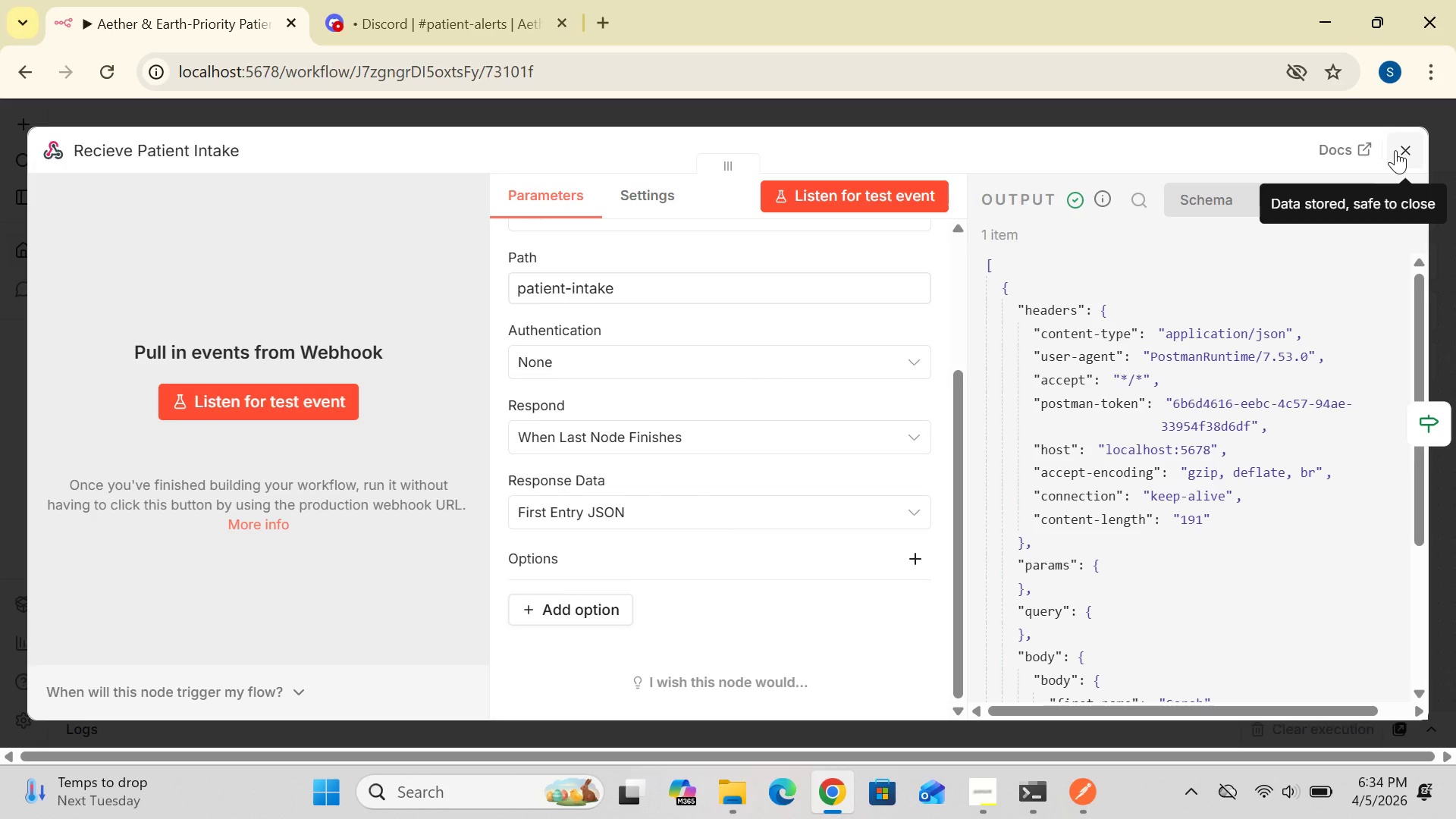 
wait(9.78)
 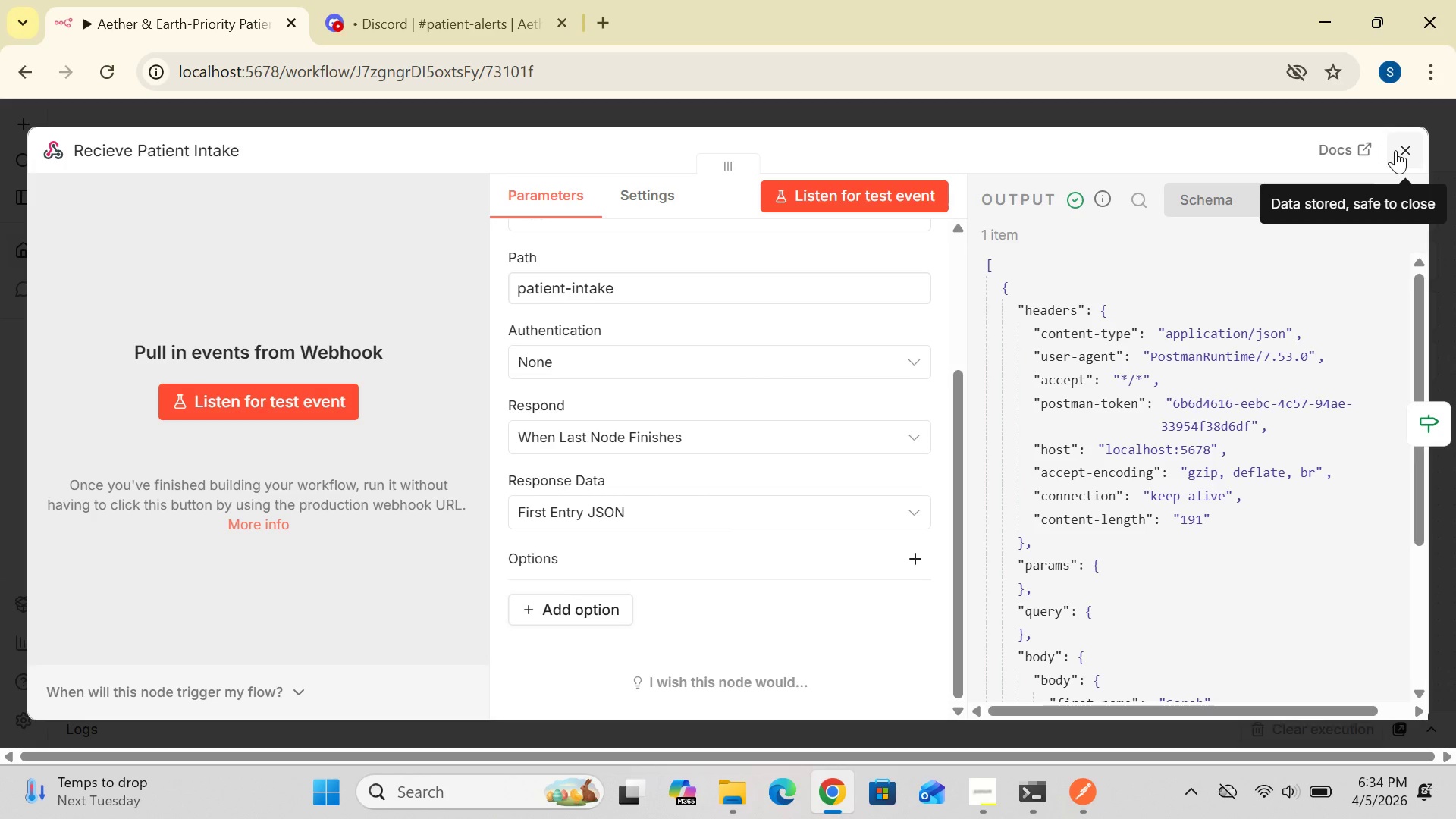 
left_click([1406, 147])
 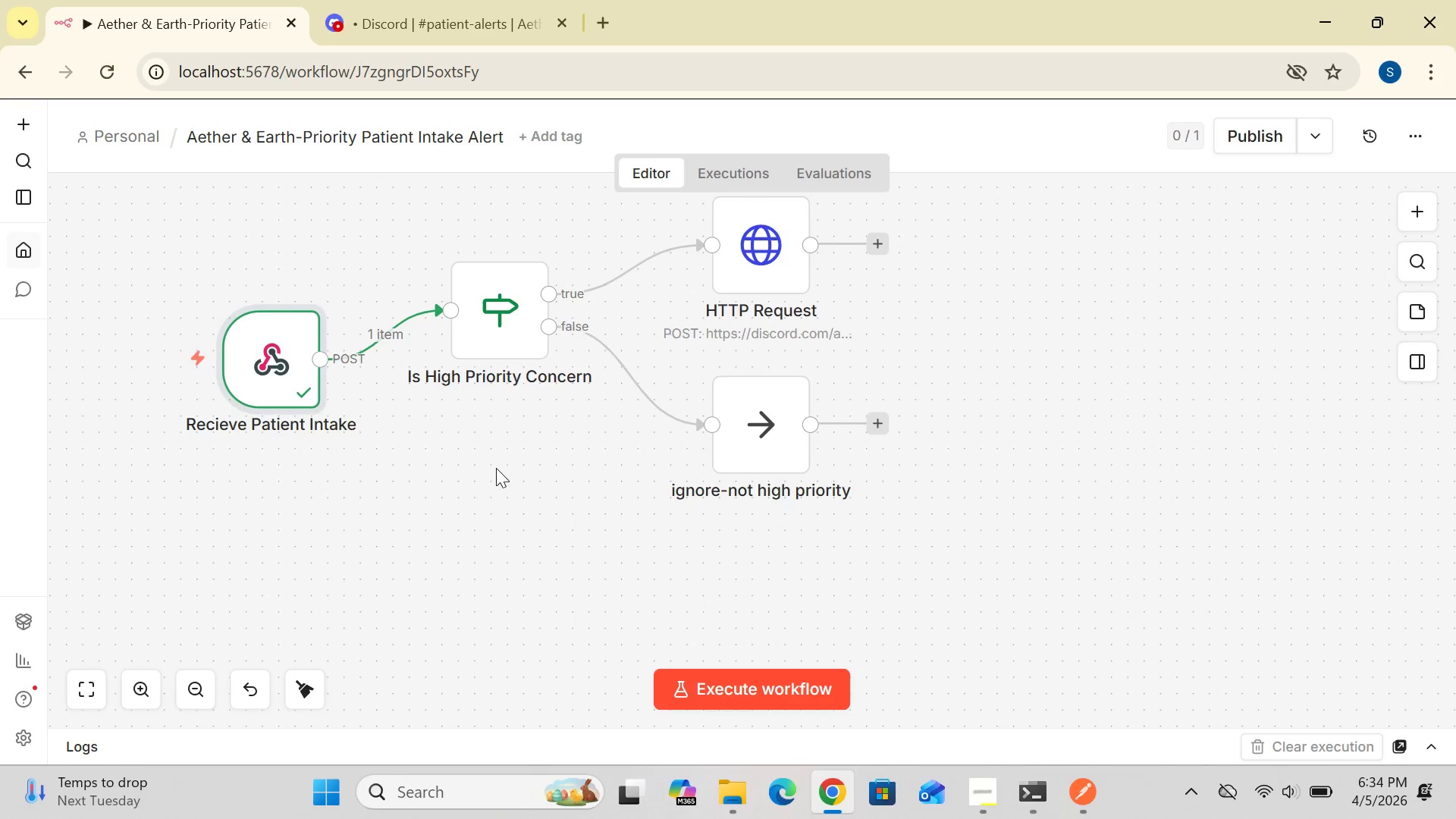 
wait(6.75)
 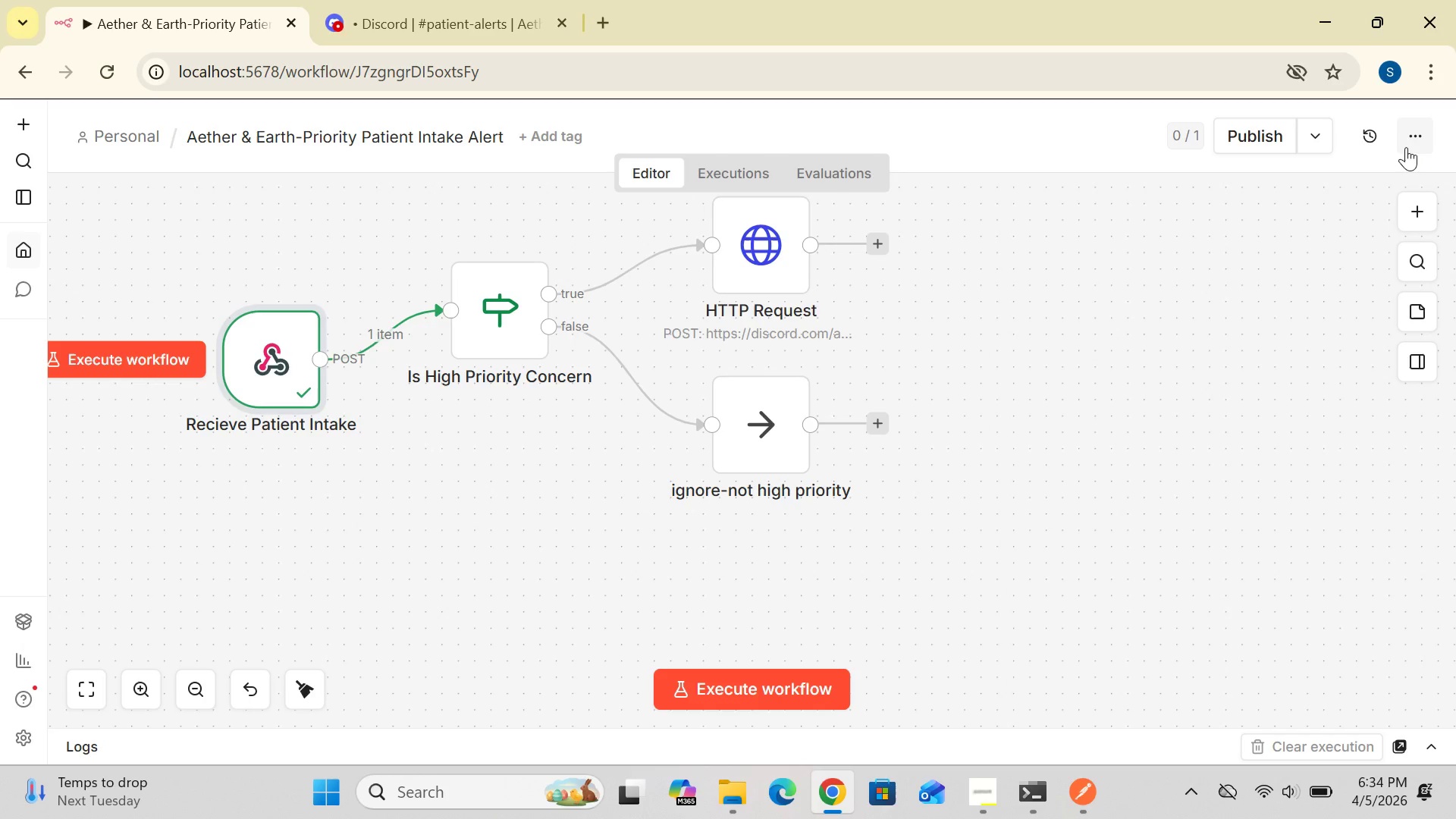 
left_click([739, 691])
 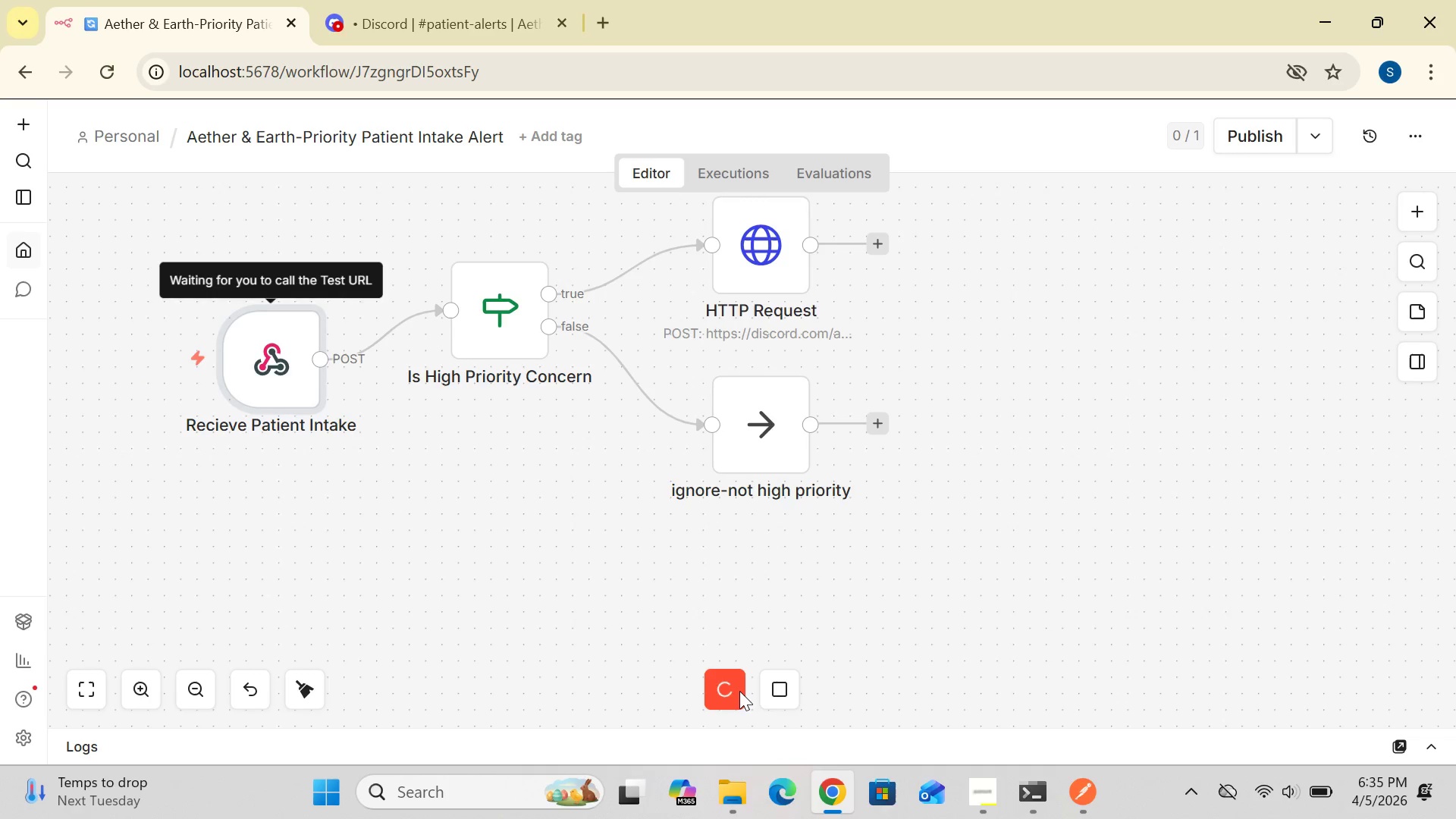 
mouse_move([1097, 775])
 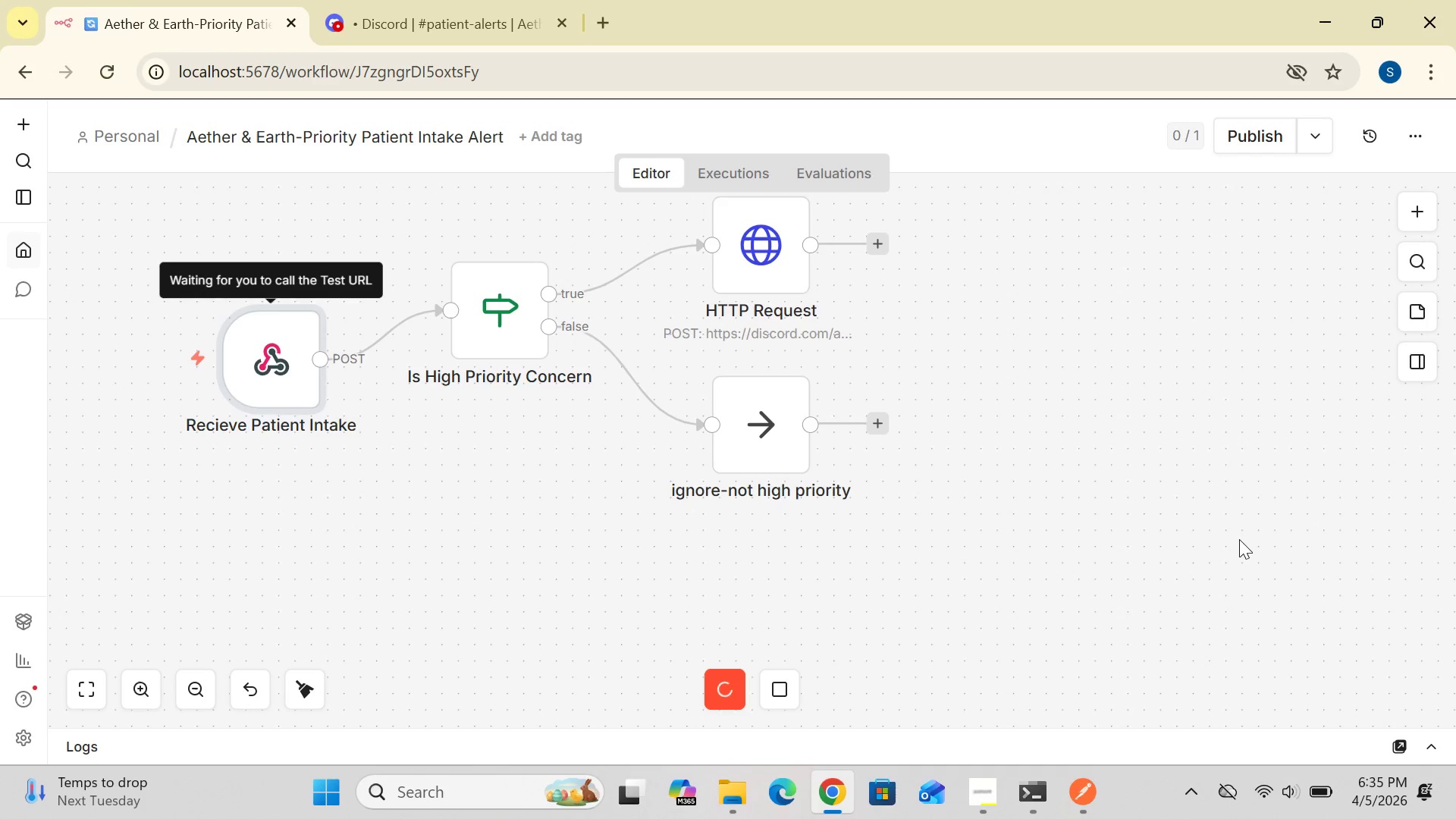 
left_click([1081, 781])
 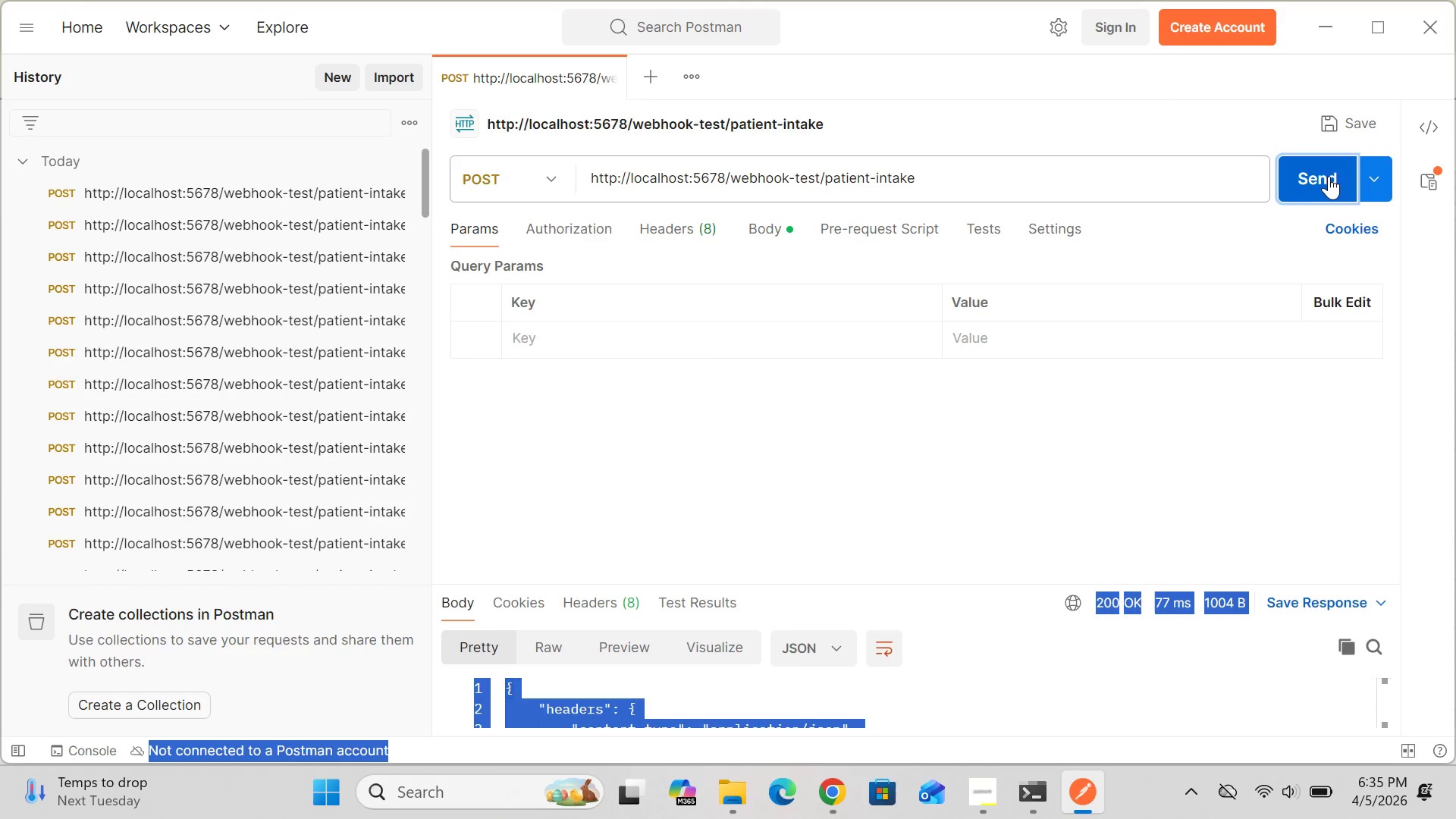 
left_click([1330, 168])
 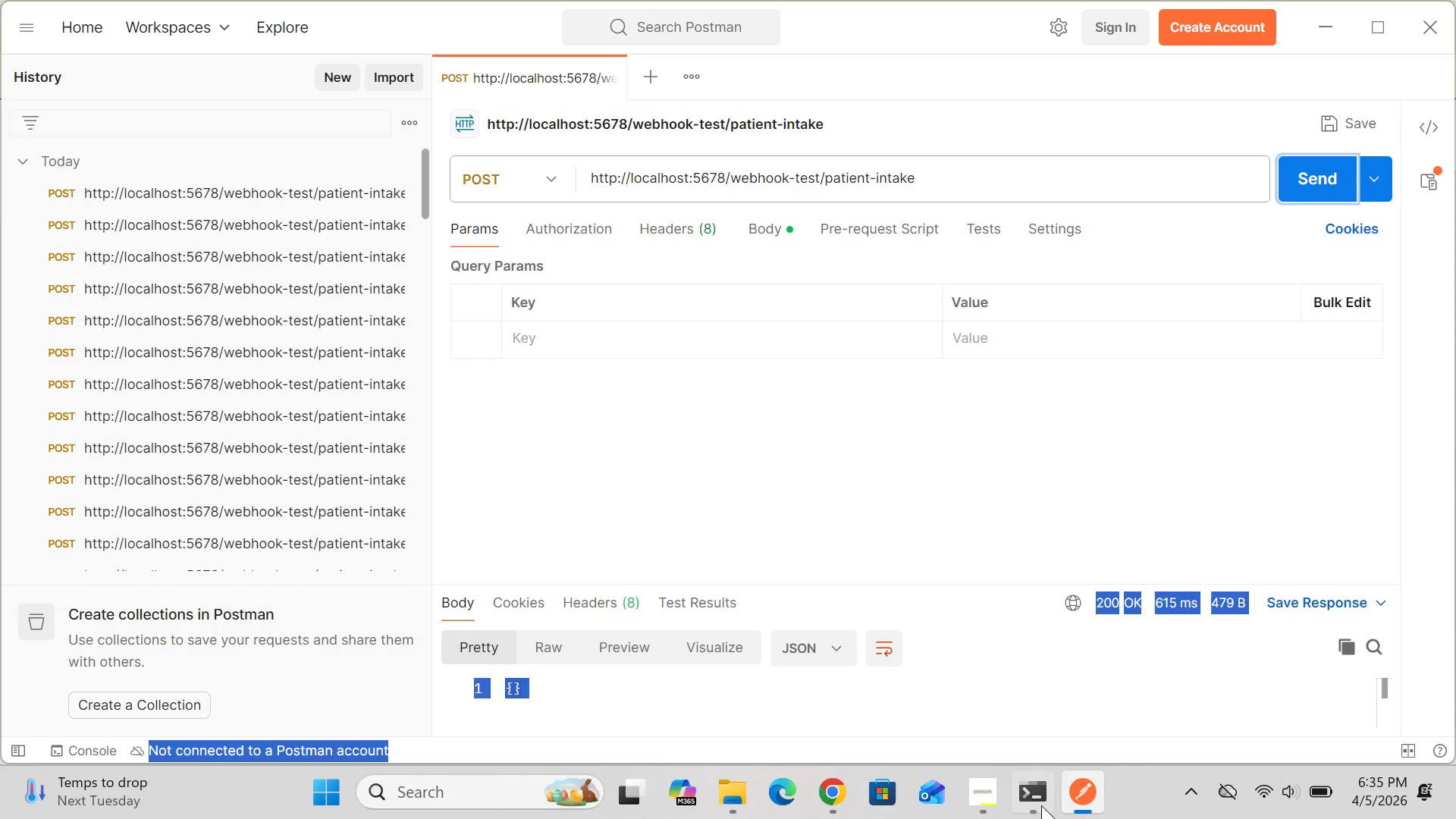 
mouse_move([1006, 811])
 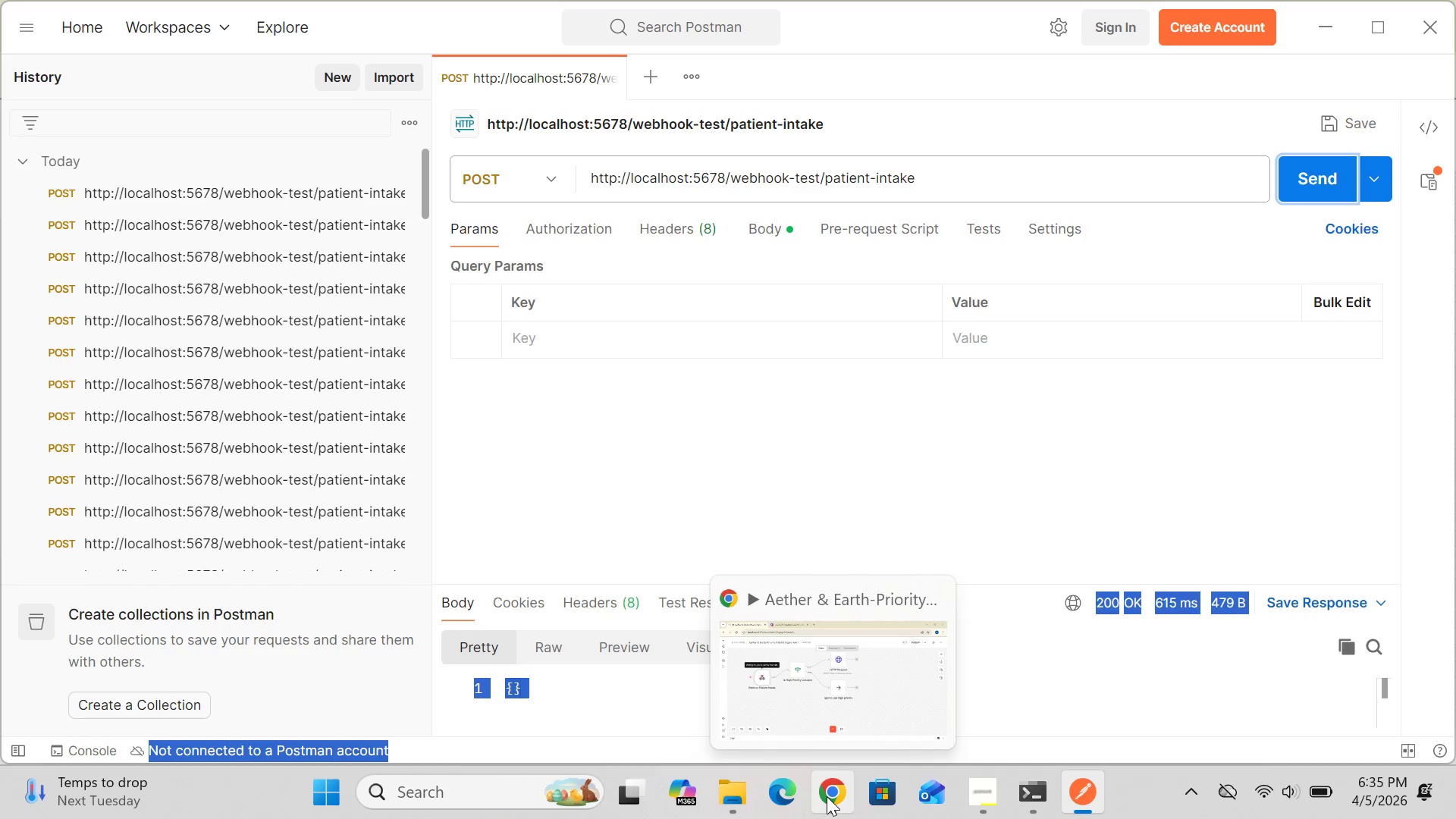 
mouse_move([803, 707])
 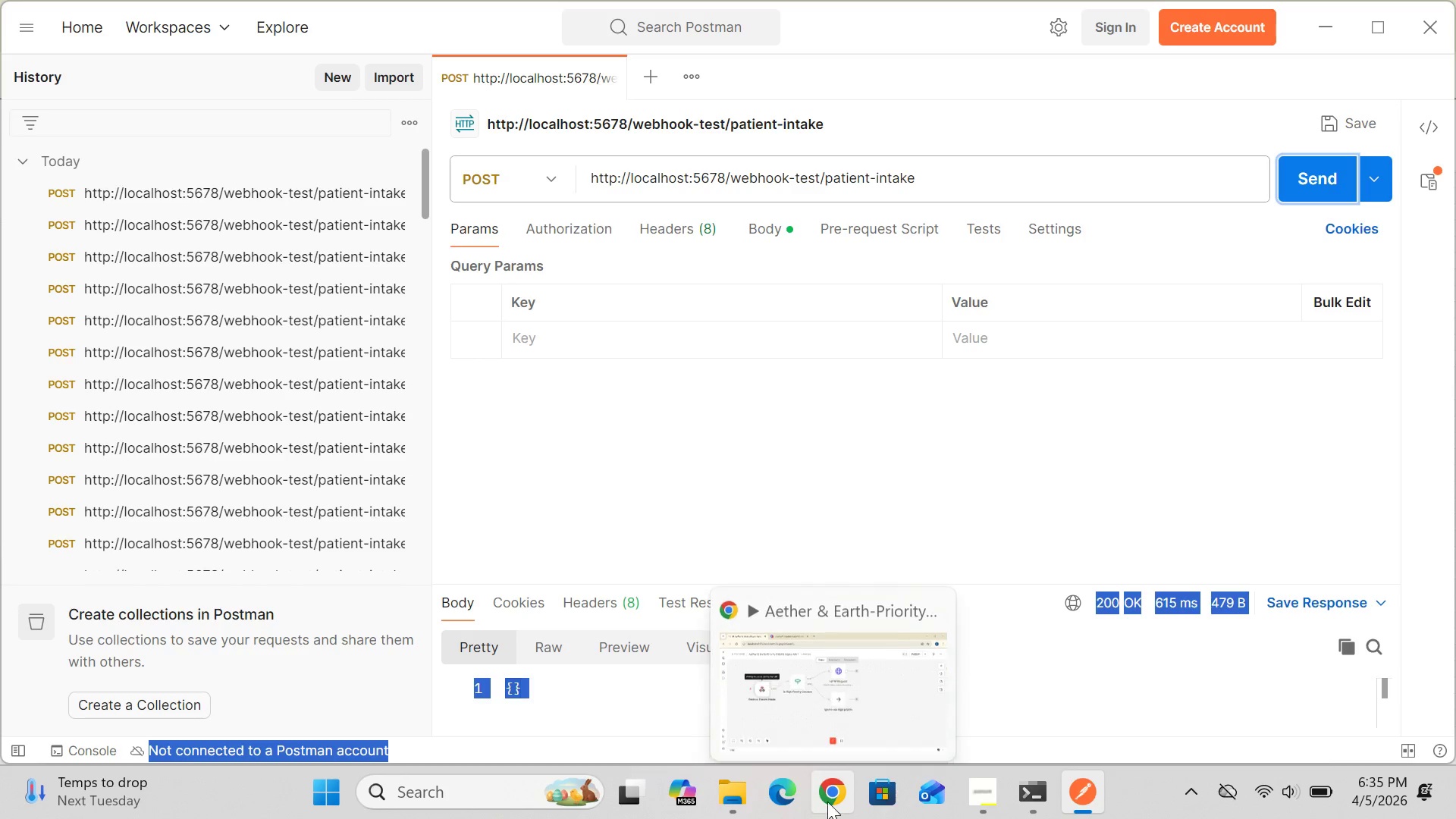 
left_click([796, 701])
 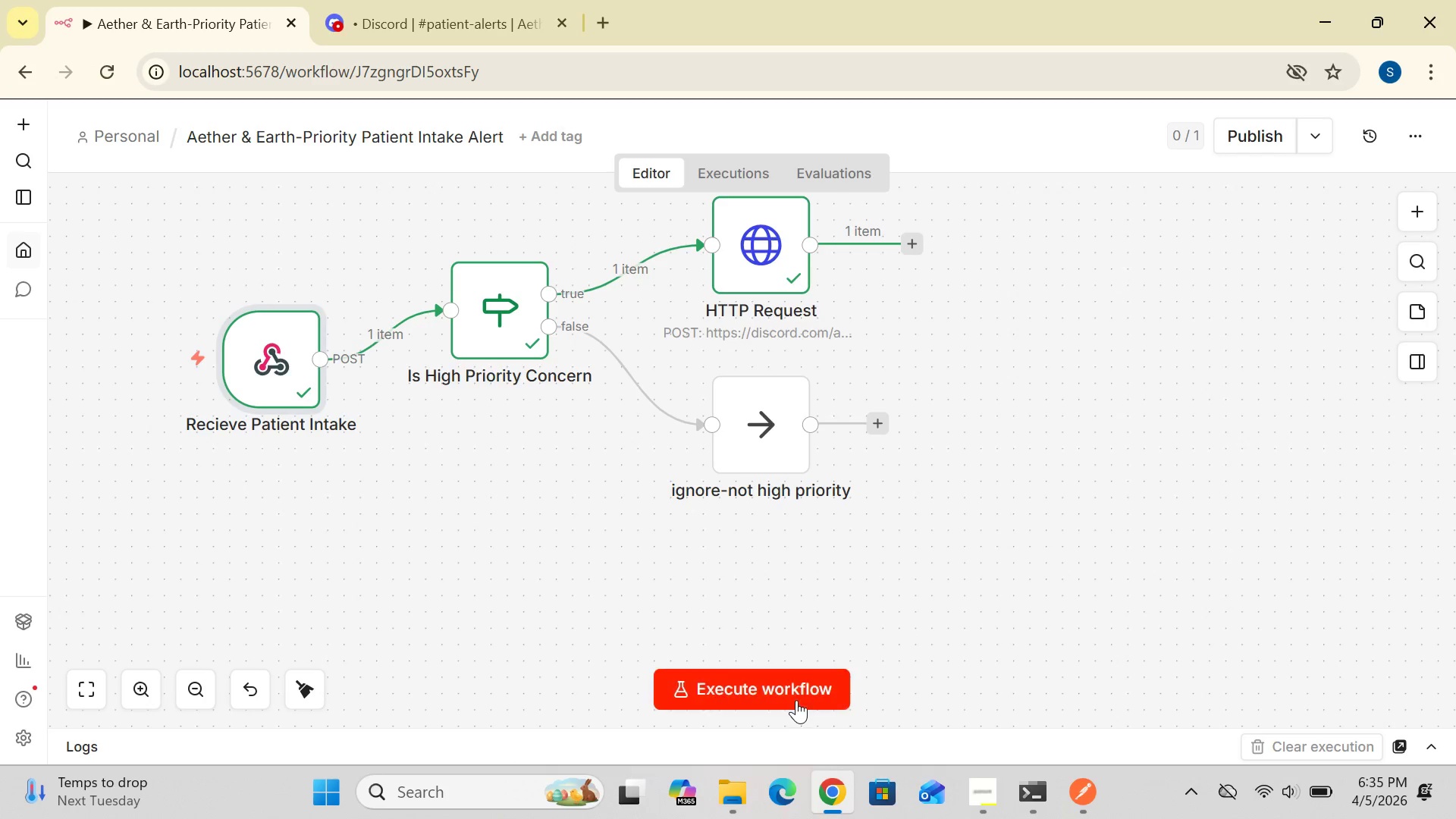 
mouse_move([771, 682])
 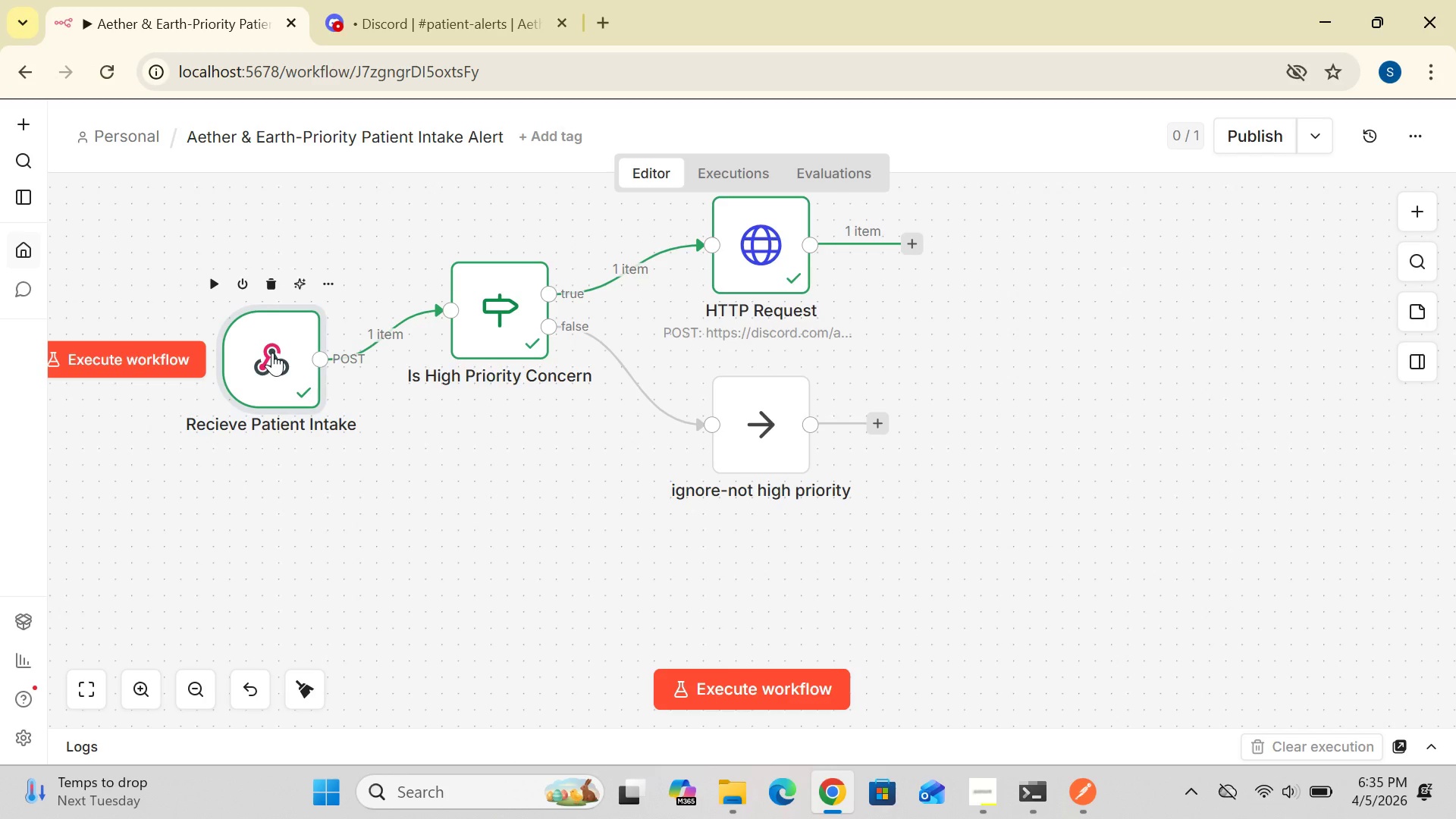 
double_click([272, 353])
 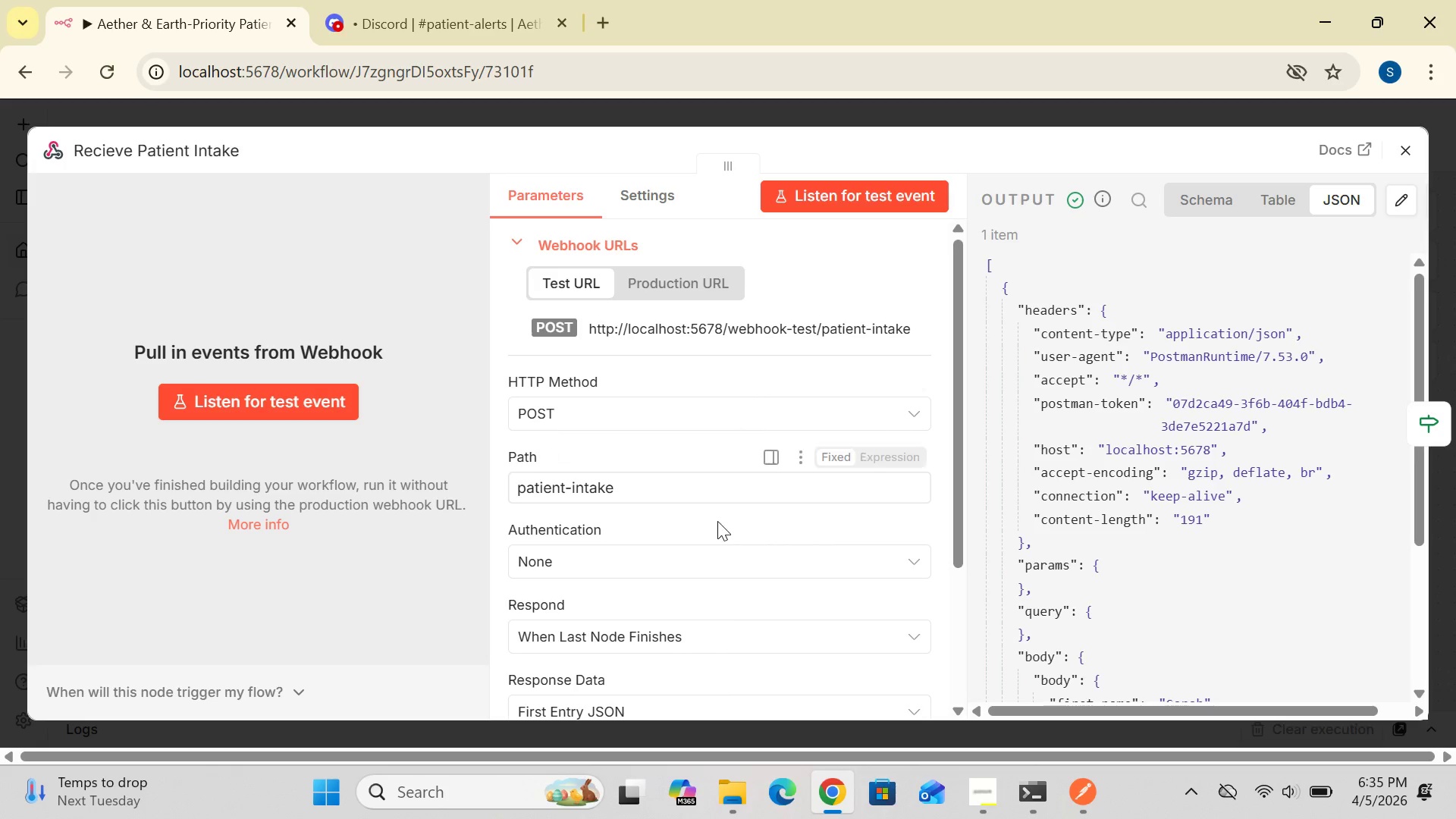 
wait(5.55)
 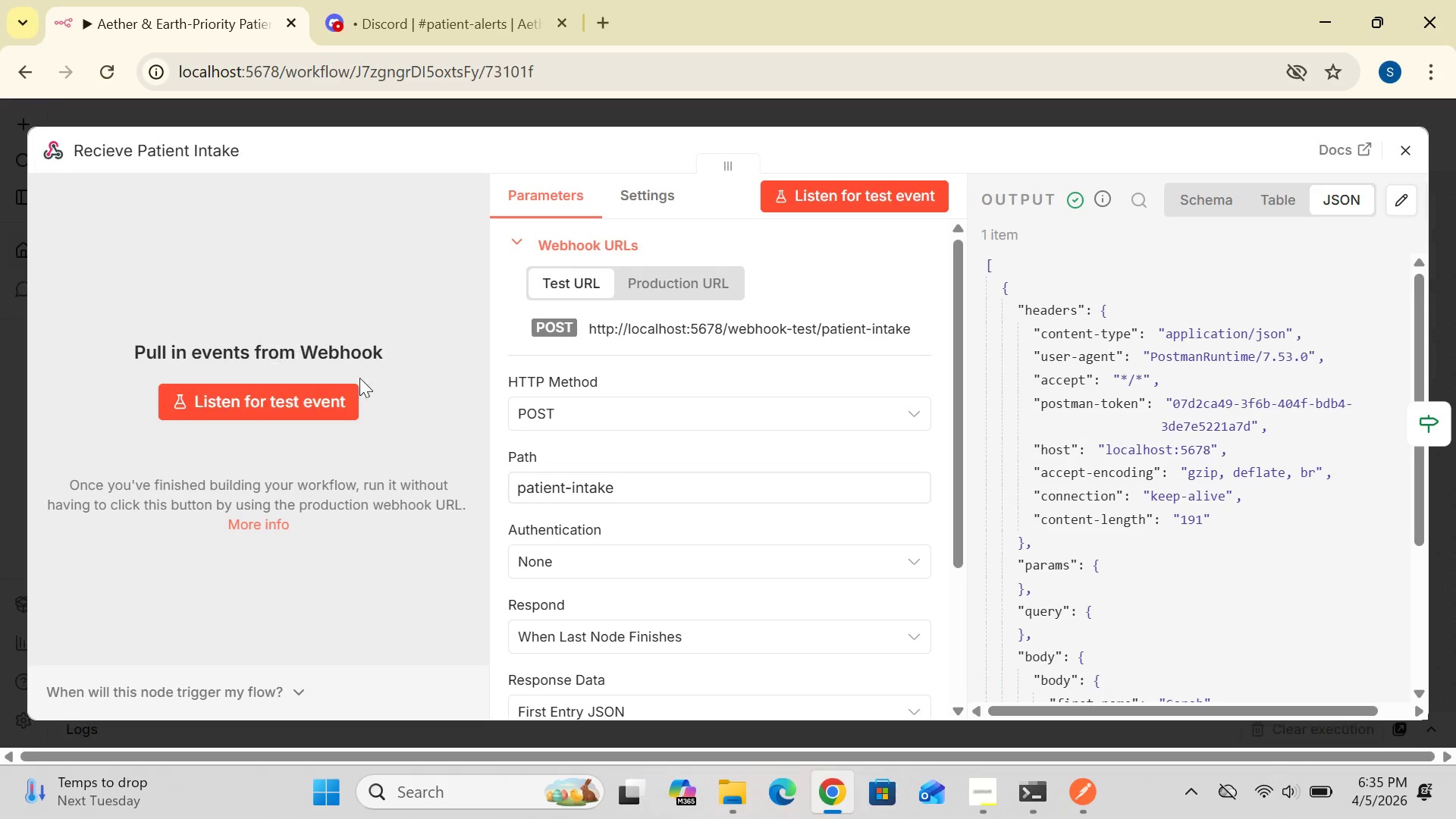 
left_click([912, 626])
 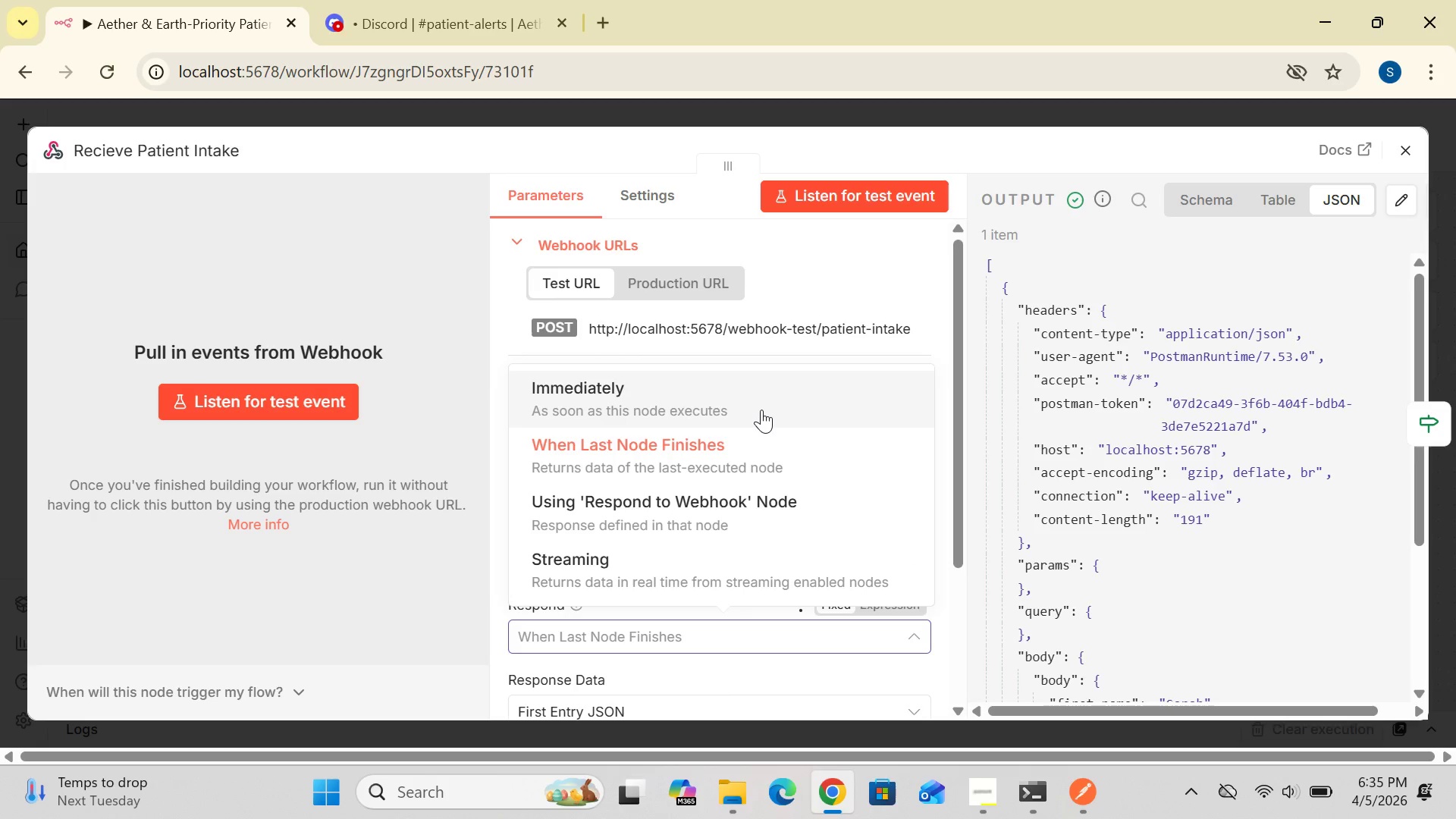 
left_click([758, 408])
 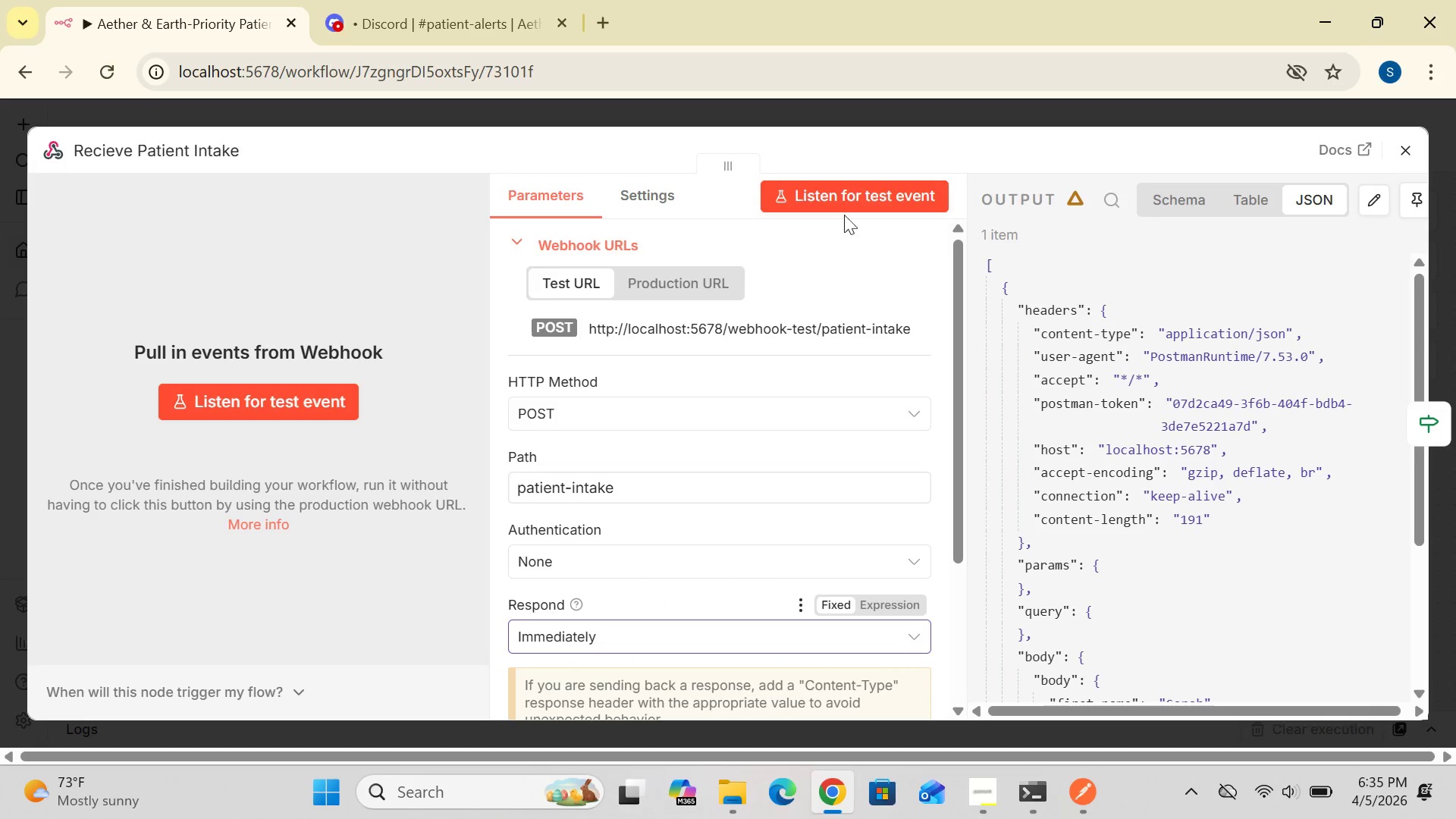 
left_click([846, 199])
 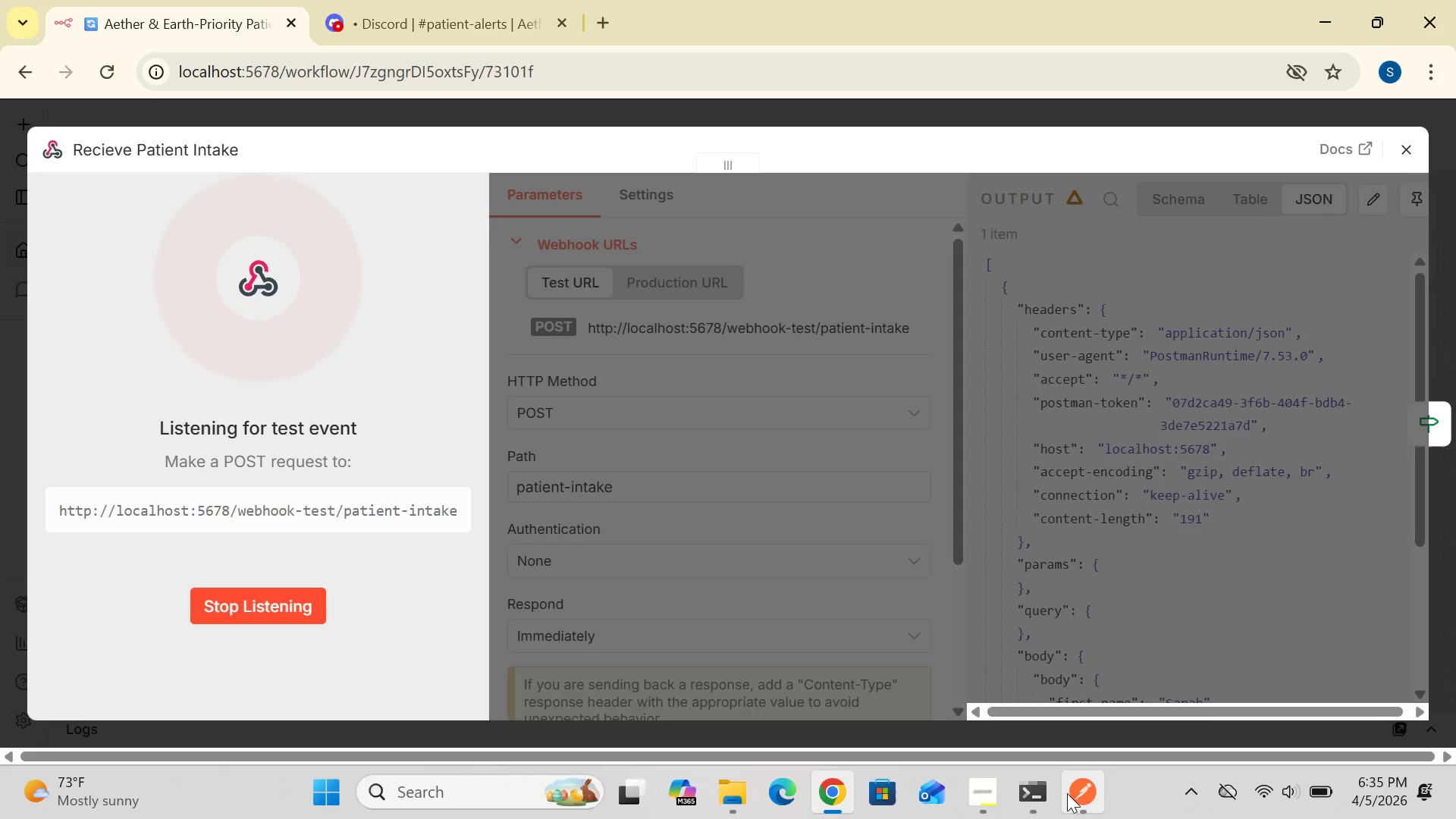 
left_click([1081, 793])
 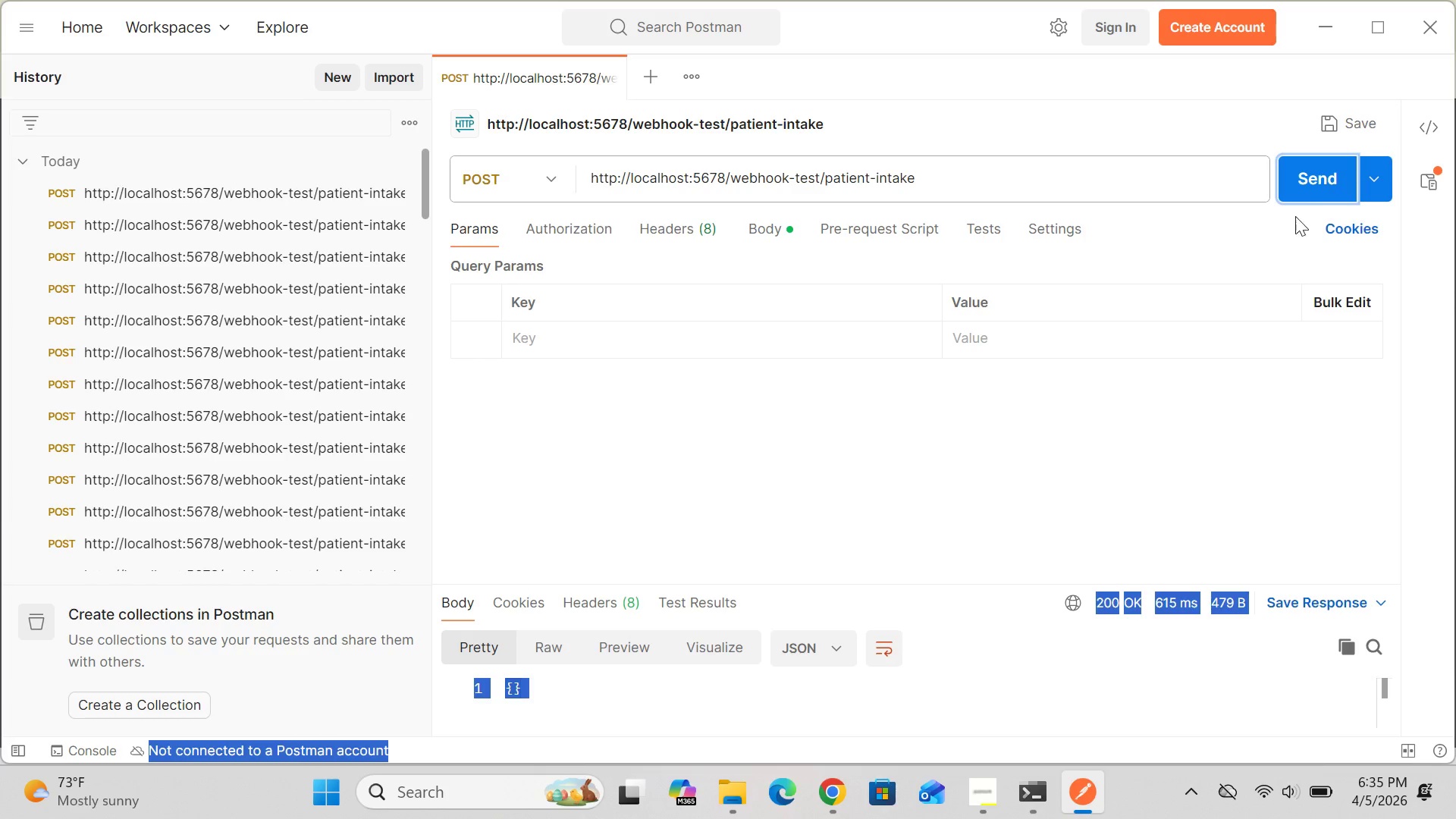 
left_click([1321, 189])
 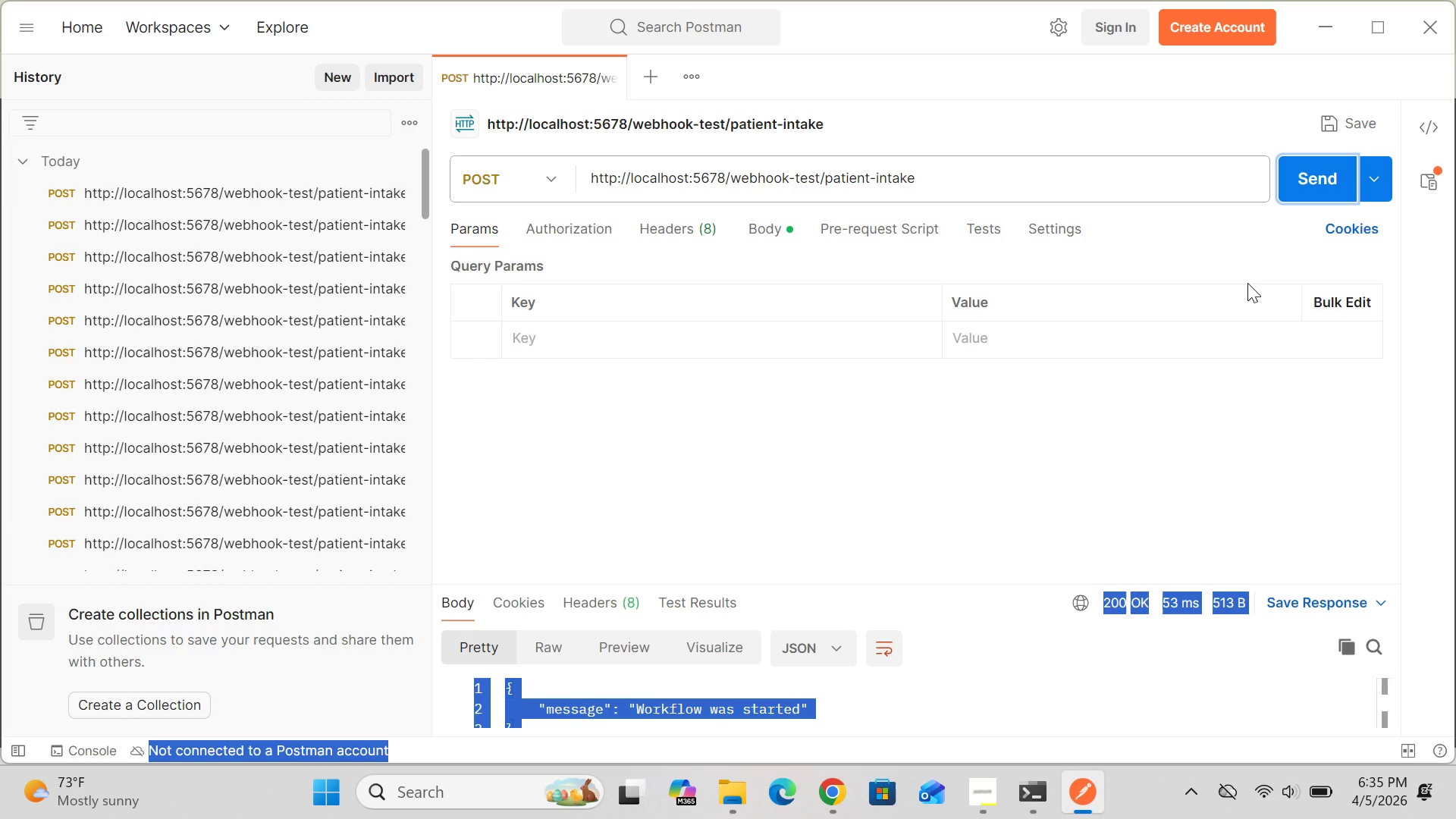 
wait(8.35)
 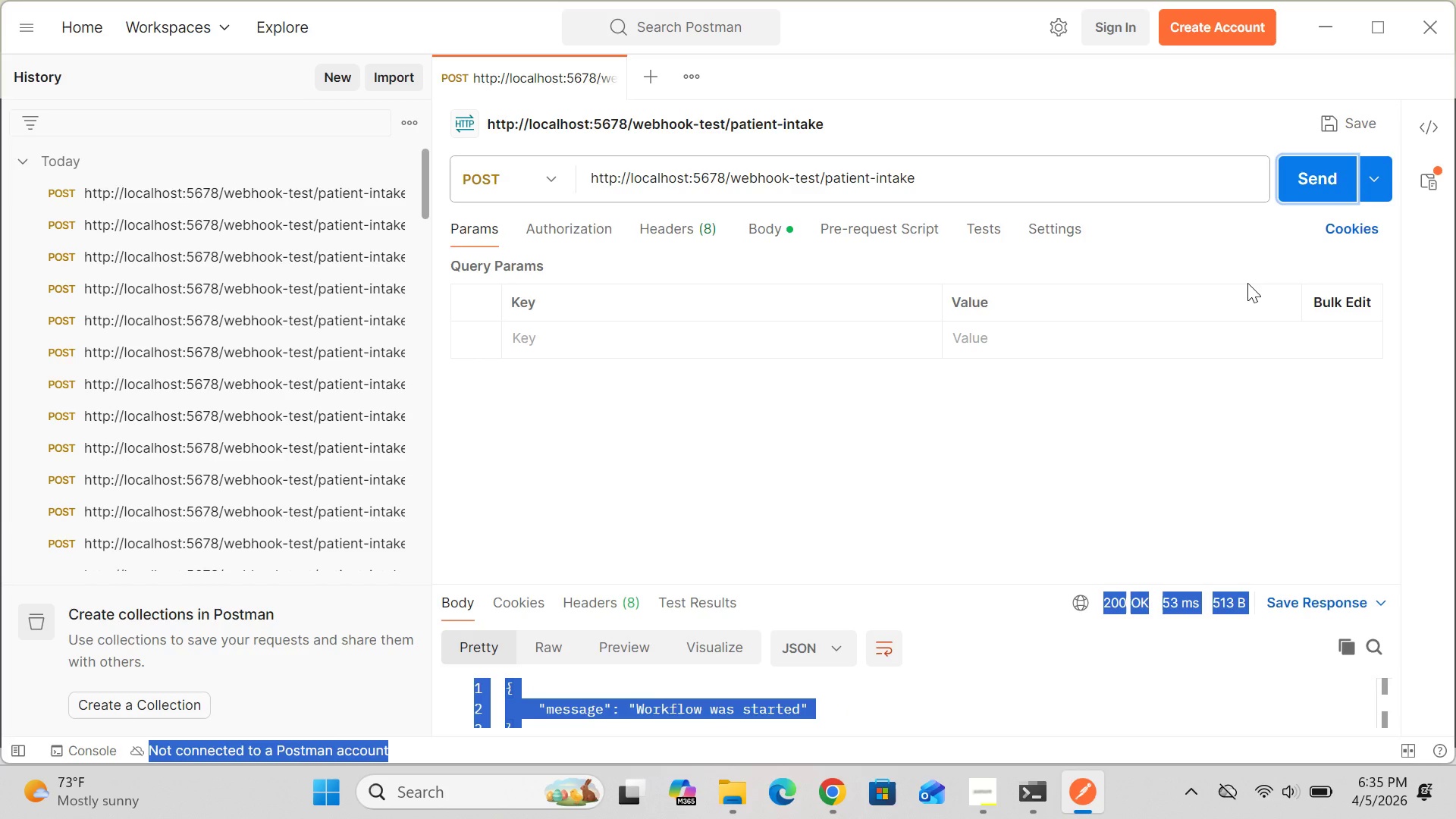 
mouse_move([837, 795])
 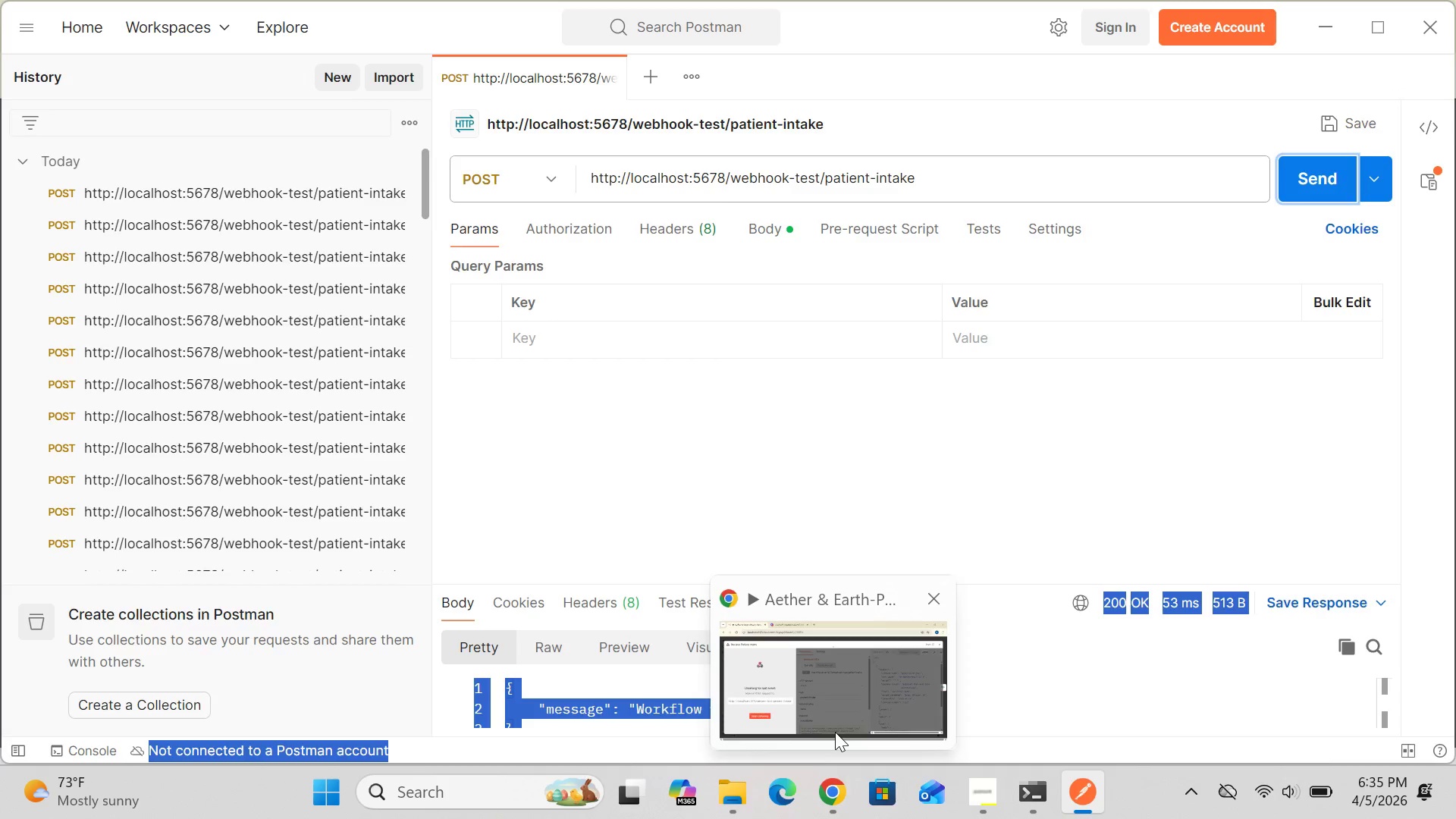 
left_click([835, 732])
 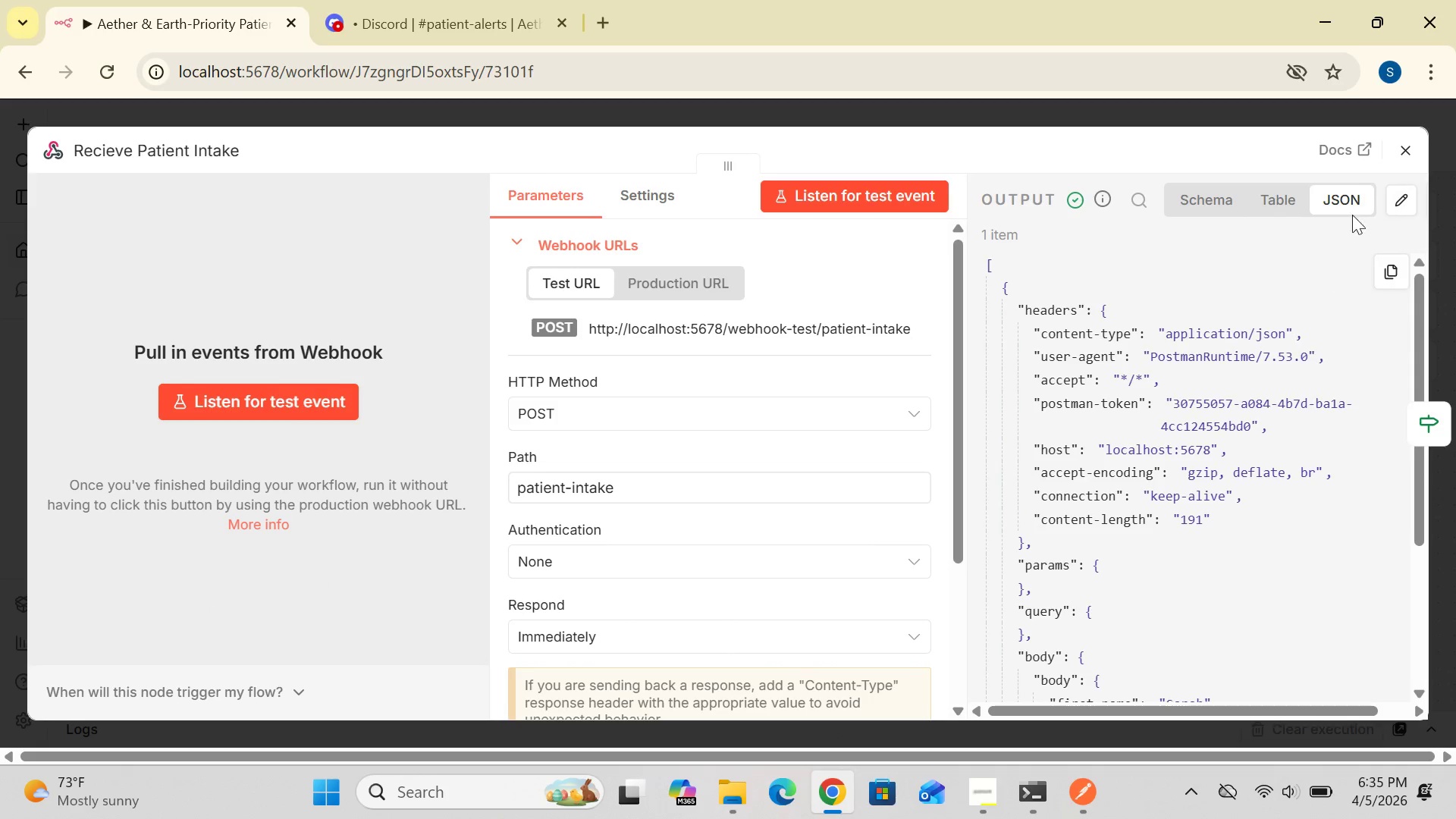 
left_click([1404, 152])
 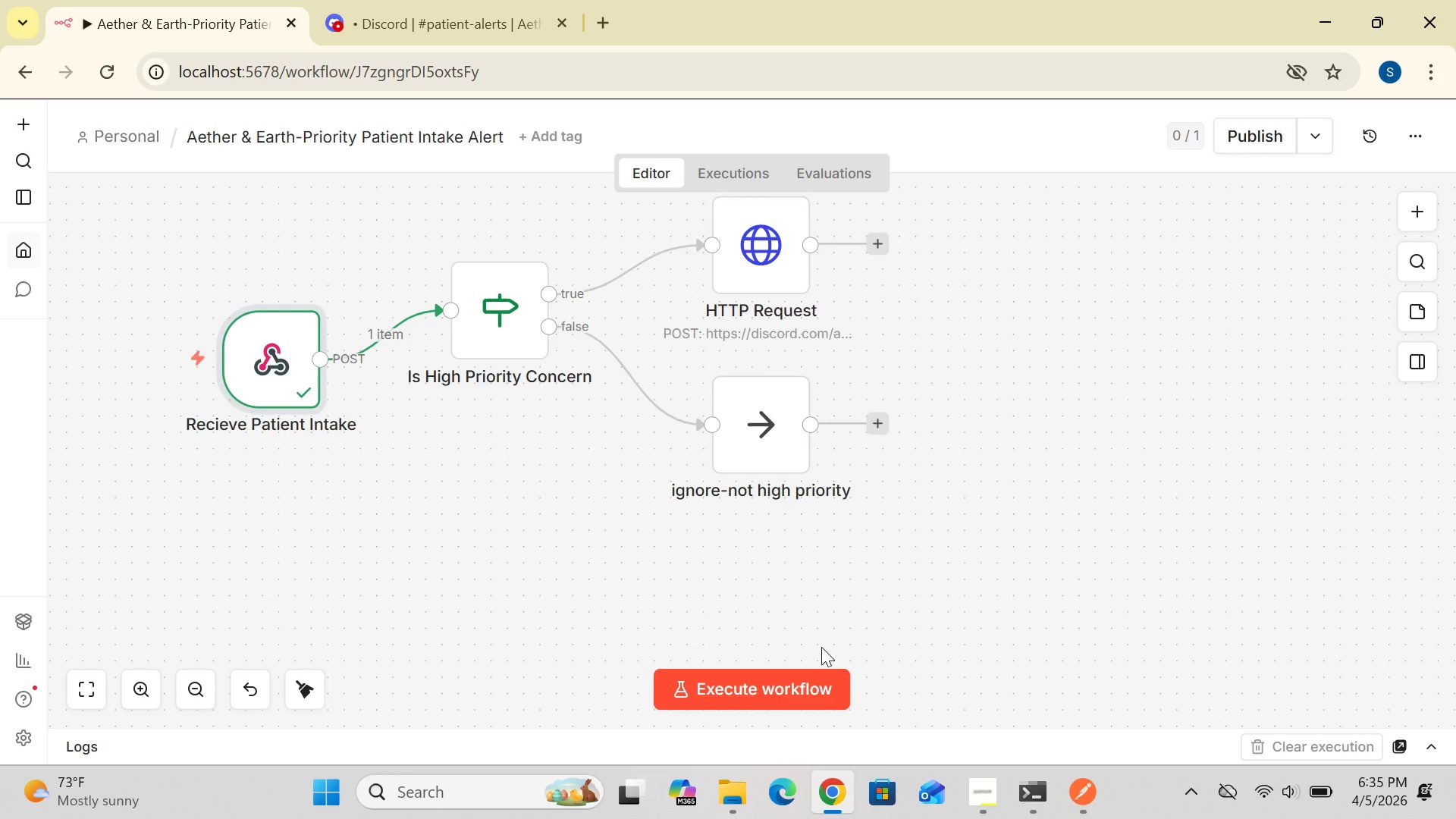 
left_click([798, 679])
 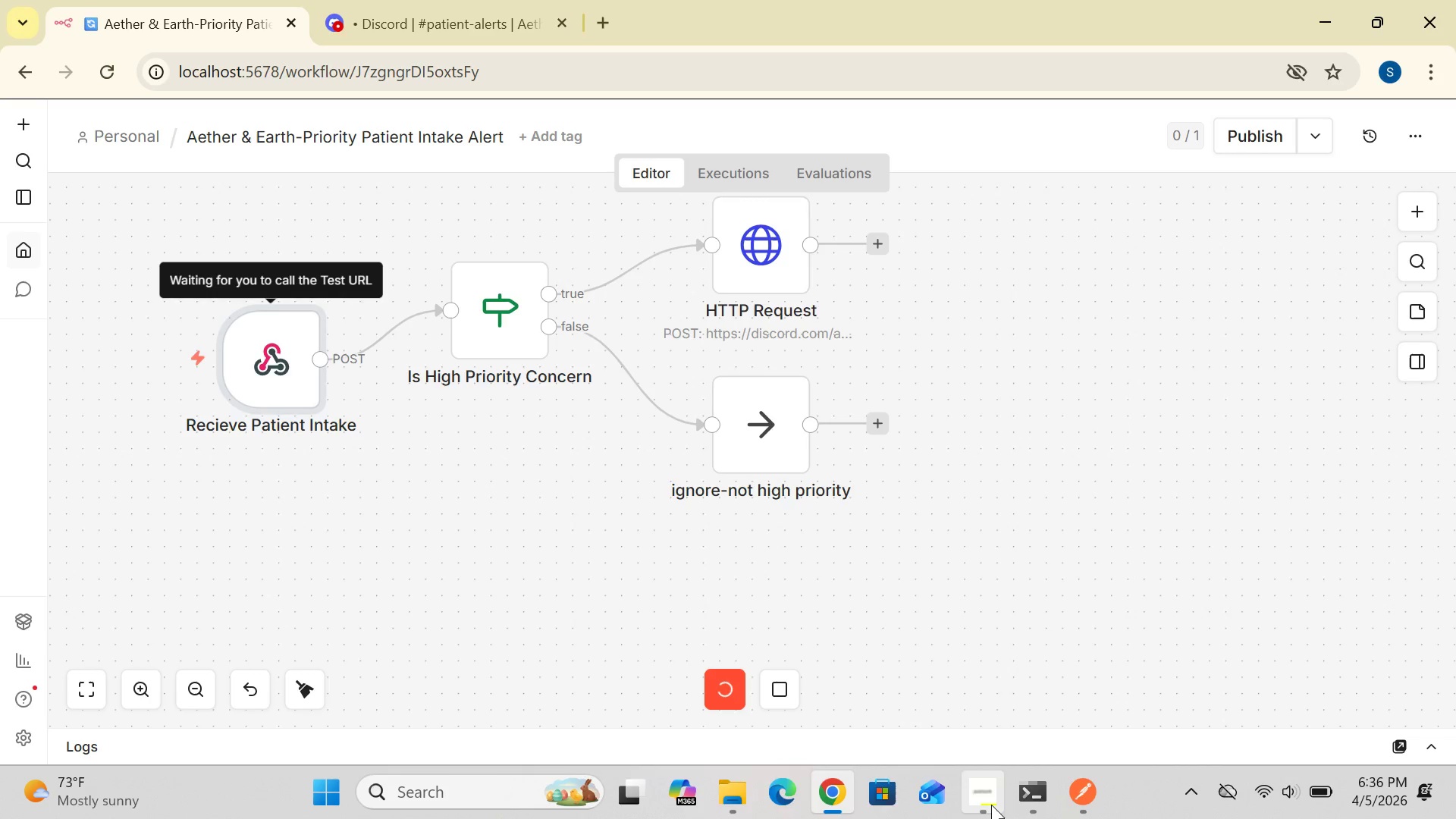 
left_click([1082, 784])
 